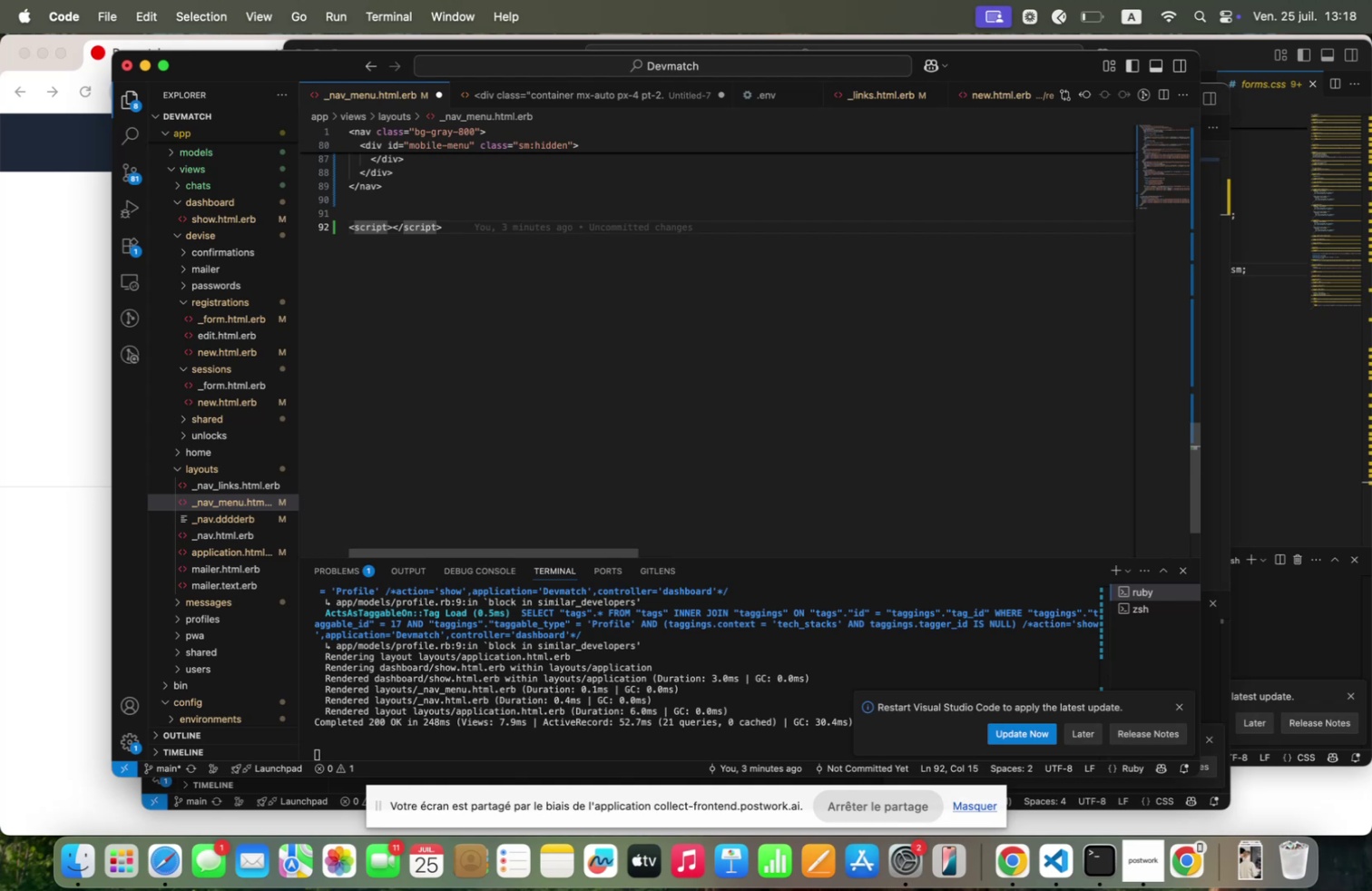 
wait(21.55)
 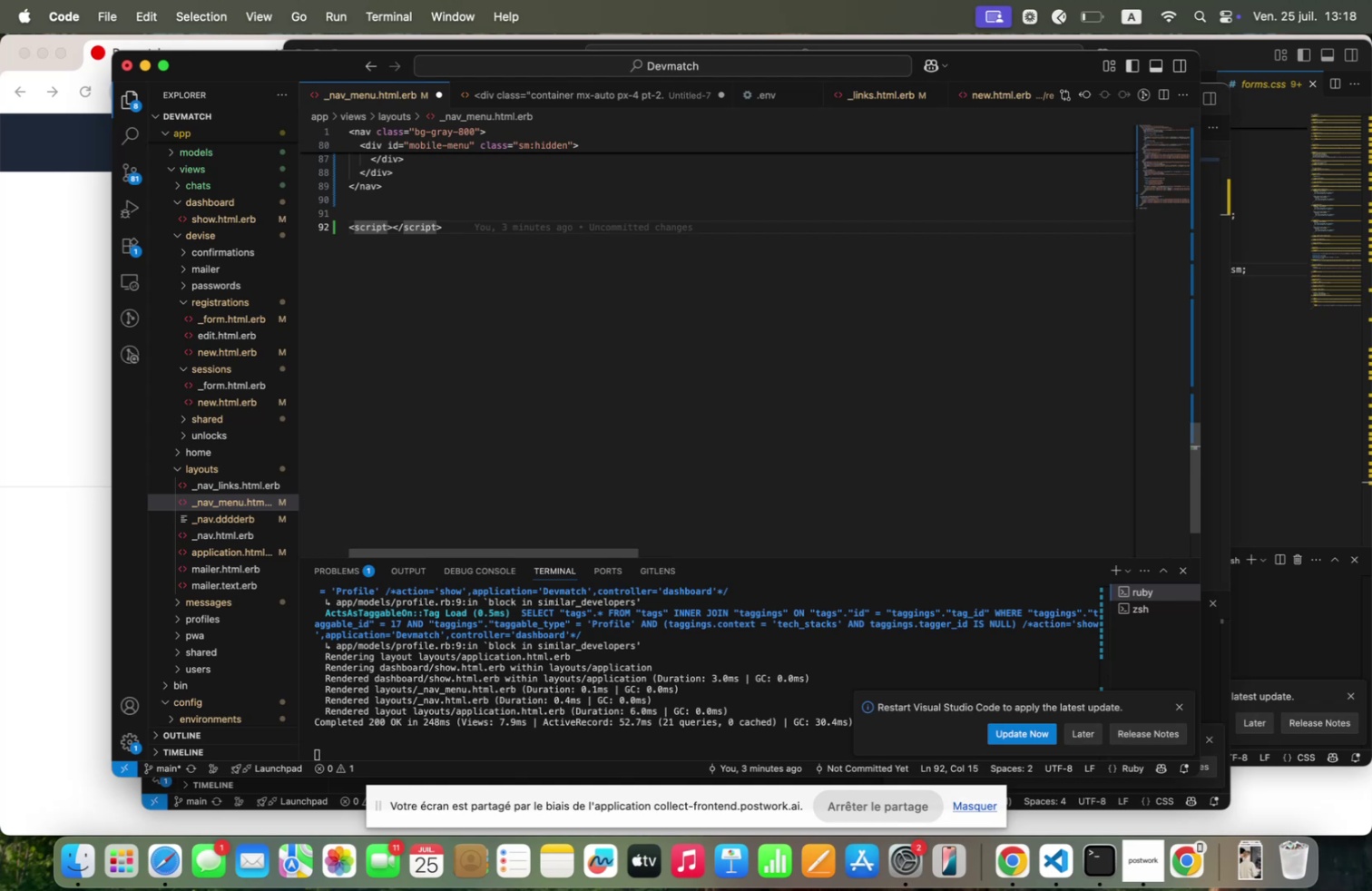 
left_click([395, 224])
 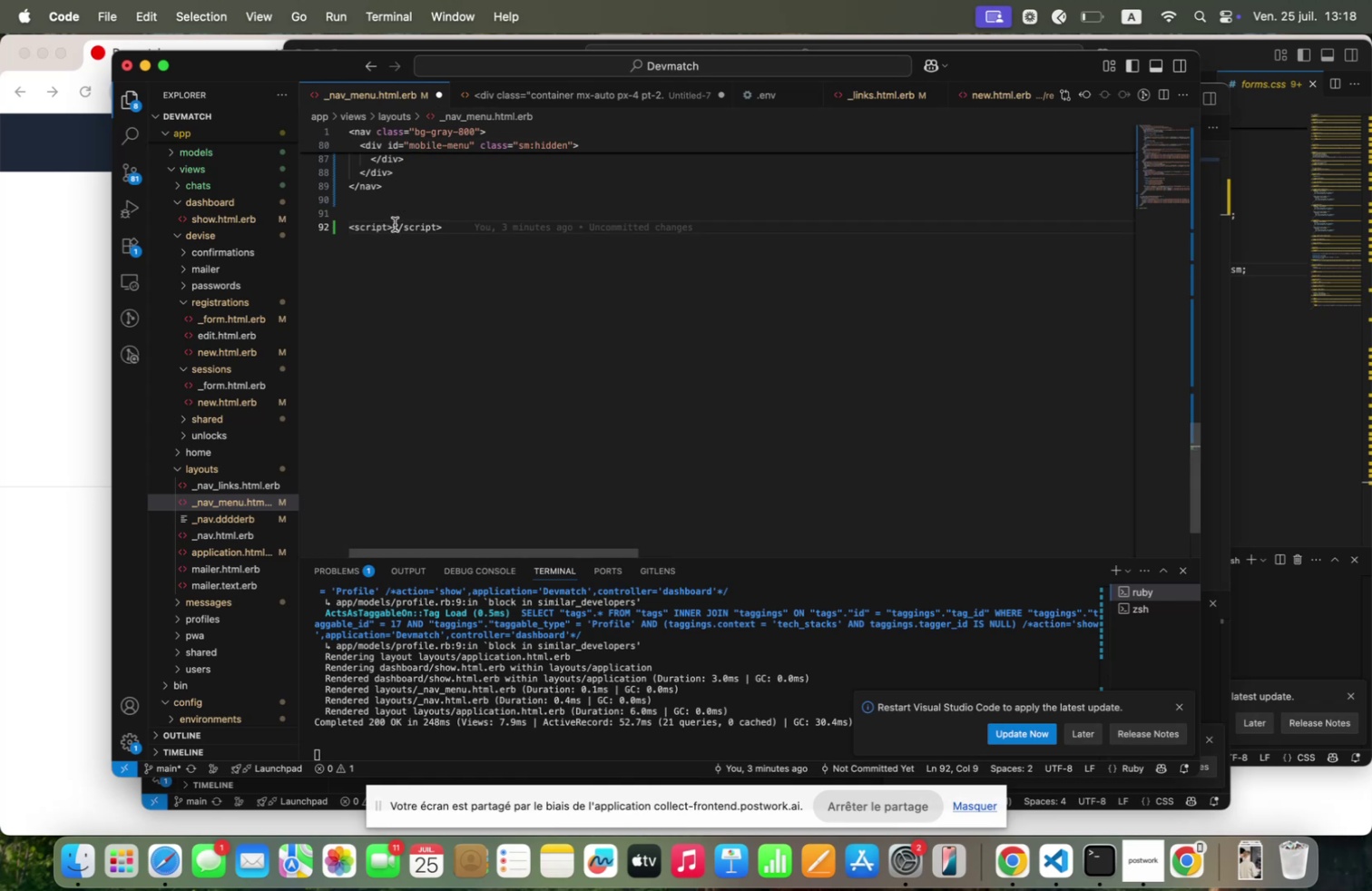 
key(Enter)
 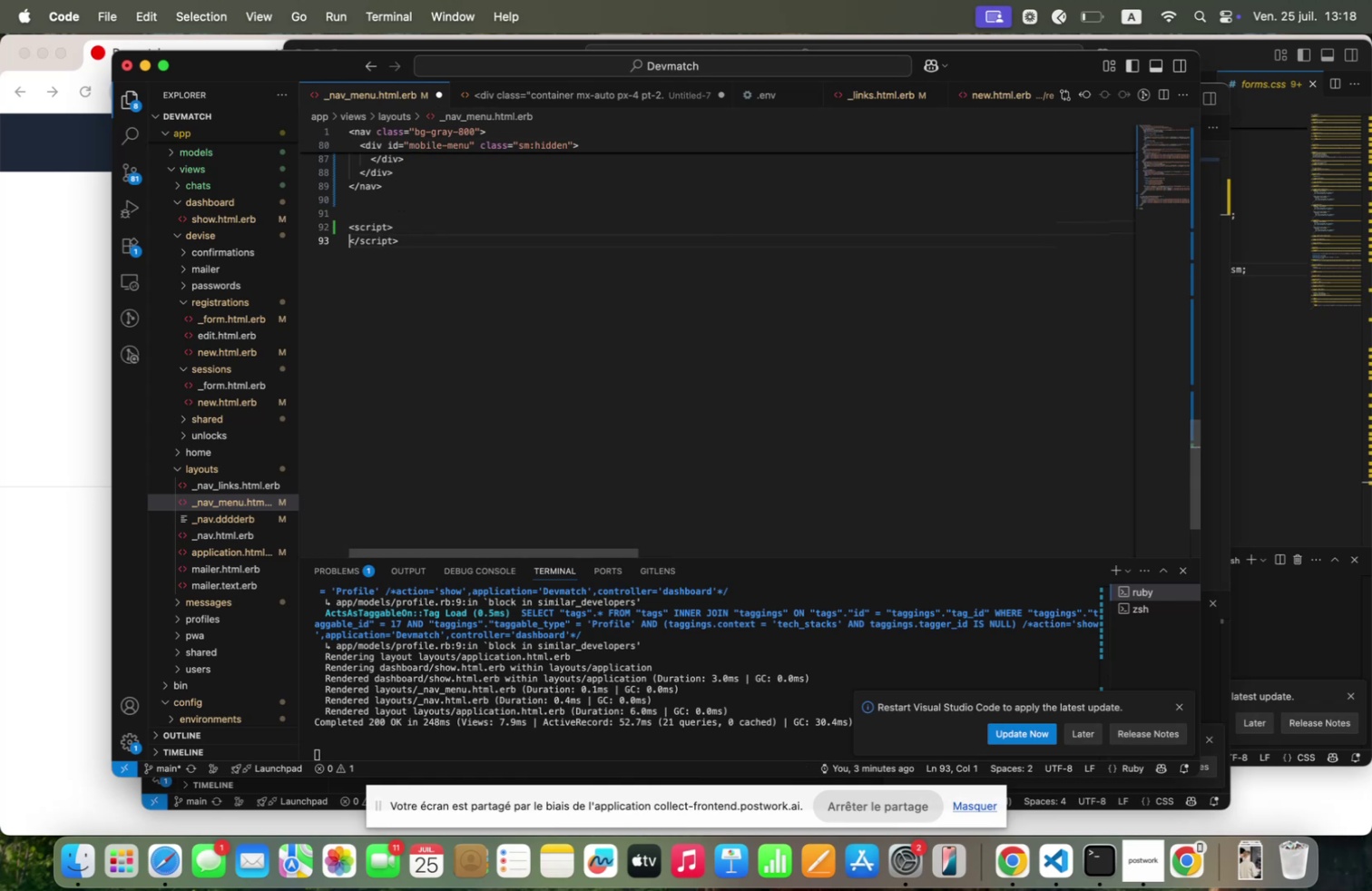 
key(Enter)
 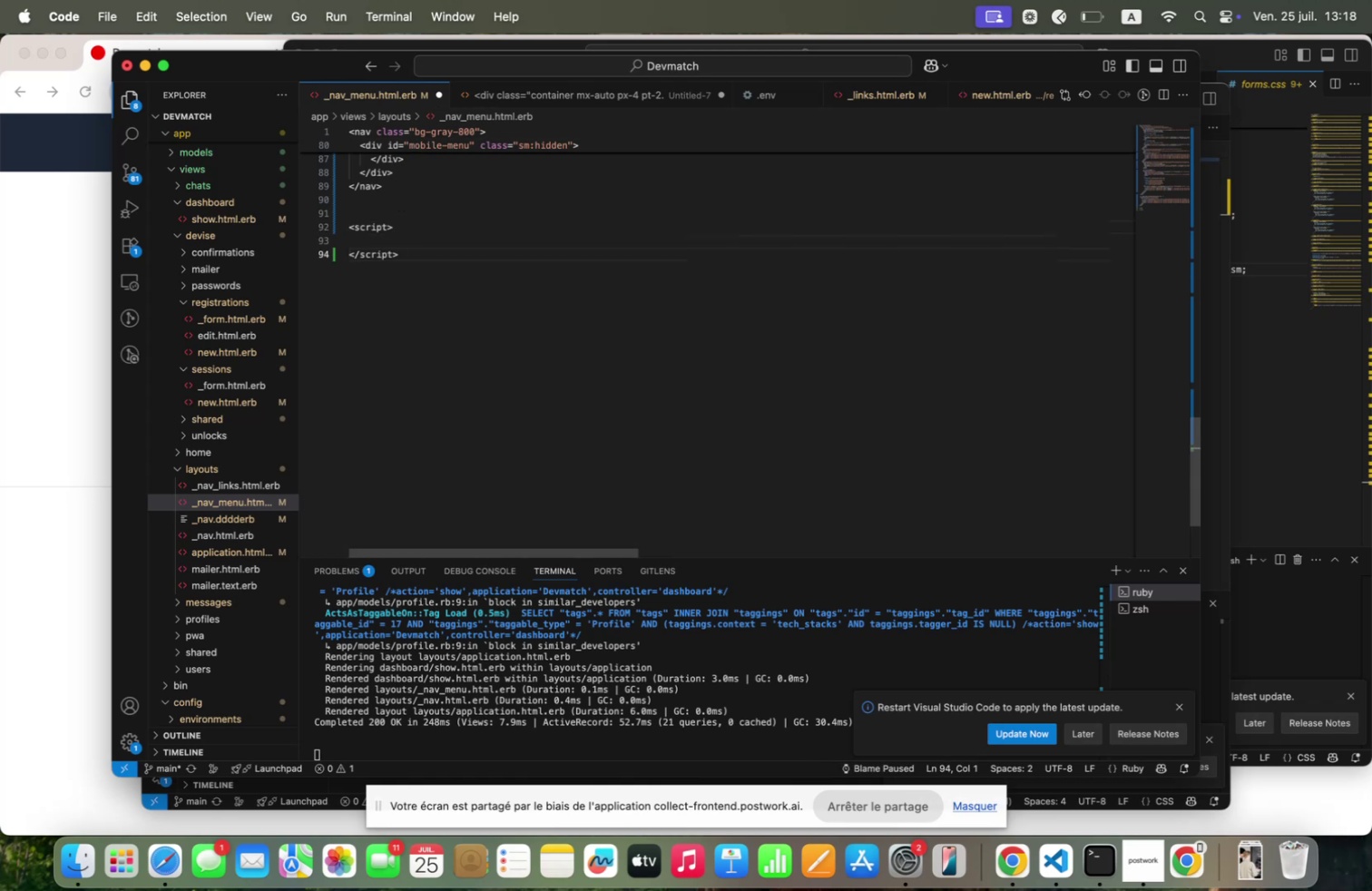 
key(ArrowUp)
 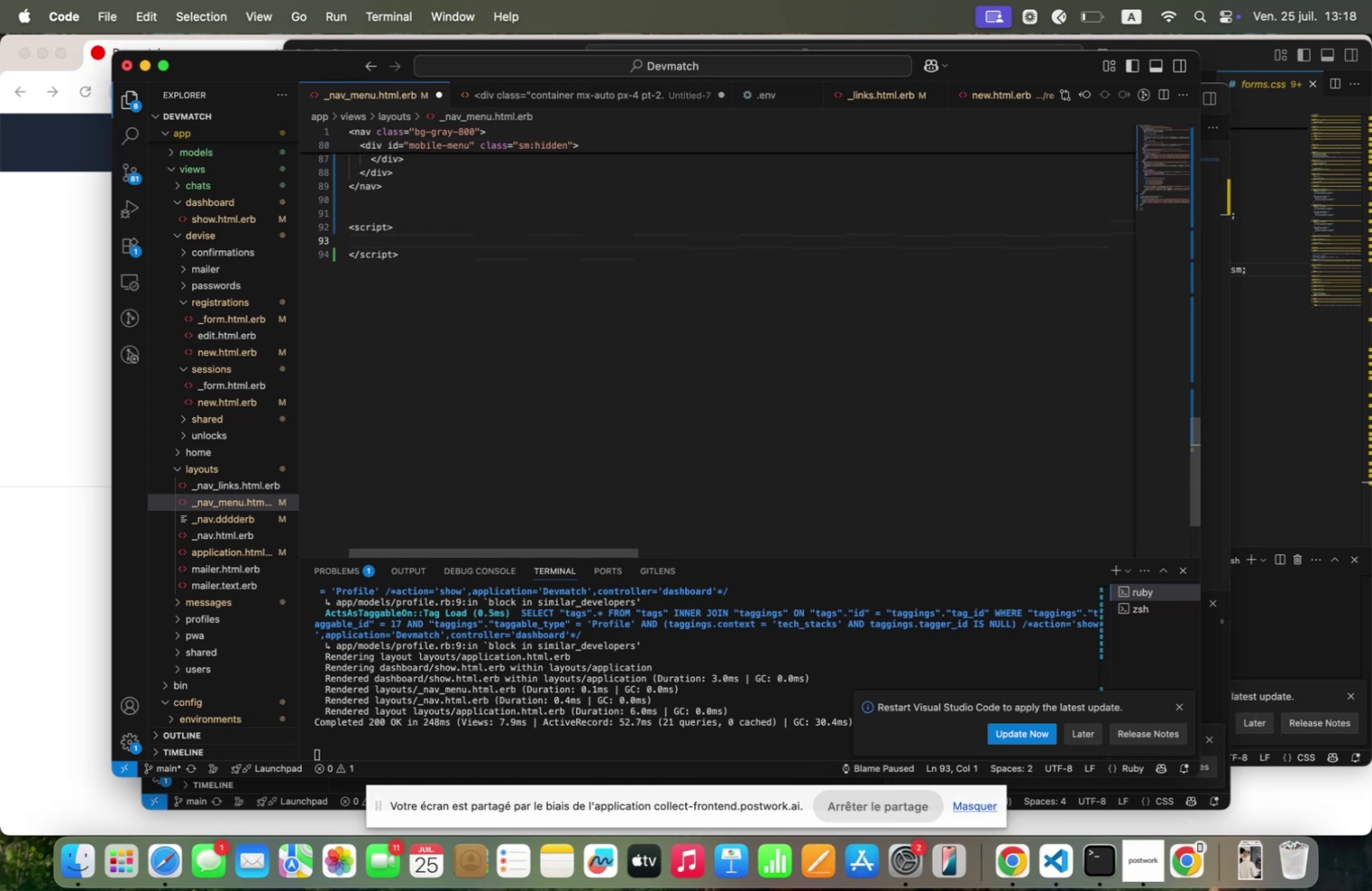 
key(Enter)
 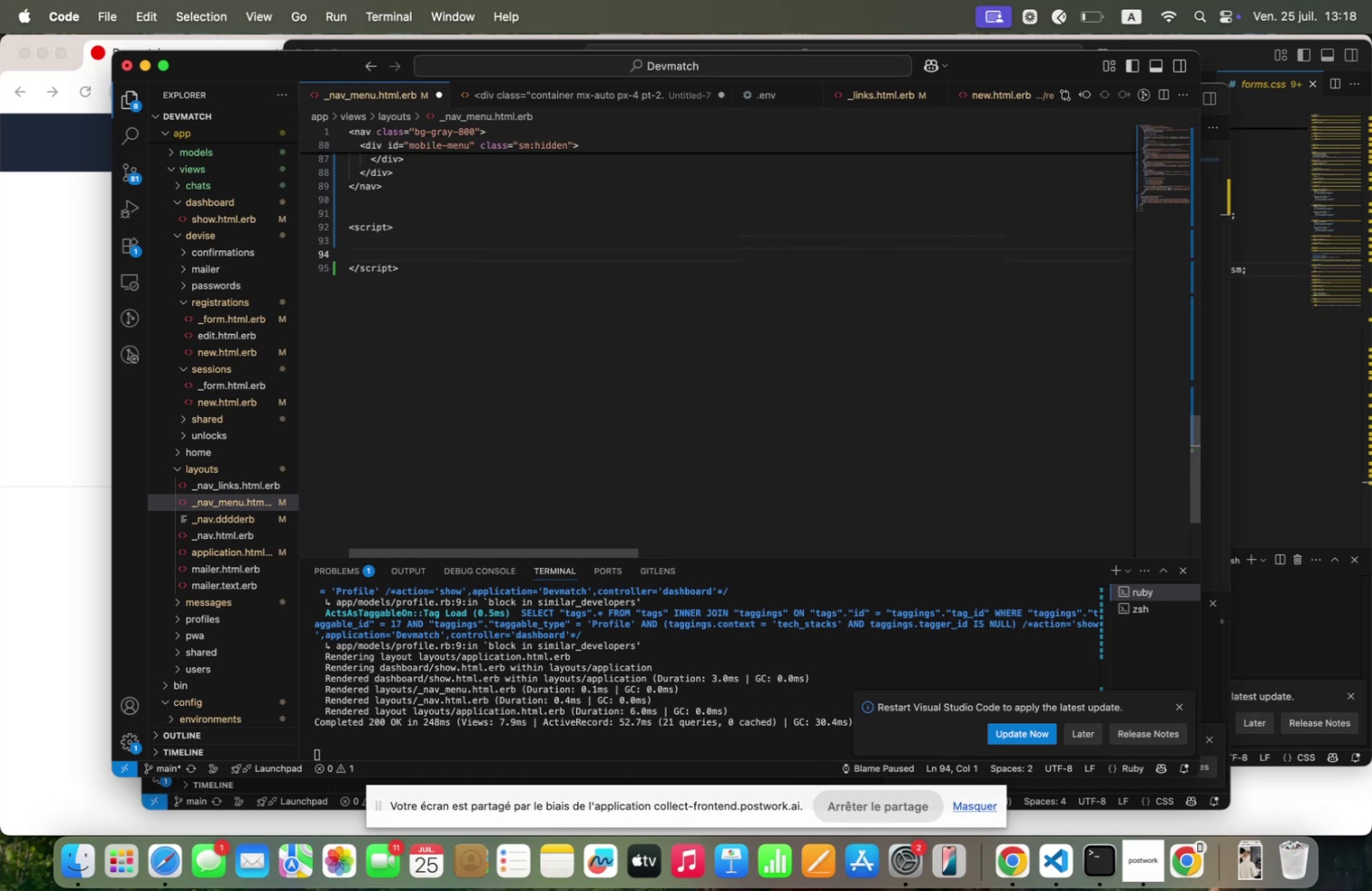 
key(ArrowUp)
 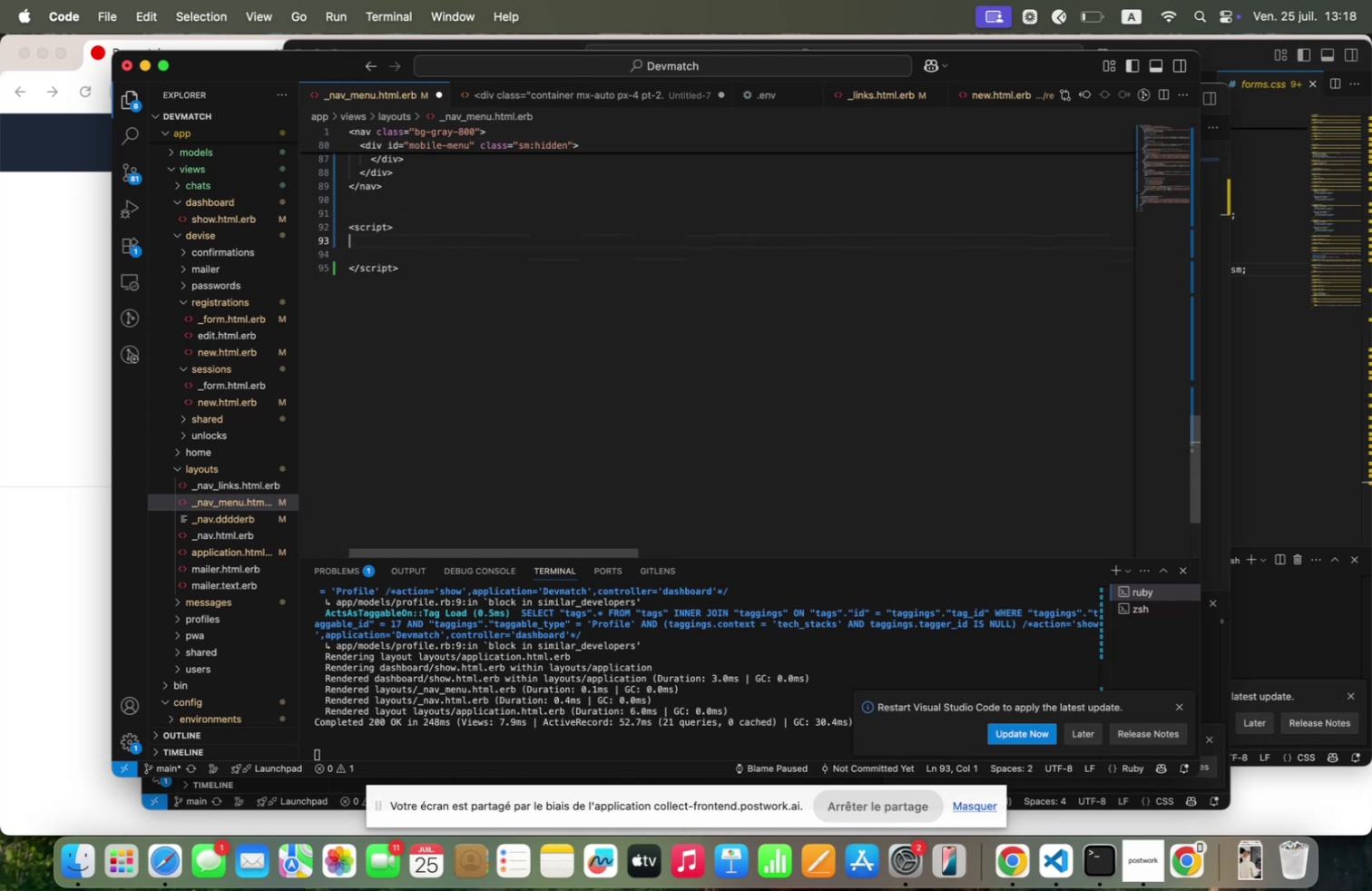 
type(const ;eny)
key(Backspace)
type(uButton .)
key(Backspace)
type(/ )
 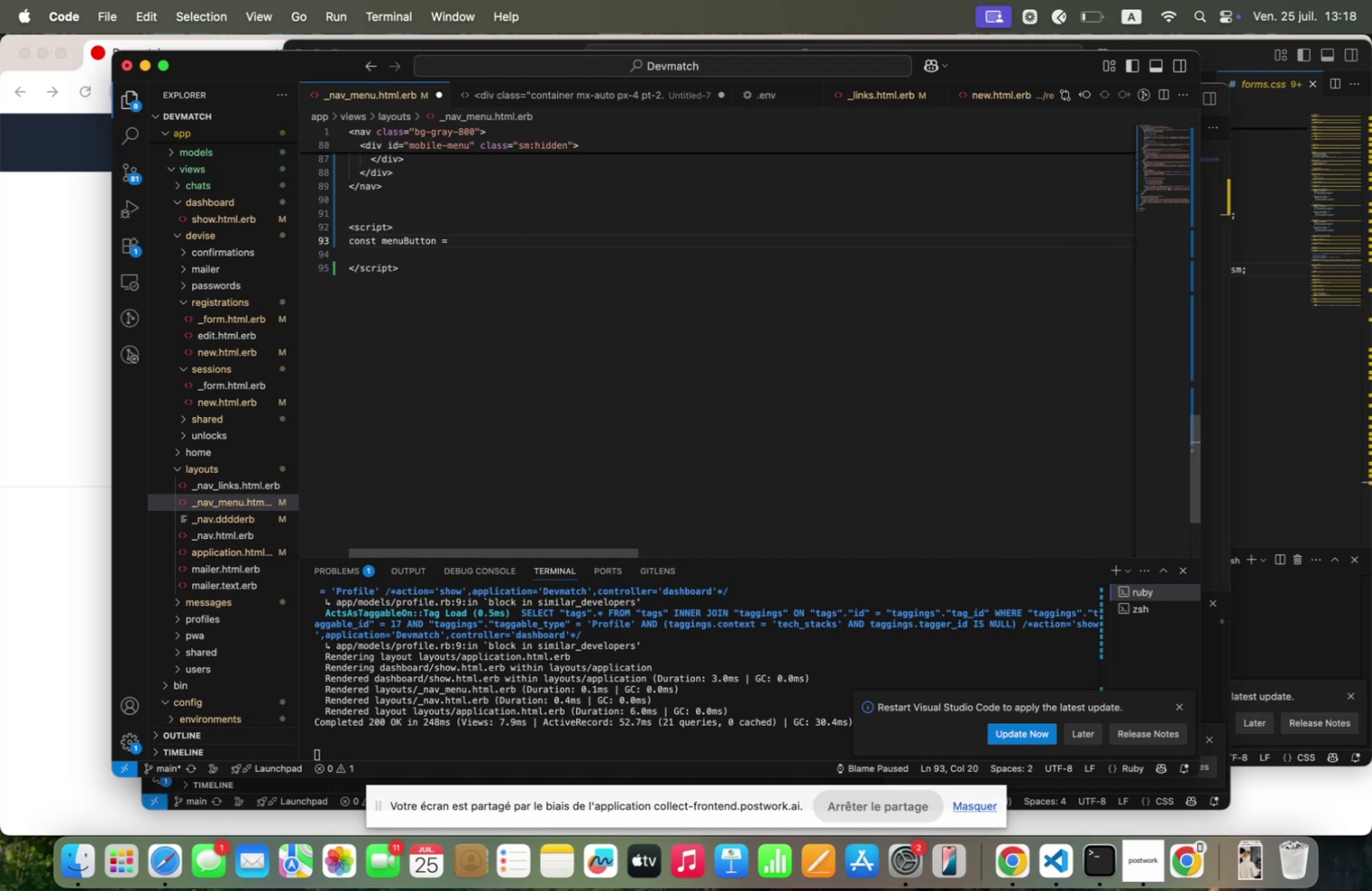 
type(docu;ent)
 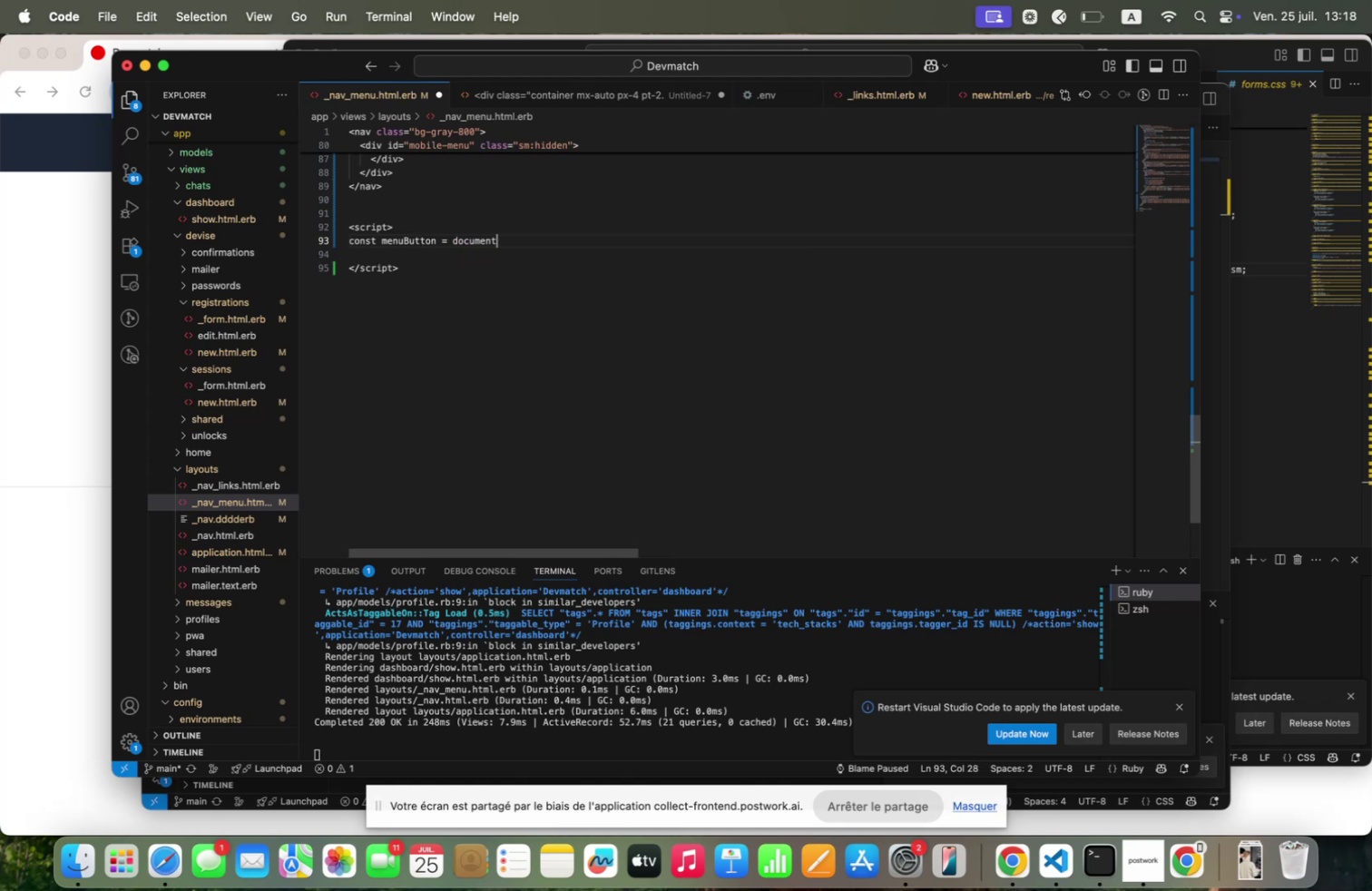 
wait(8.47)
 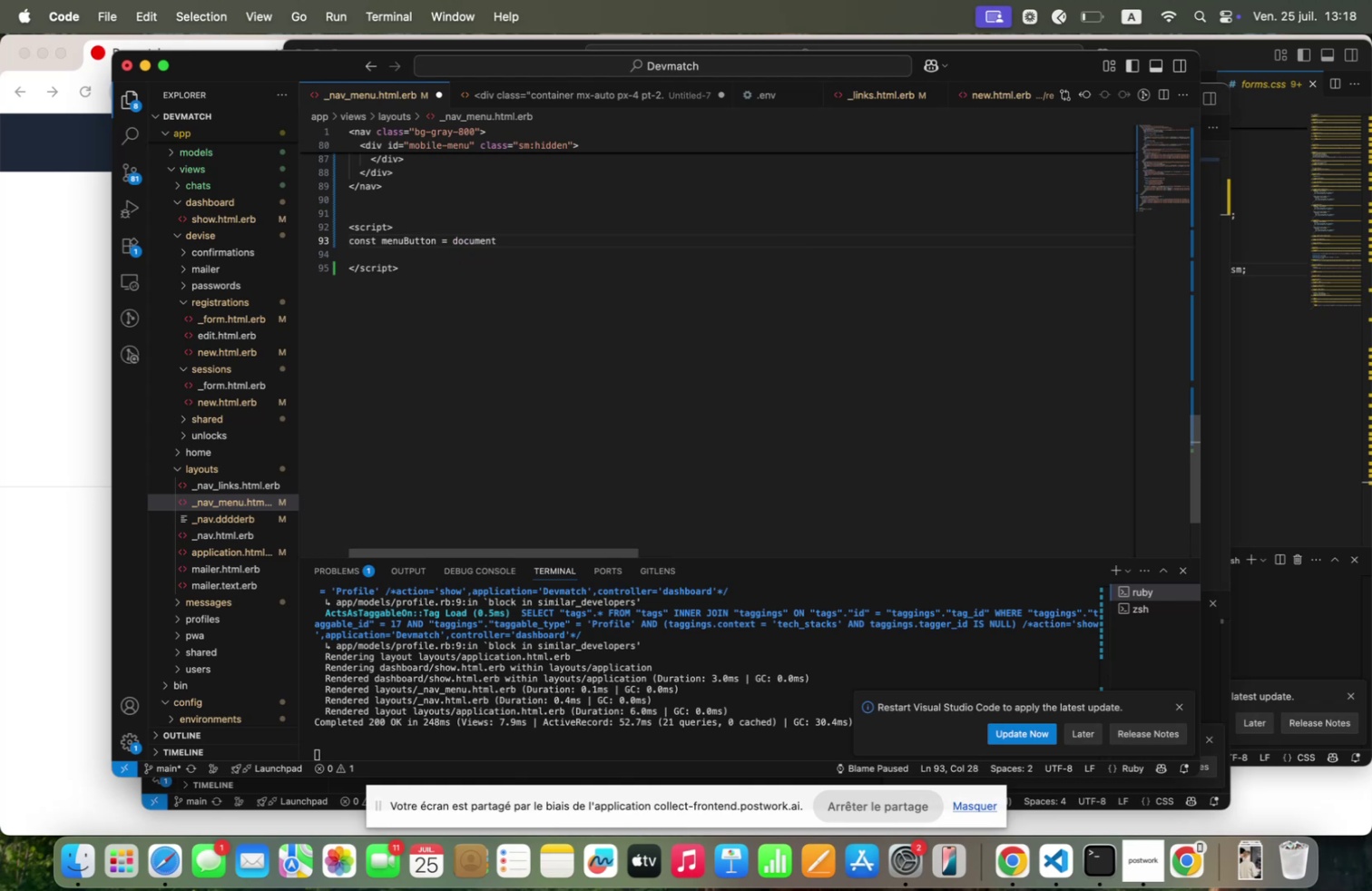 
key(Shift+Comma)
 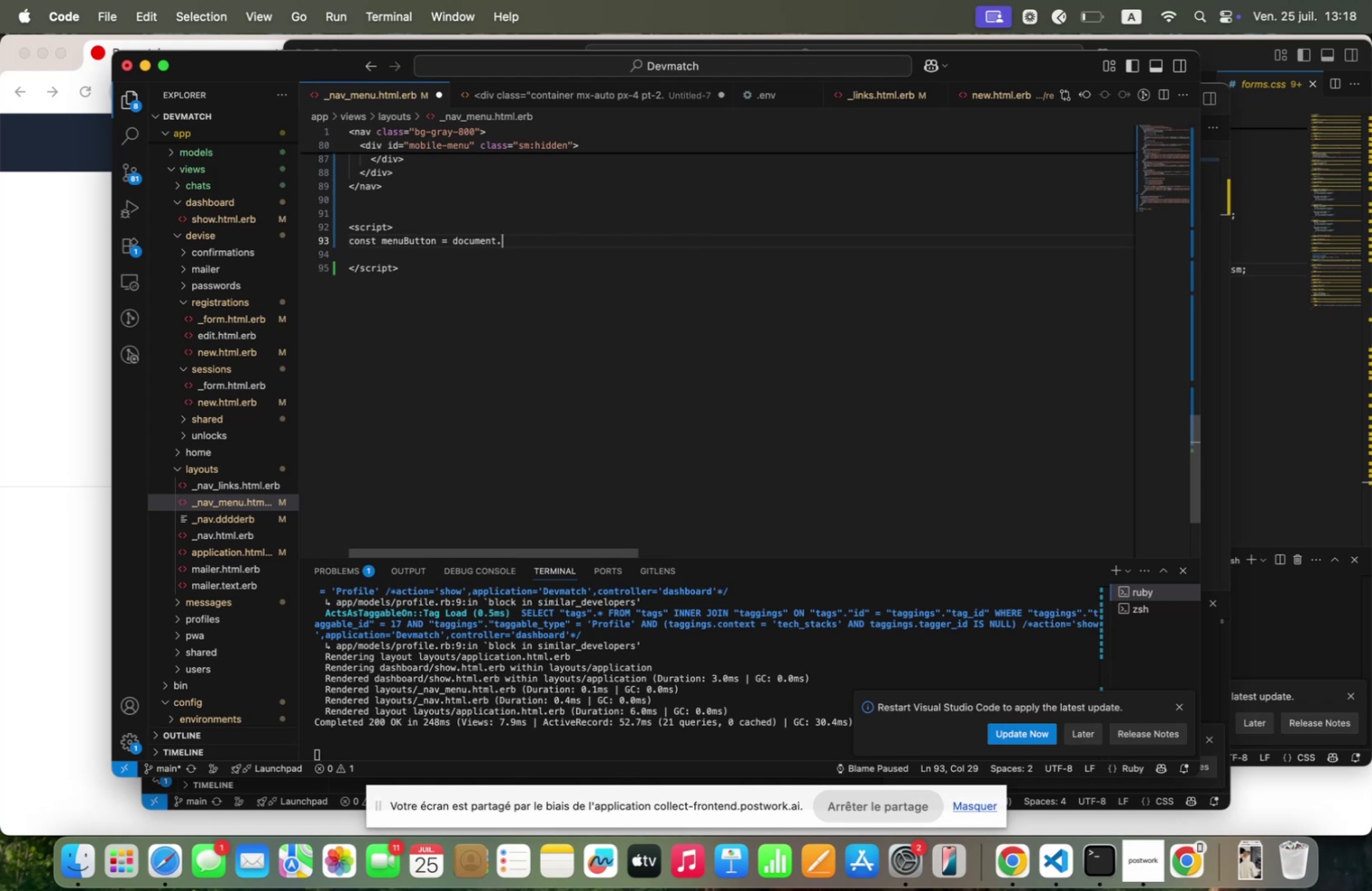 
type(getEle;ent)
 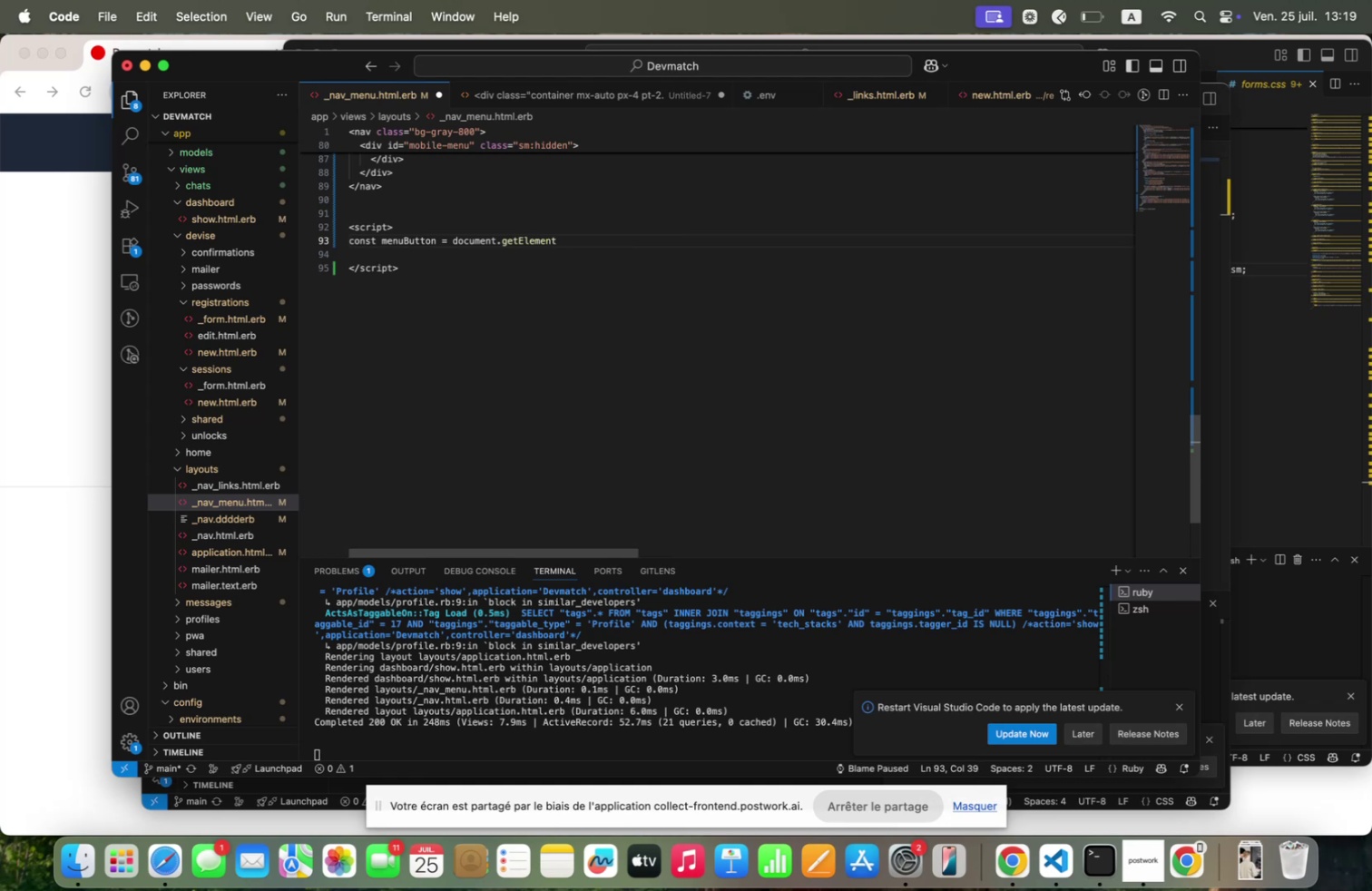 
wait(6.38)
 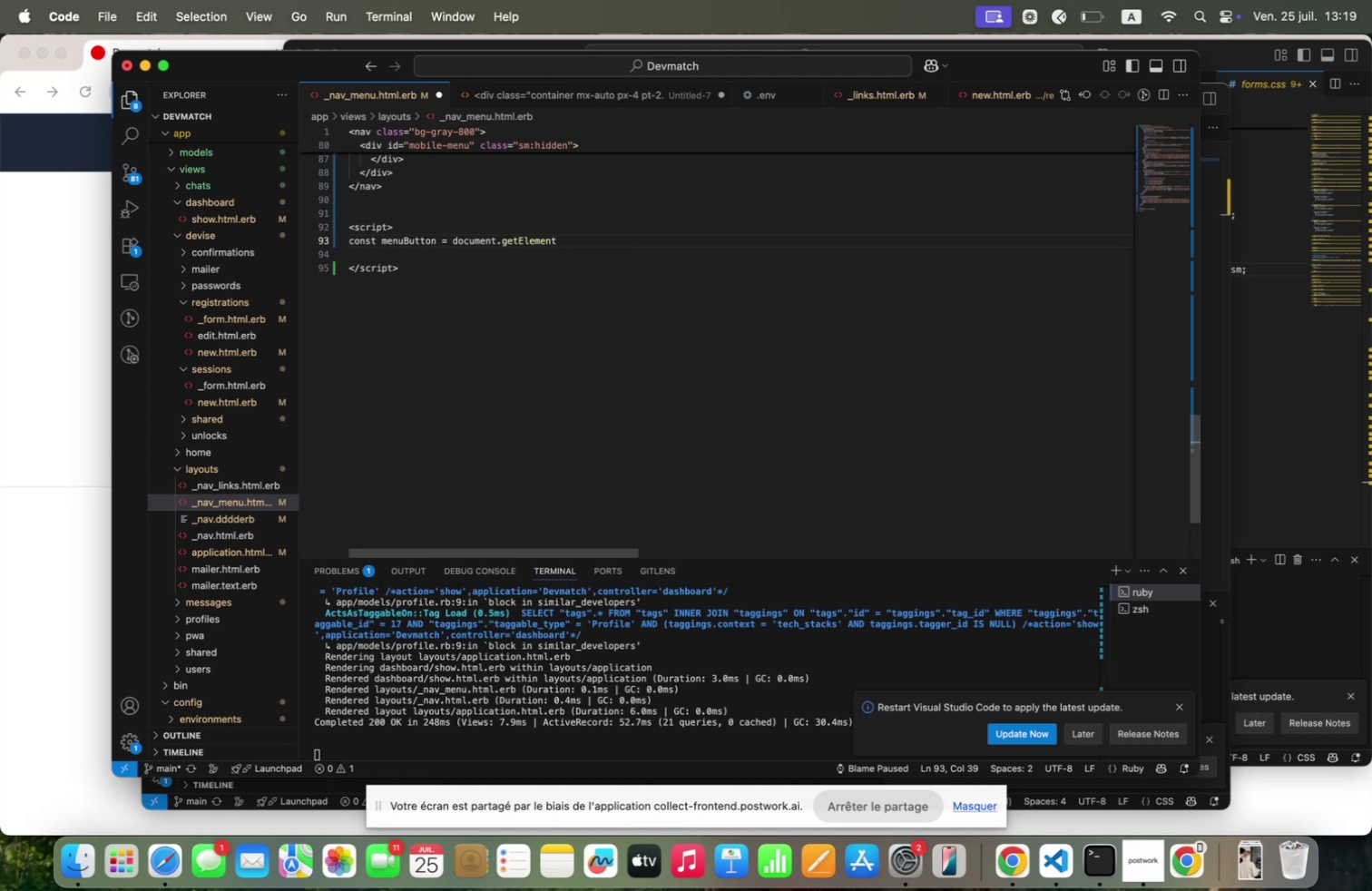 
type(ById54user=;enu=button)
 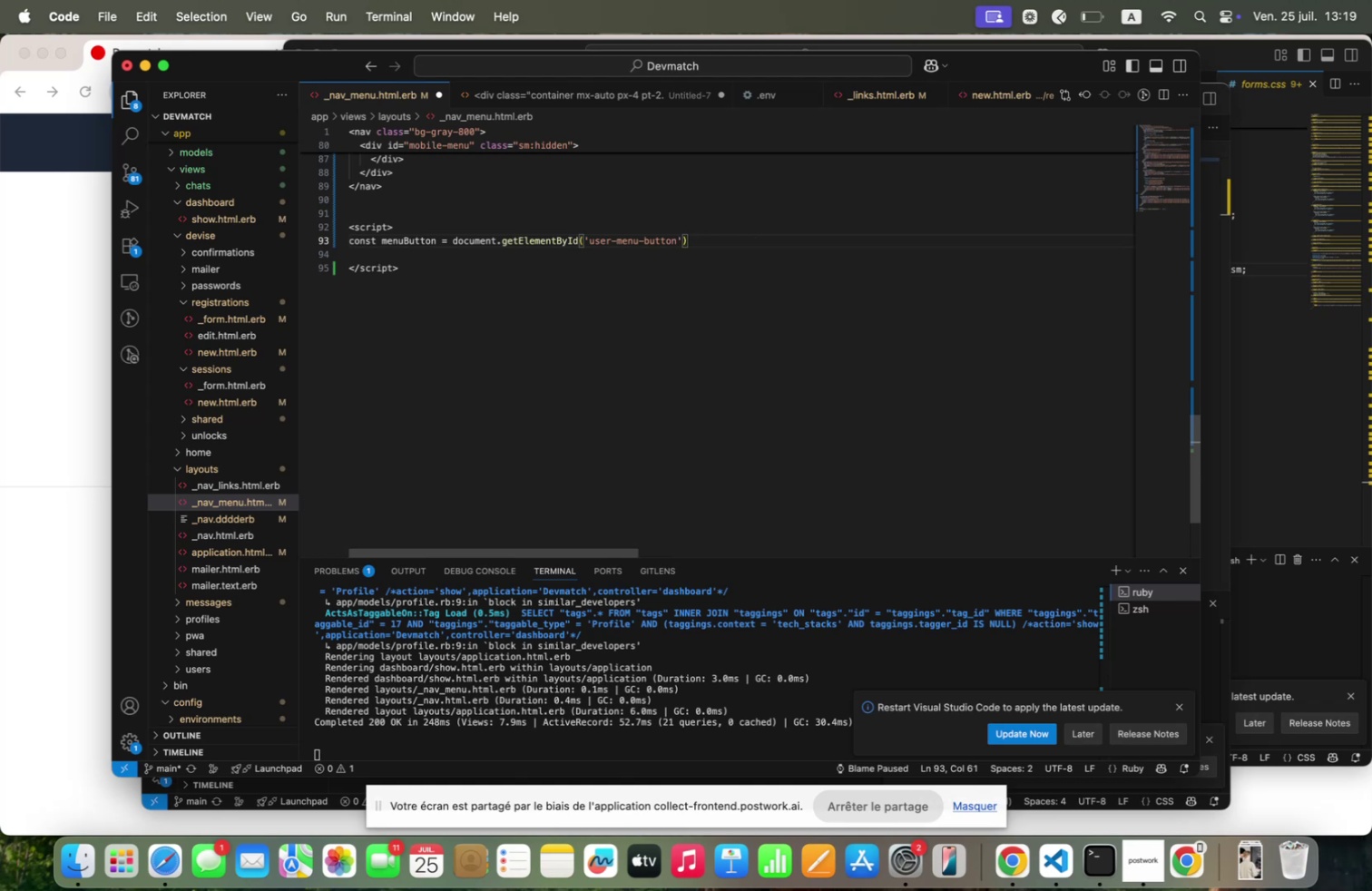 
key(ArrowRight)
 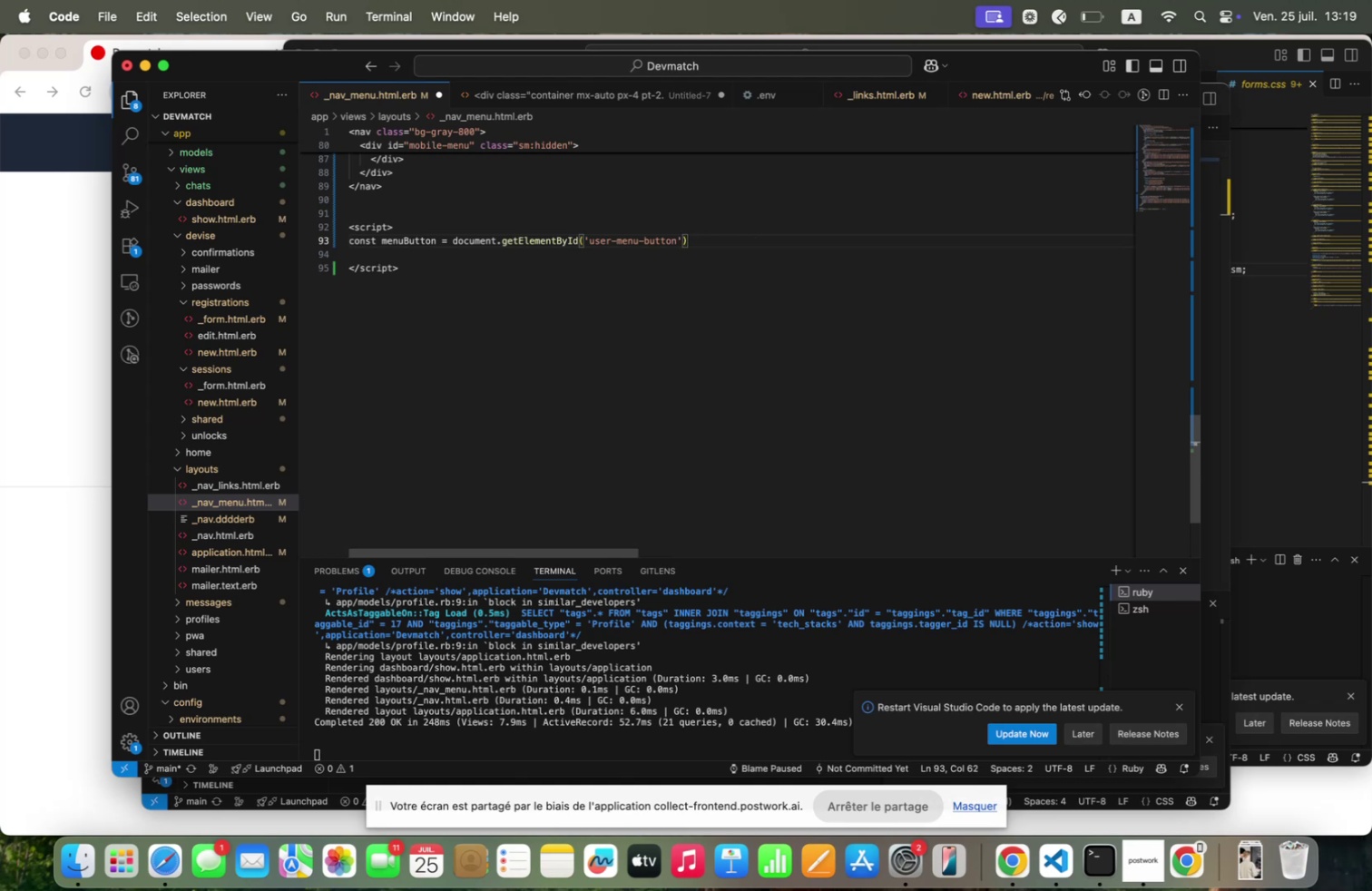 
key(ArrowRight)
 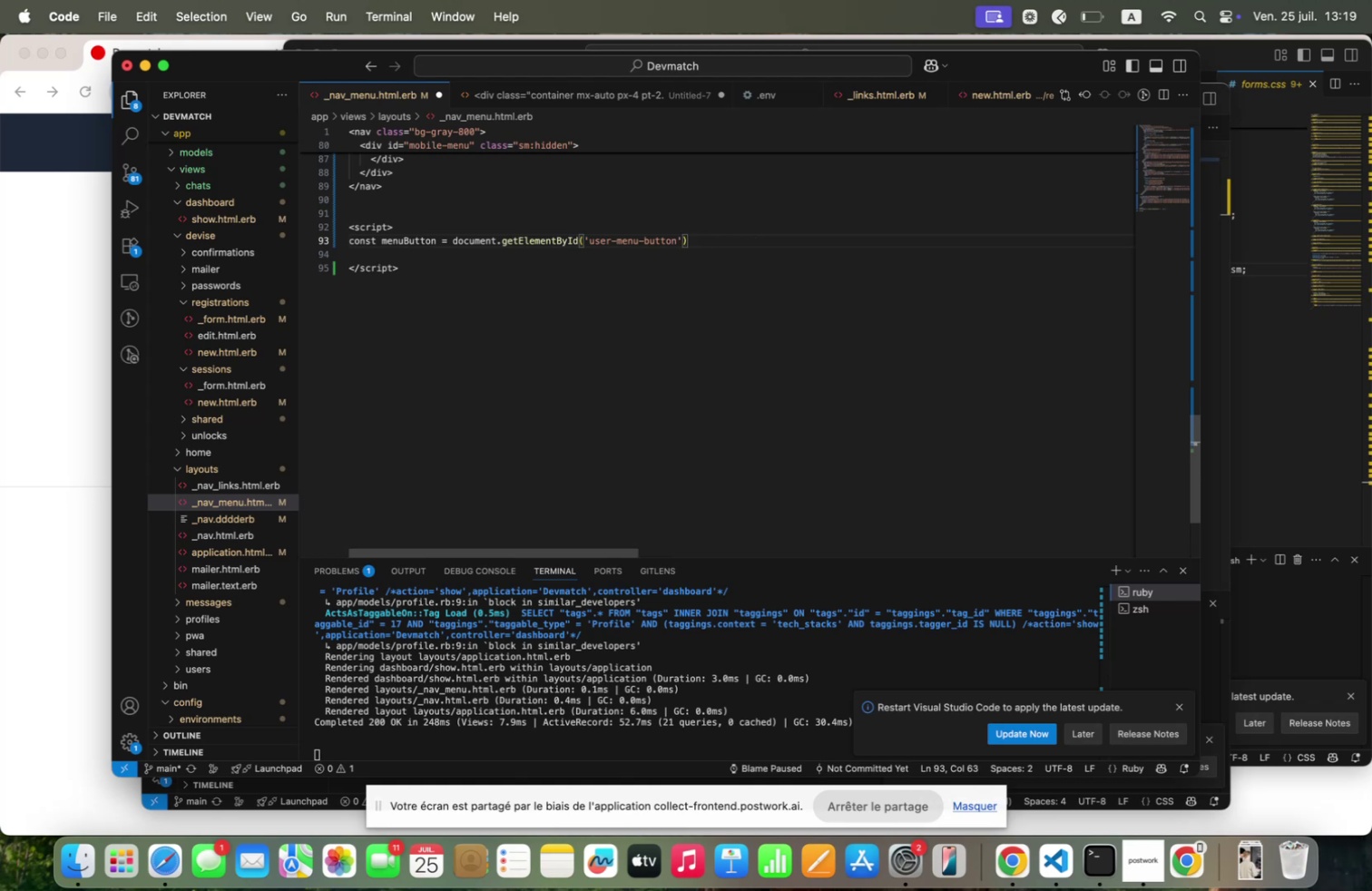 
key(Comma)
 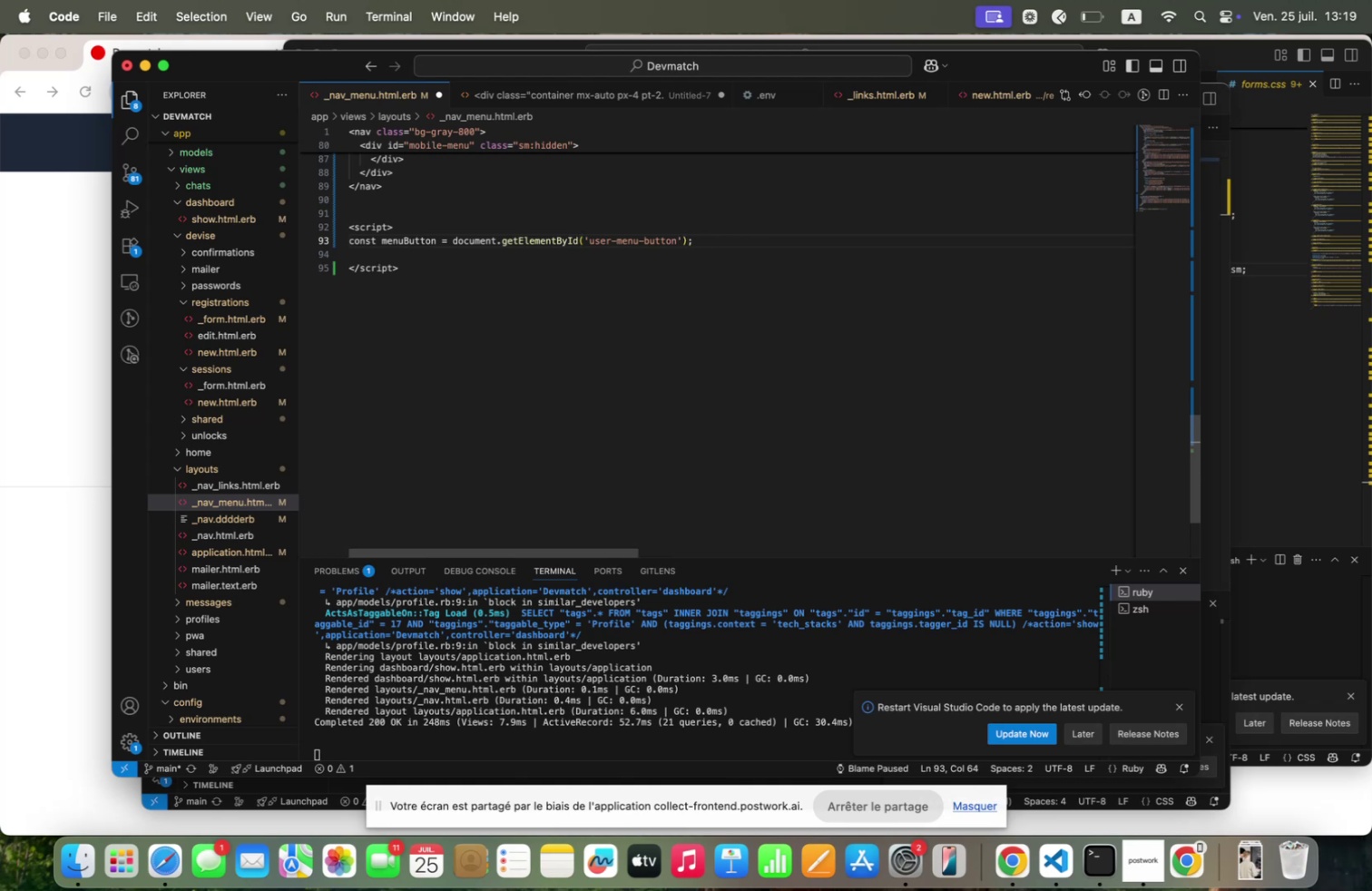 
key(Enter)
 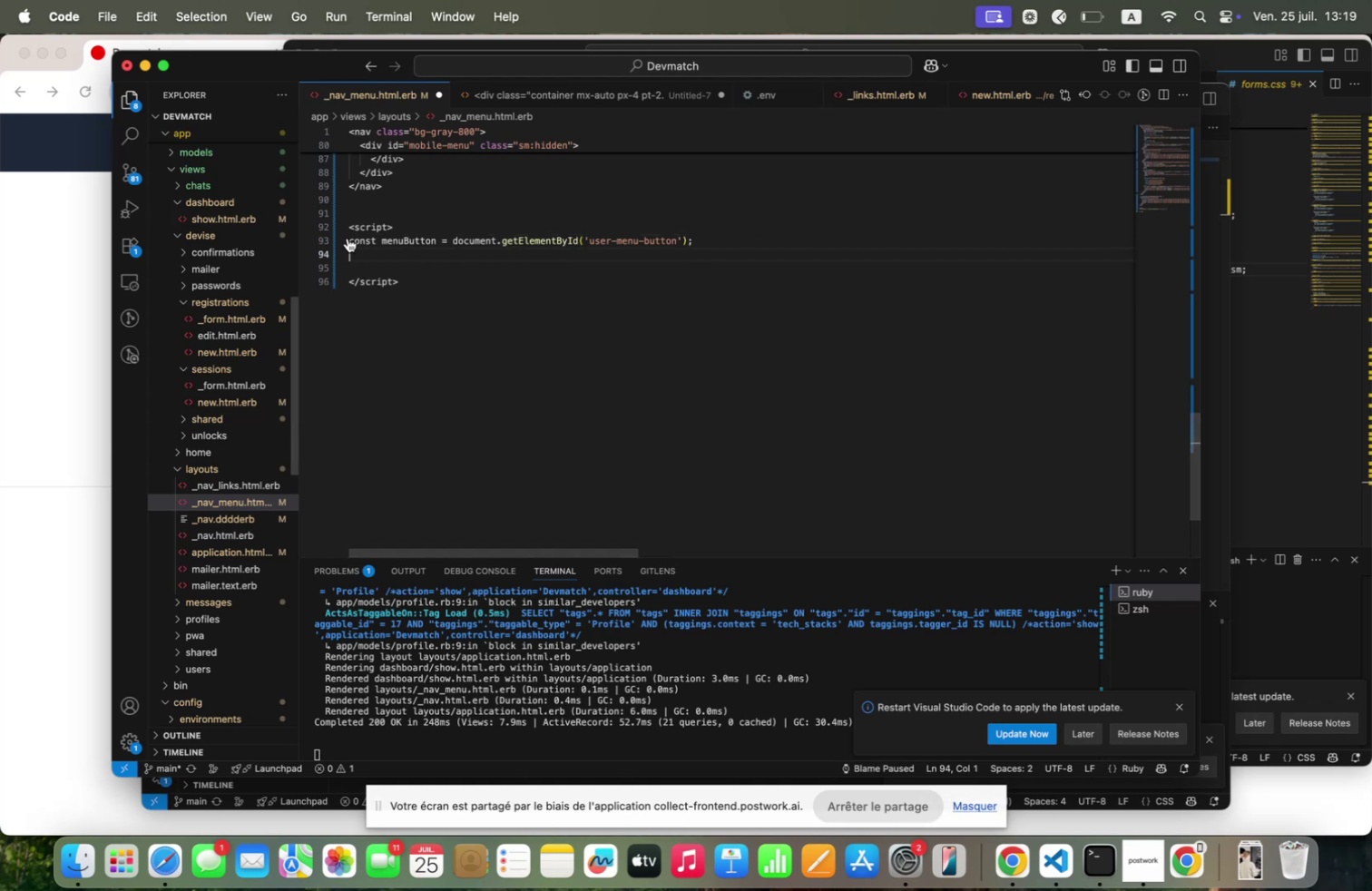 
double_click([421, 242])
 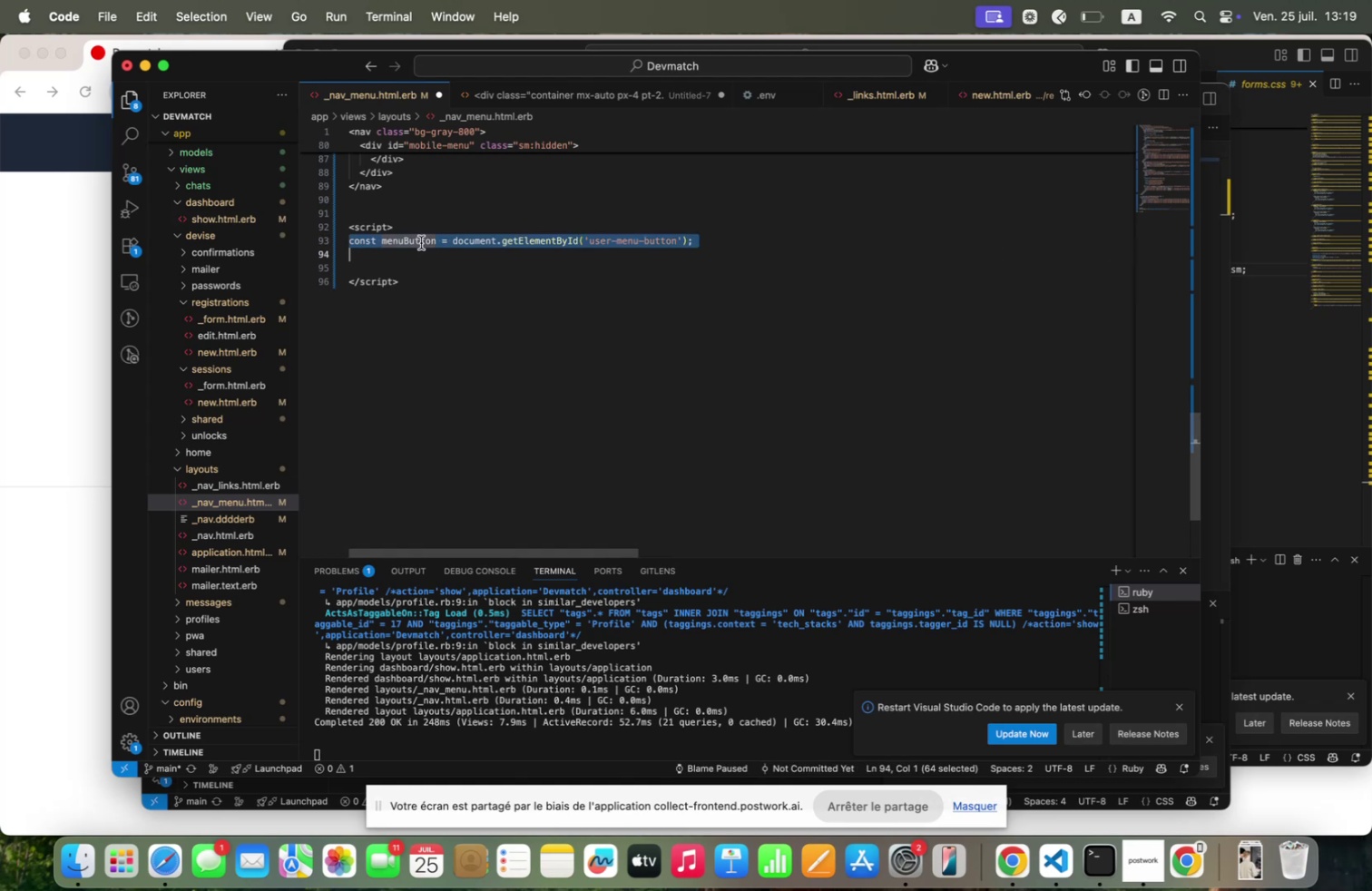 
triple_click([421, 242])
 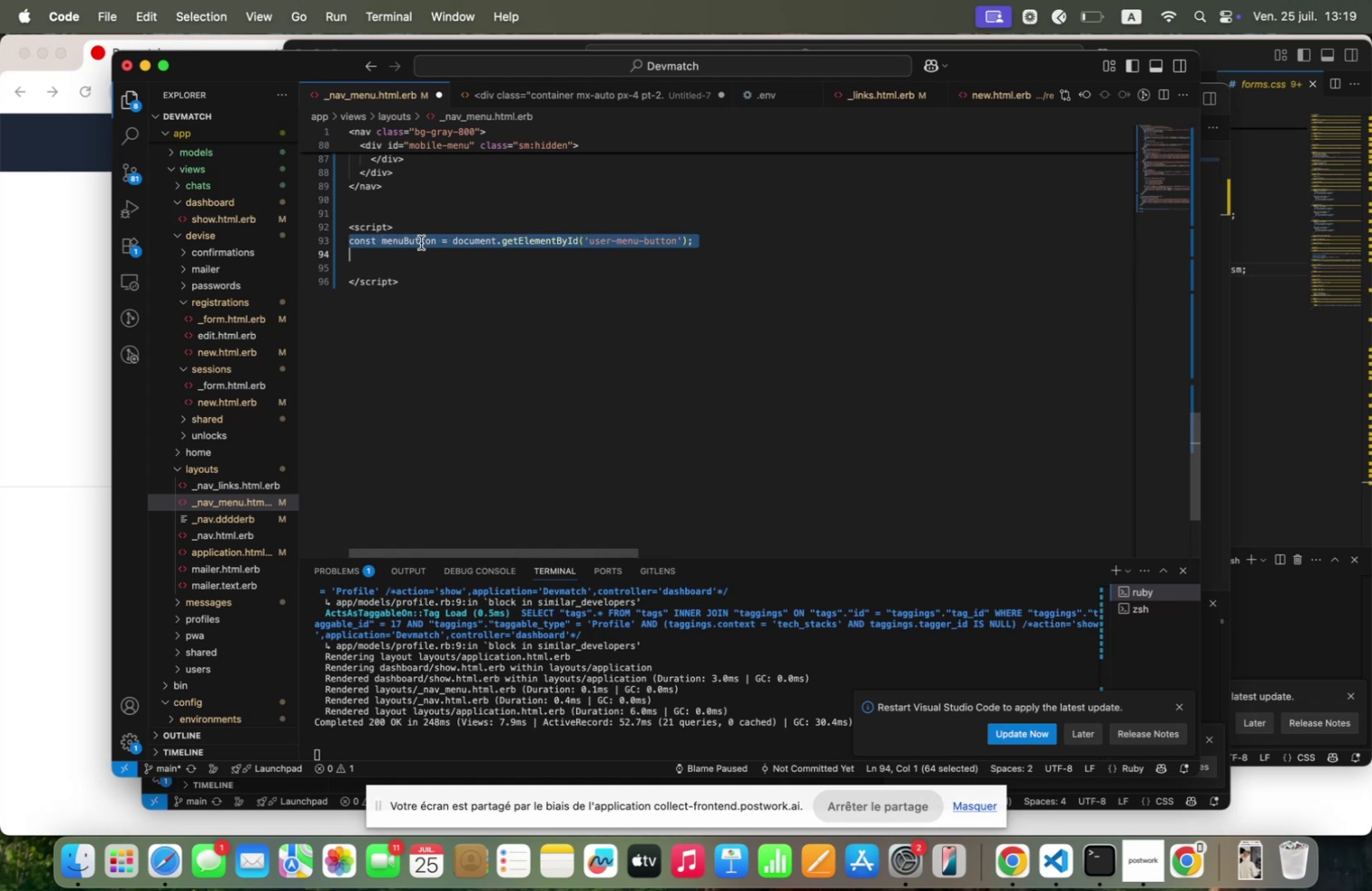 
key(Meta+C)
 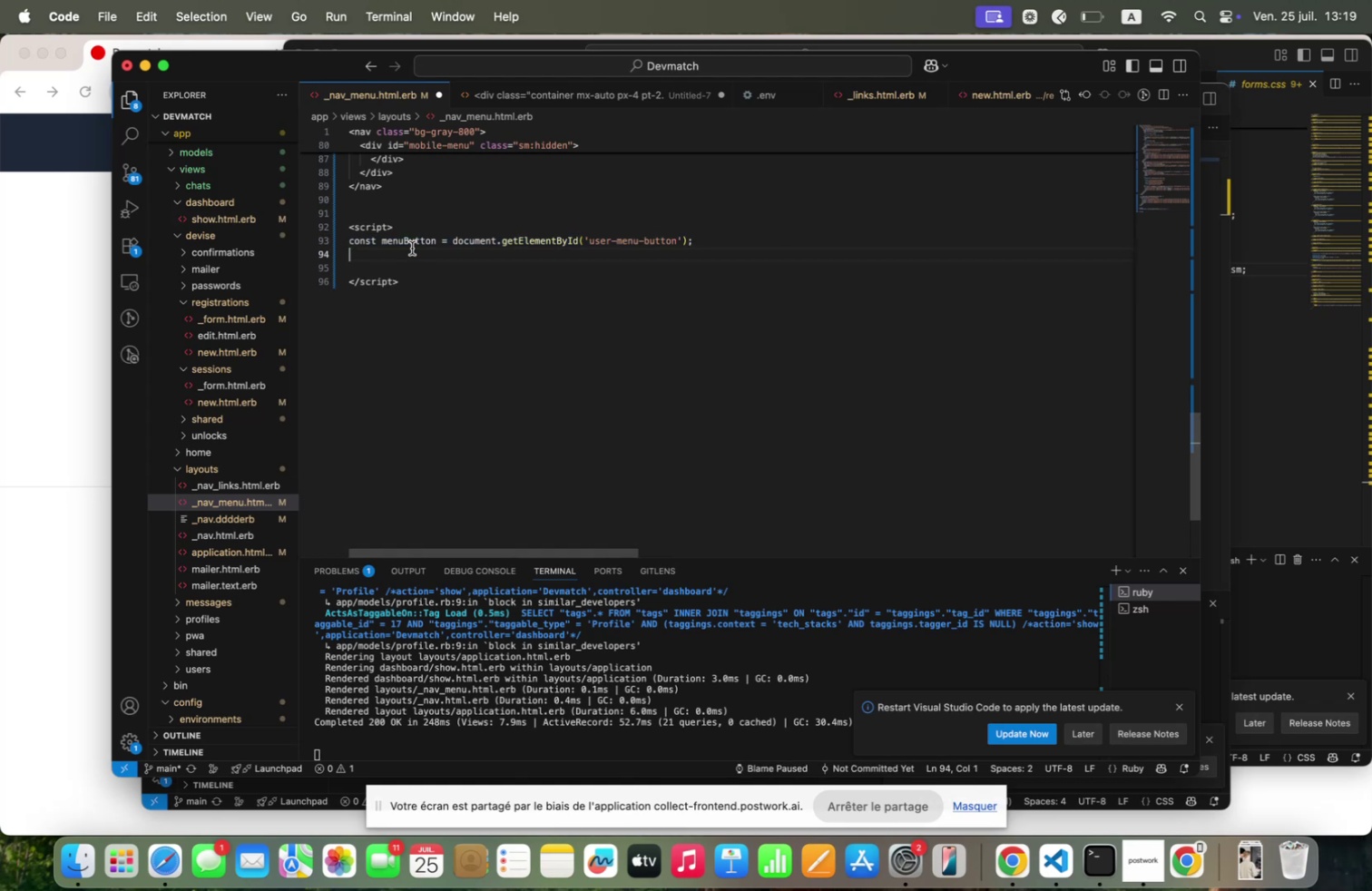 
key(Meta+V)
 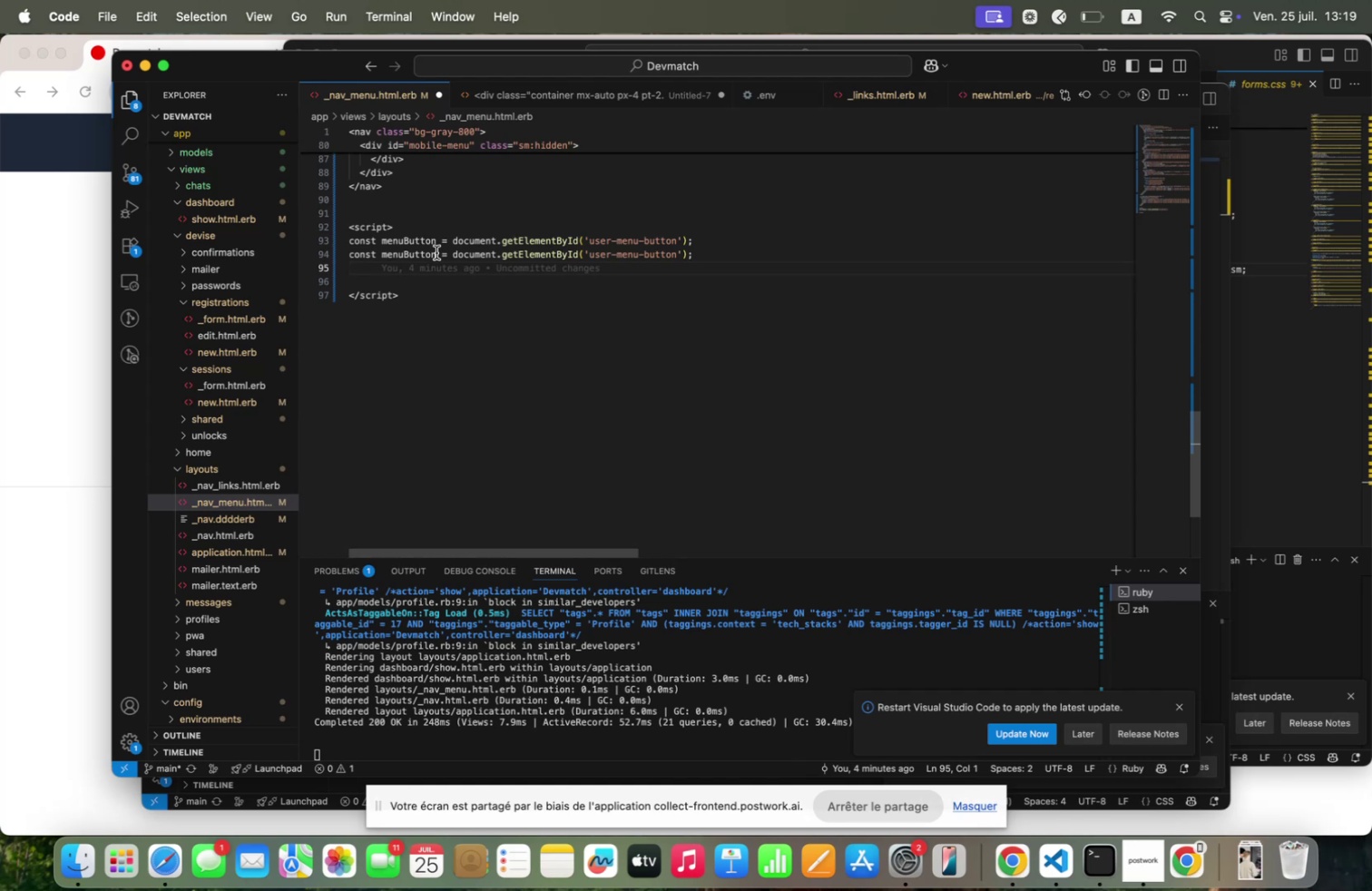 
left_click([438, 252])
 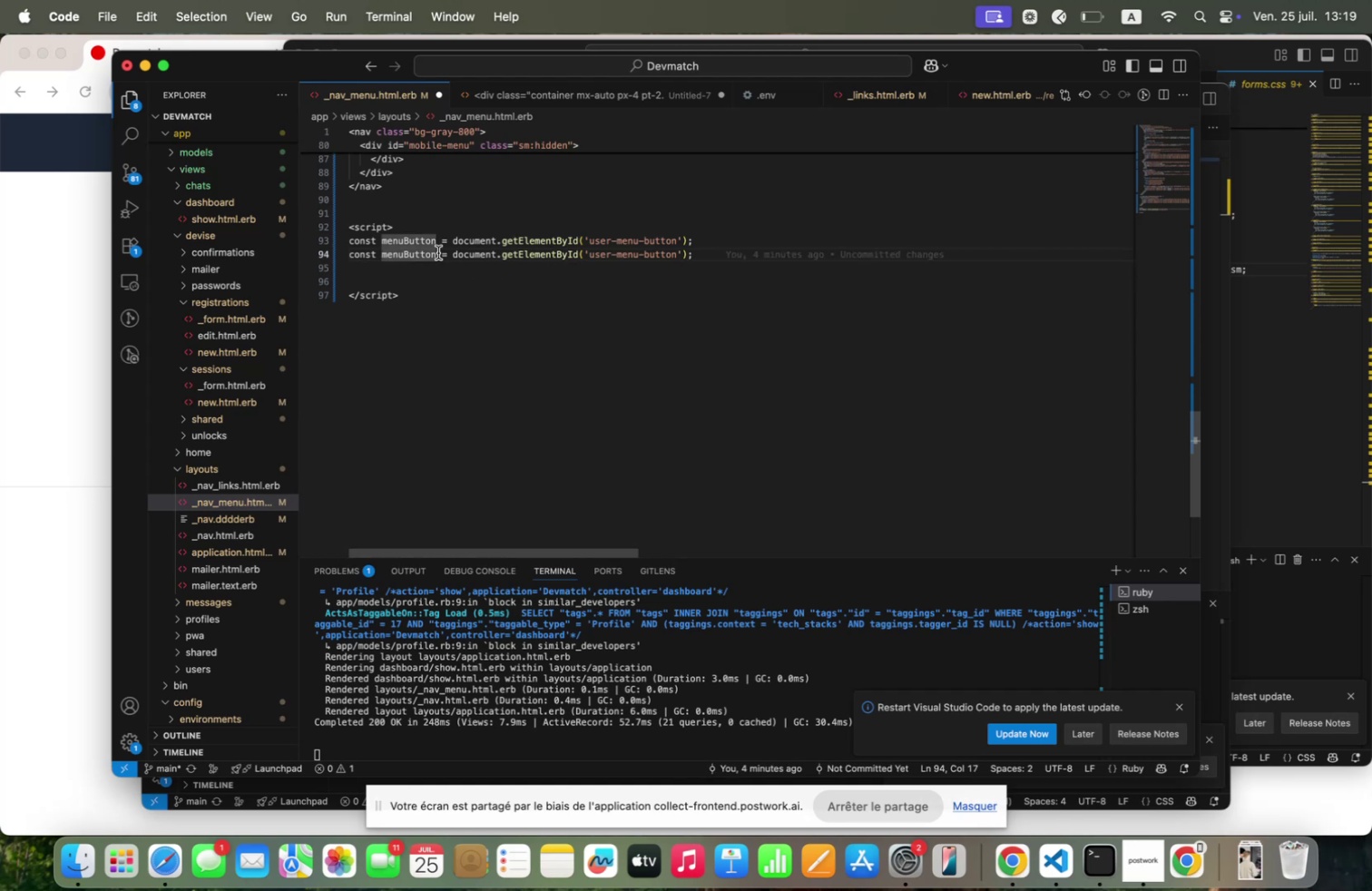 
key(Backspace)
key(Backspace)
key(Backspace)
key(Backspace)
key(Backspace)
key(Backspace)
key(Backspace)
key(Backspace)
key(Backspace)
key(Backspace)
type(user:enu)
 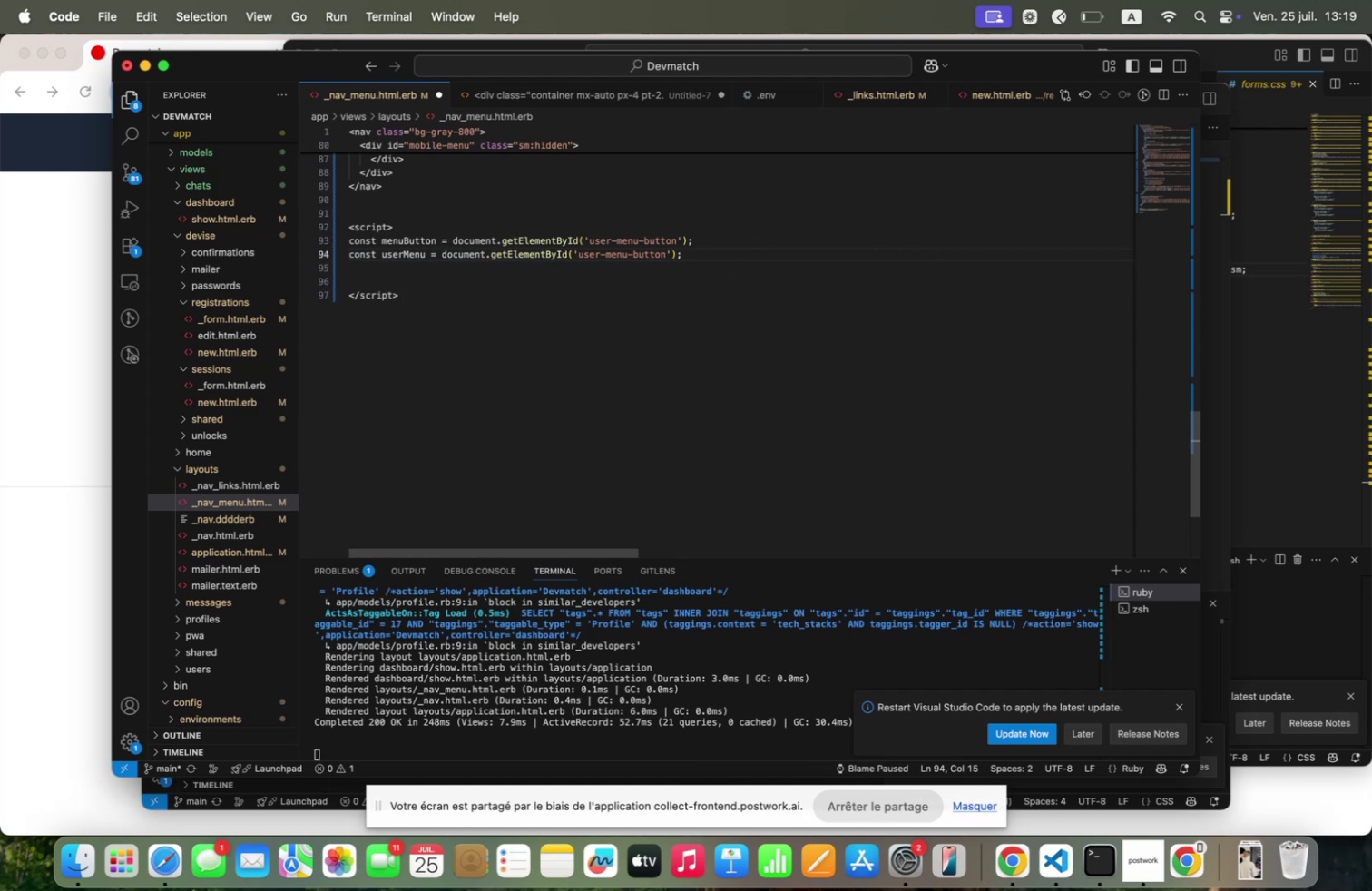 
left_click([668, 250])
 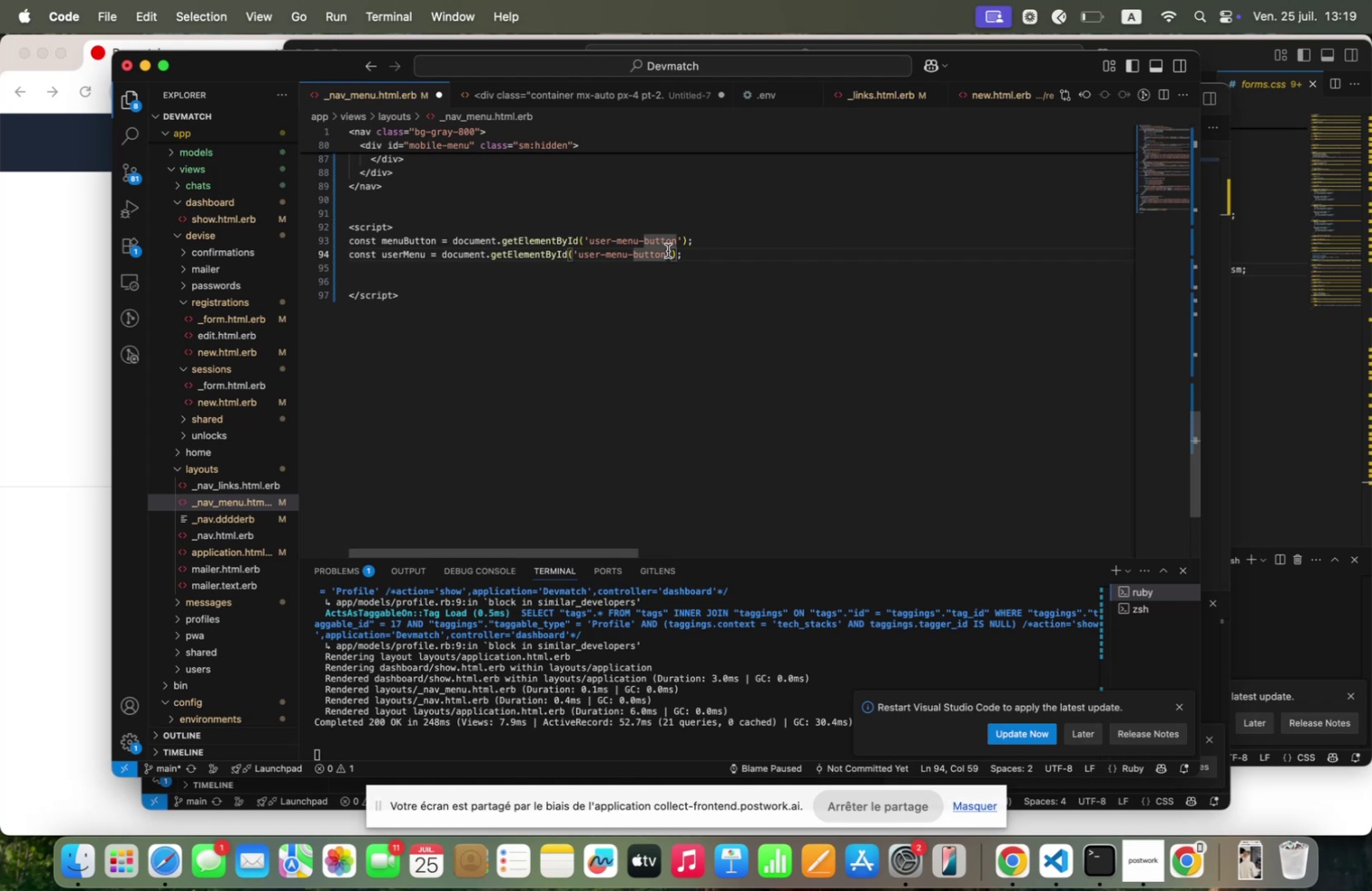 
key(Backspace)
 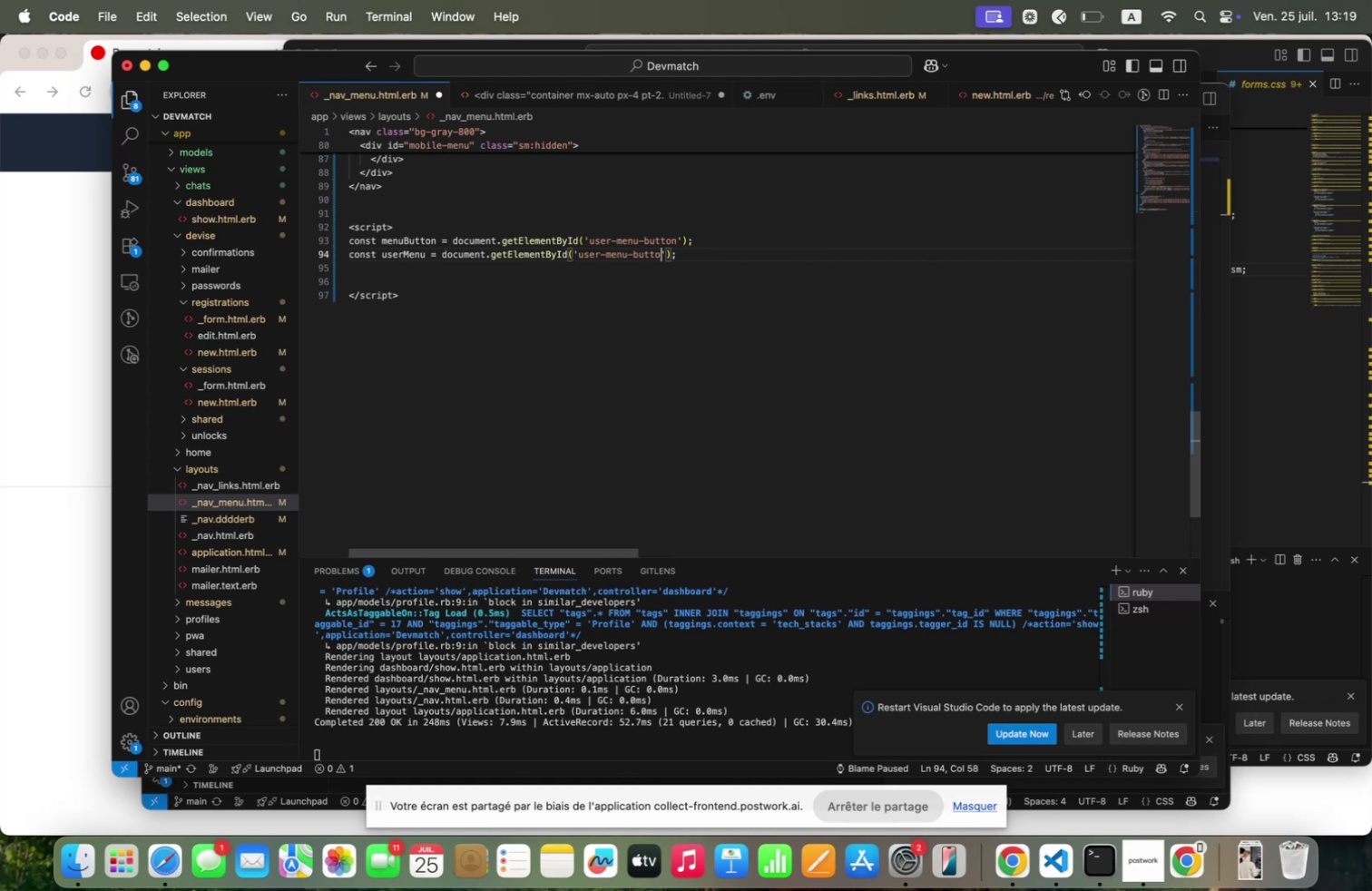 
key(Backspace)
 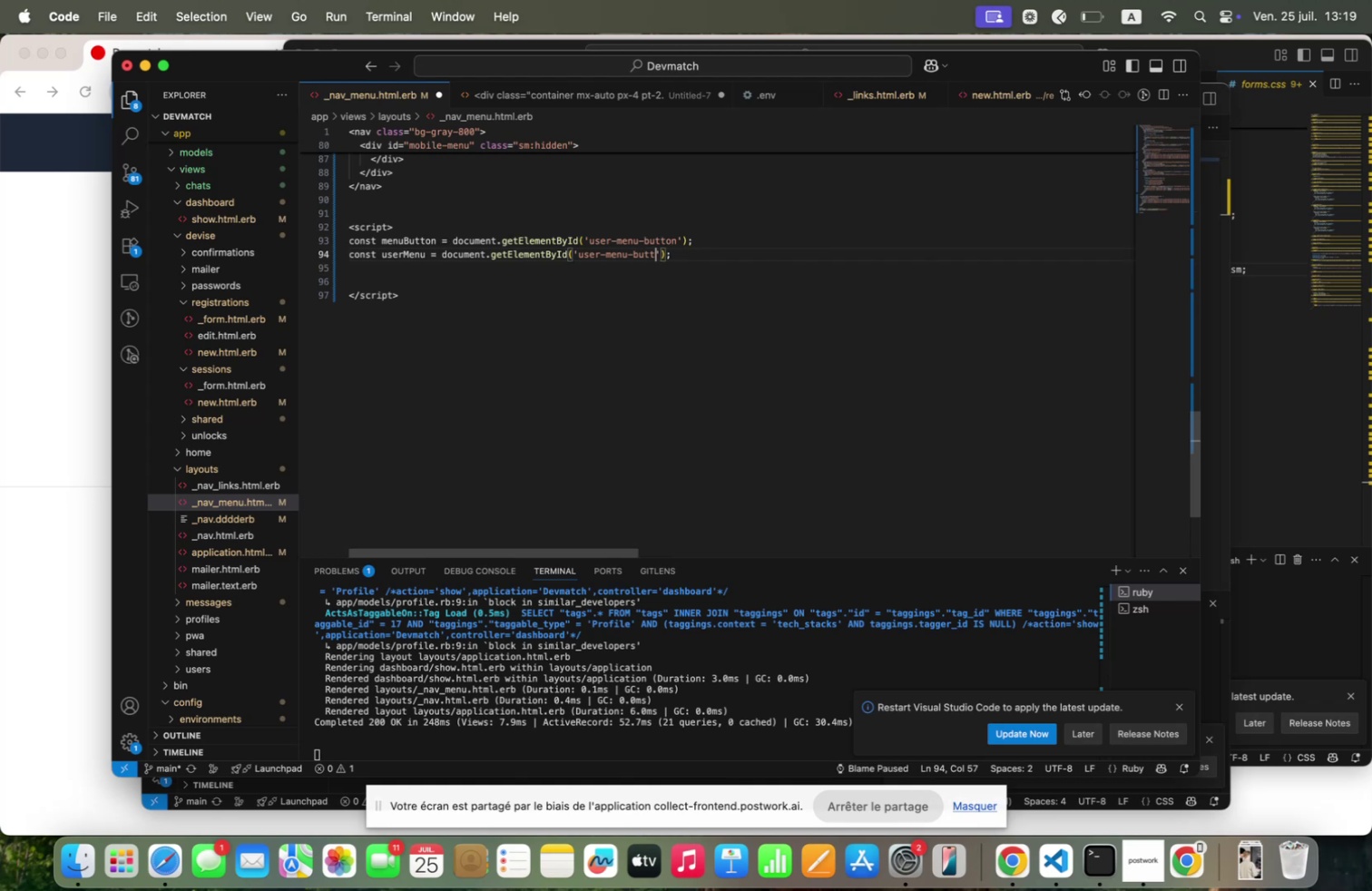 
key(Backspace)
 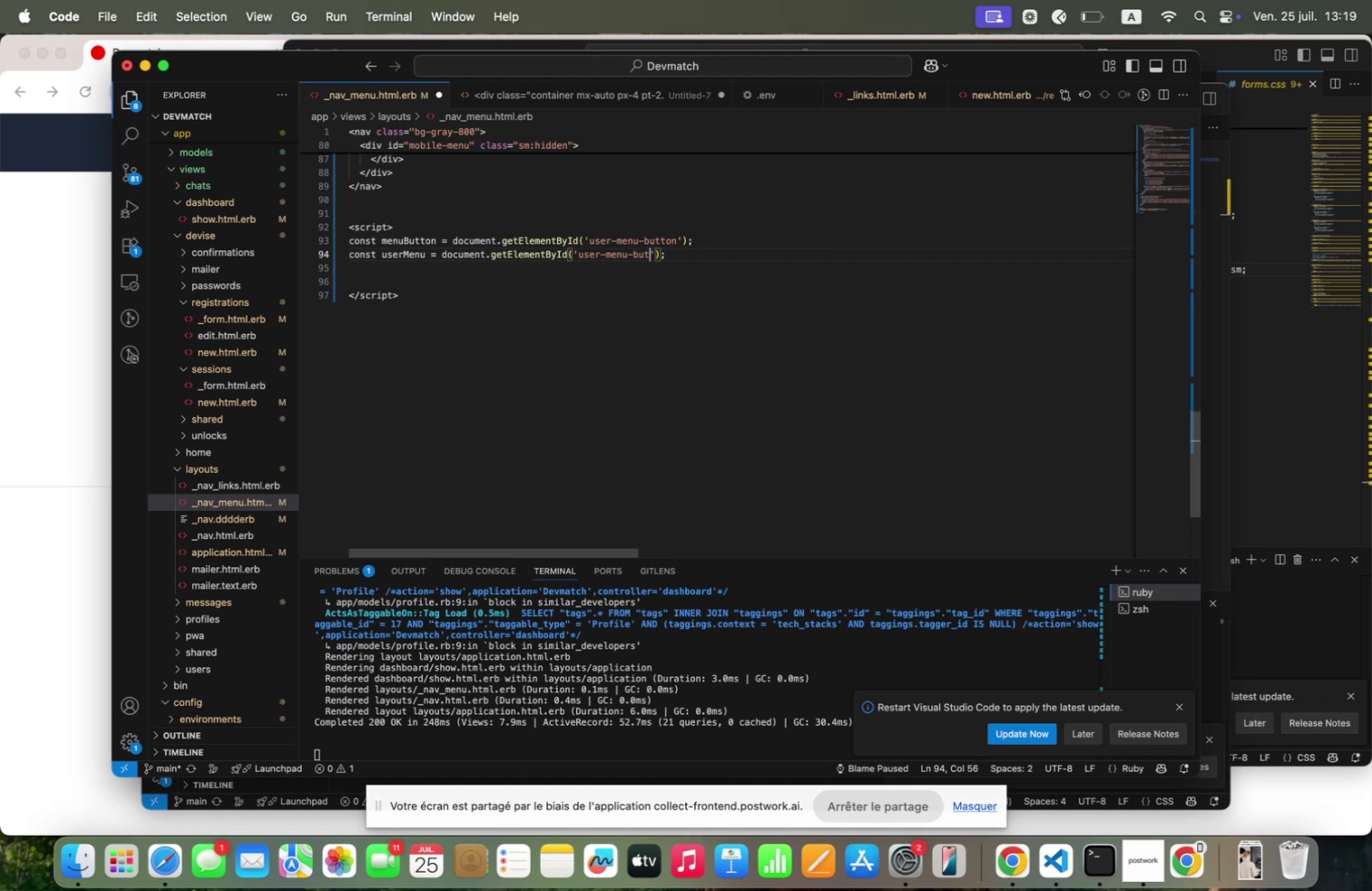 
key(Backspace)
 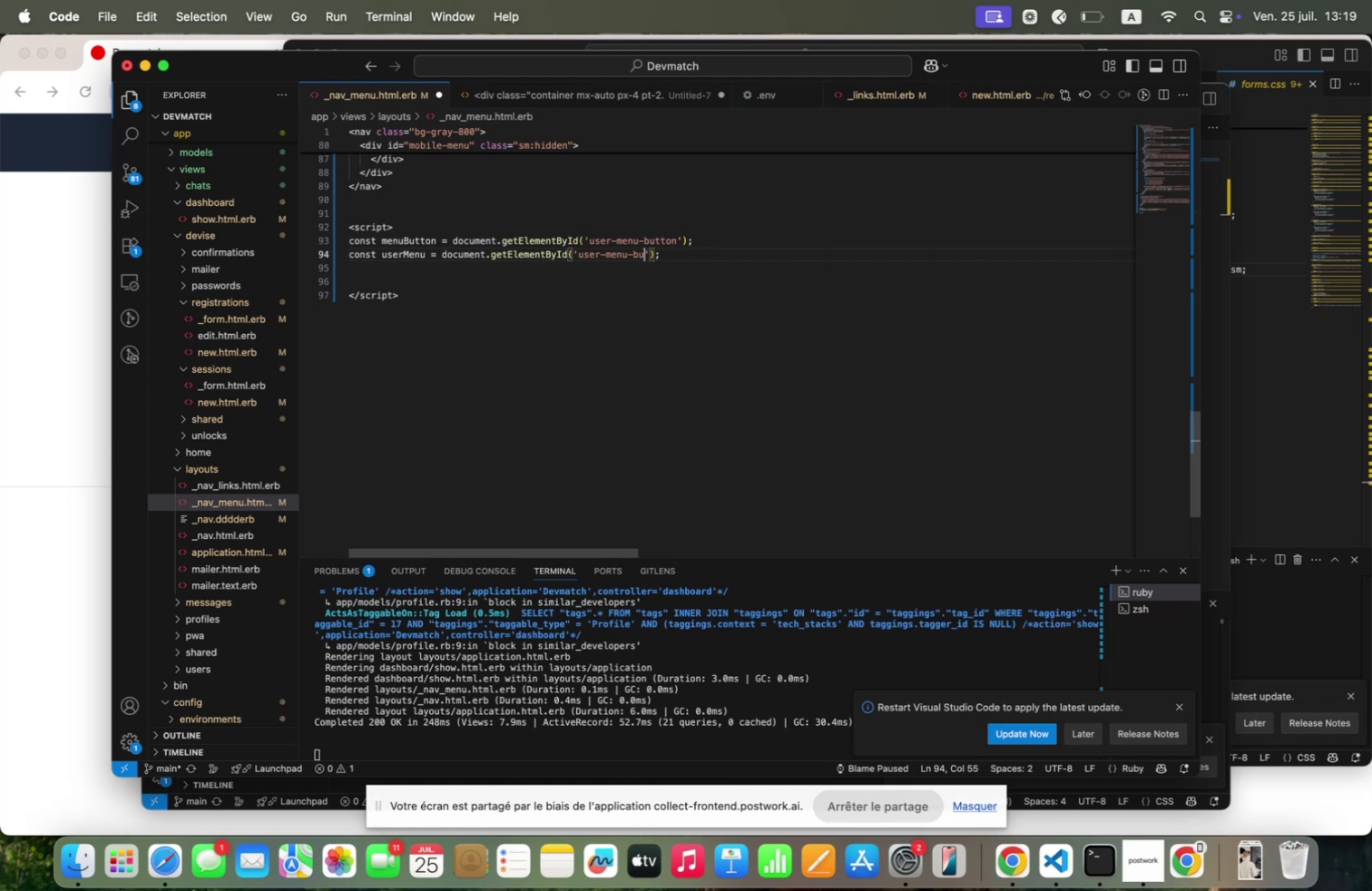 
key(Backspace)
 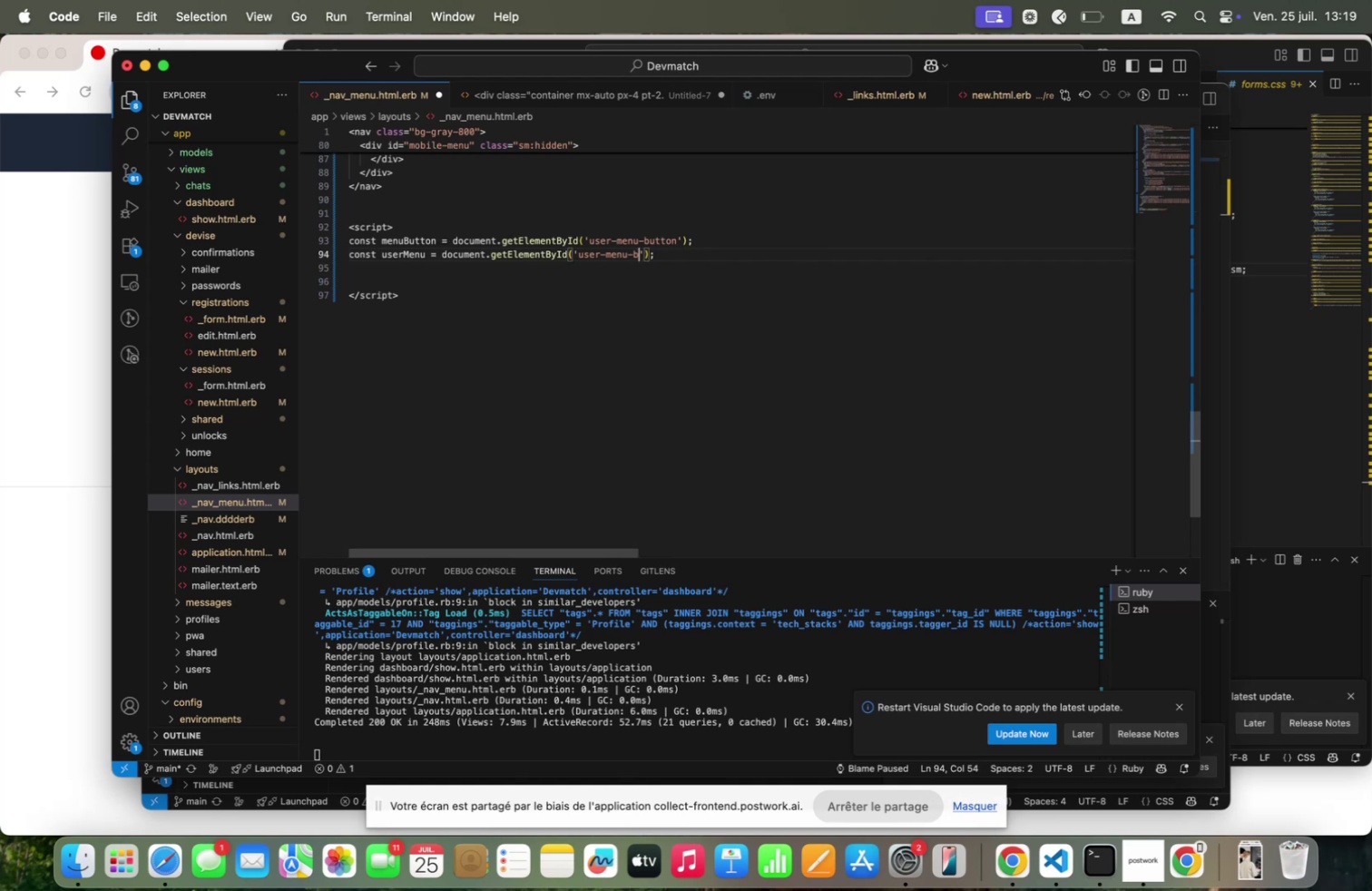 
key(Backspace)
 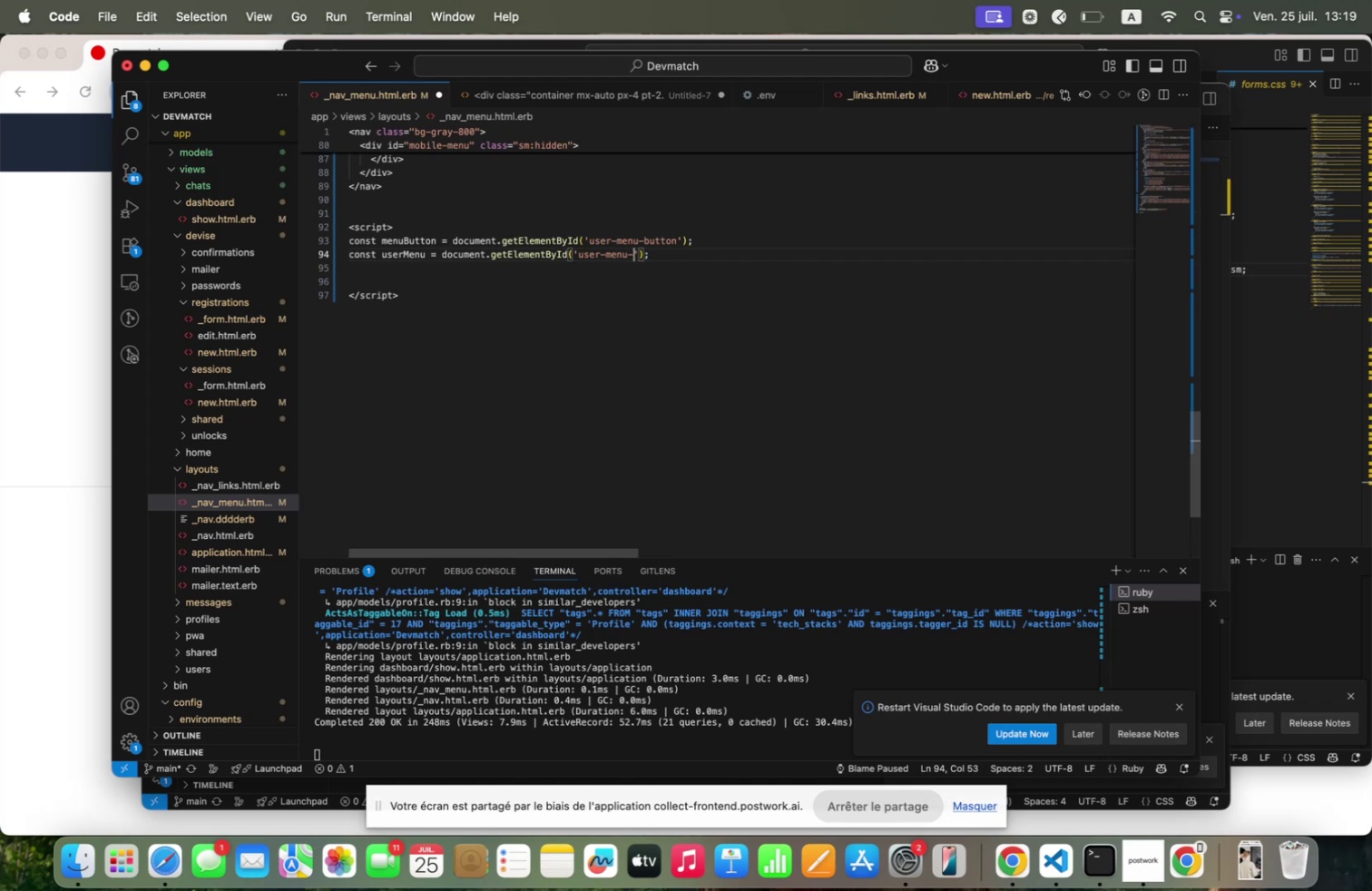 
key(Backspace)
 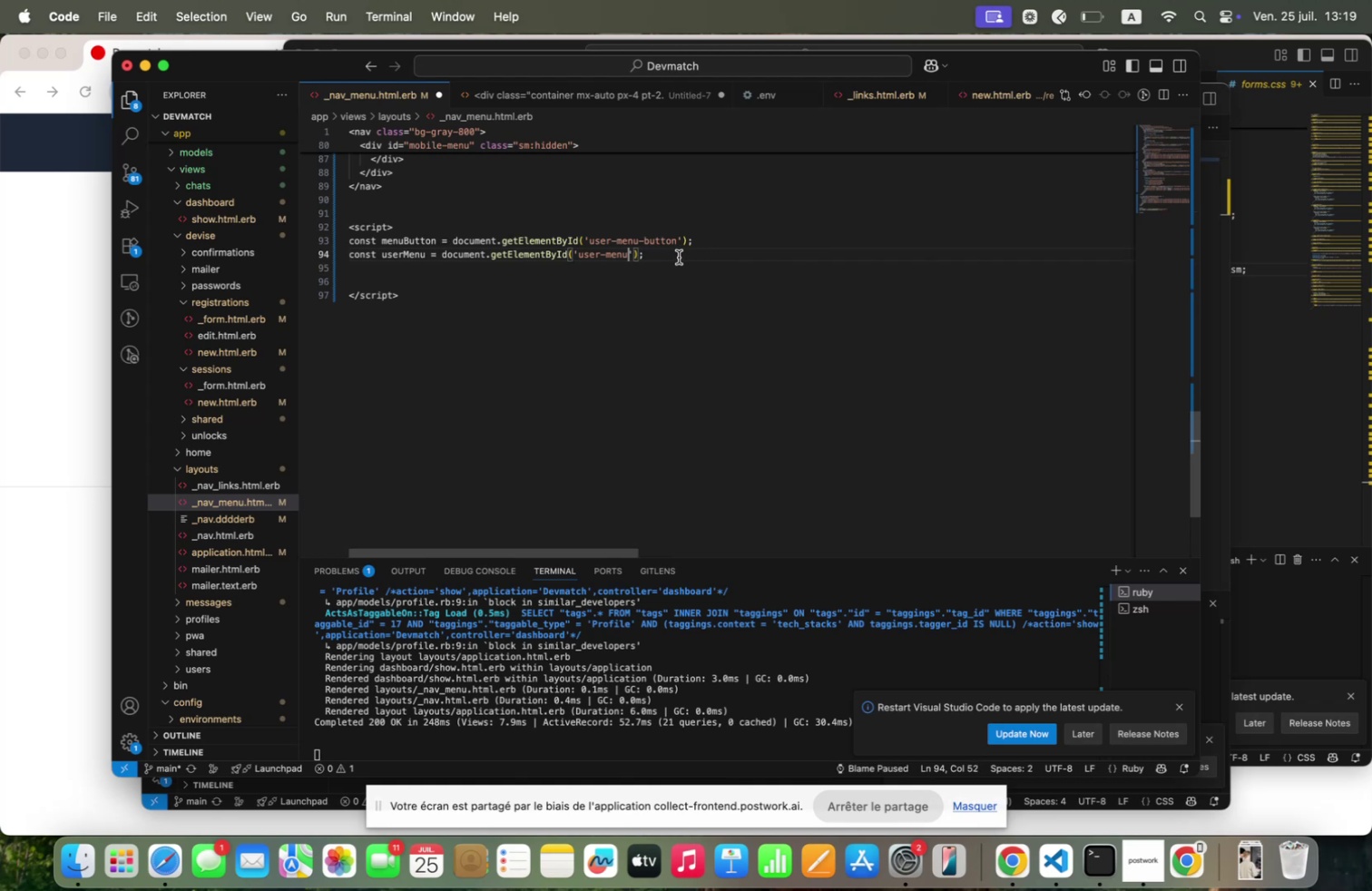 
key(Enter)
 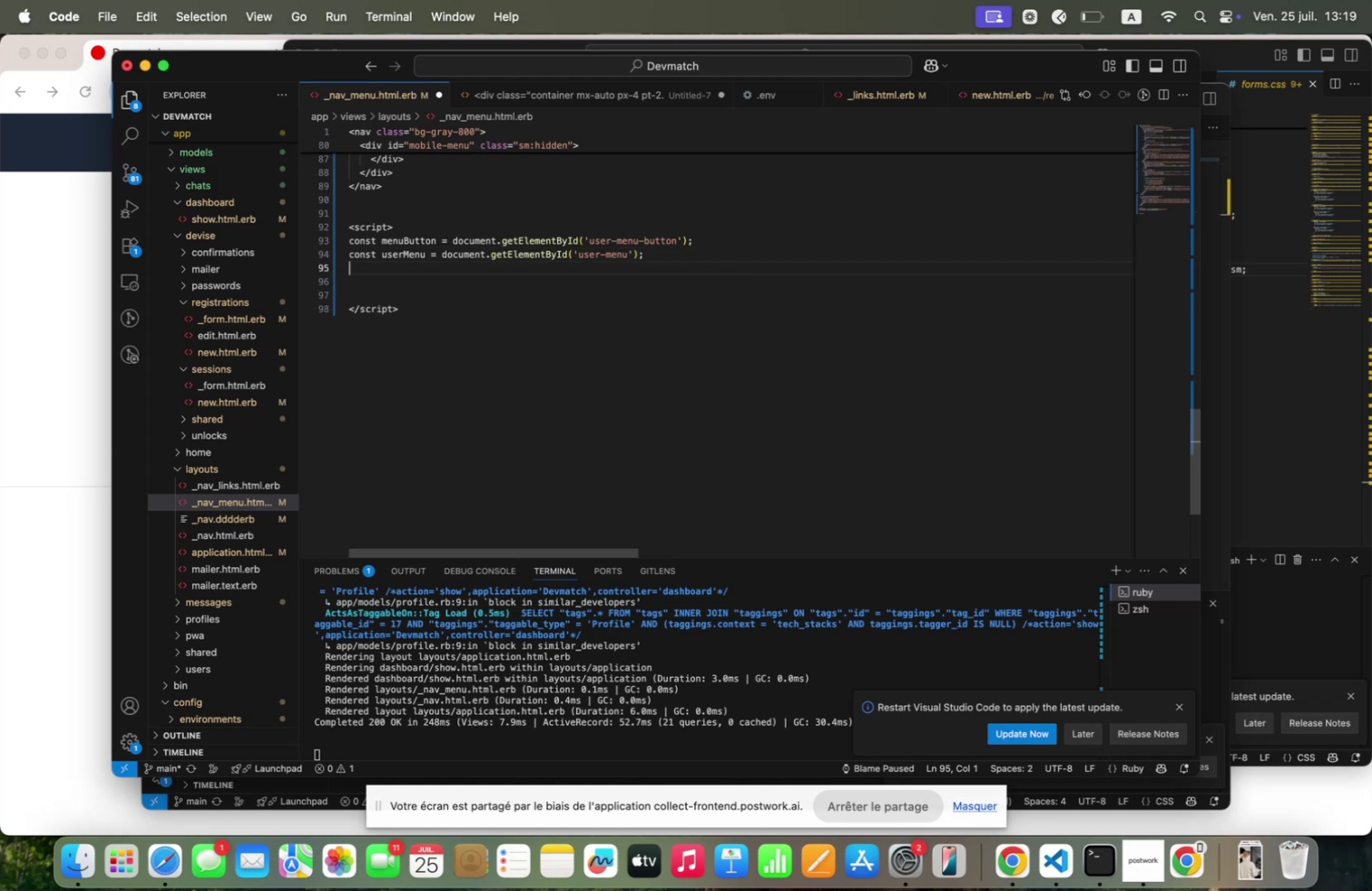 
key(Enter)
 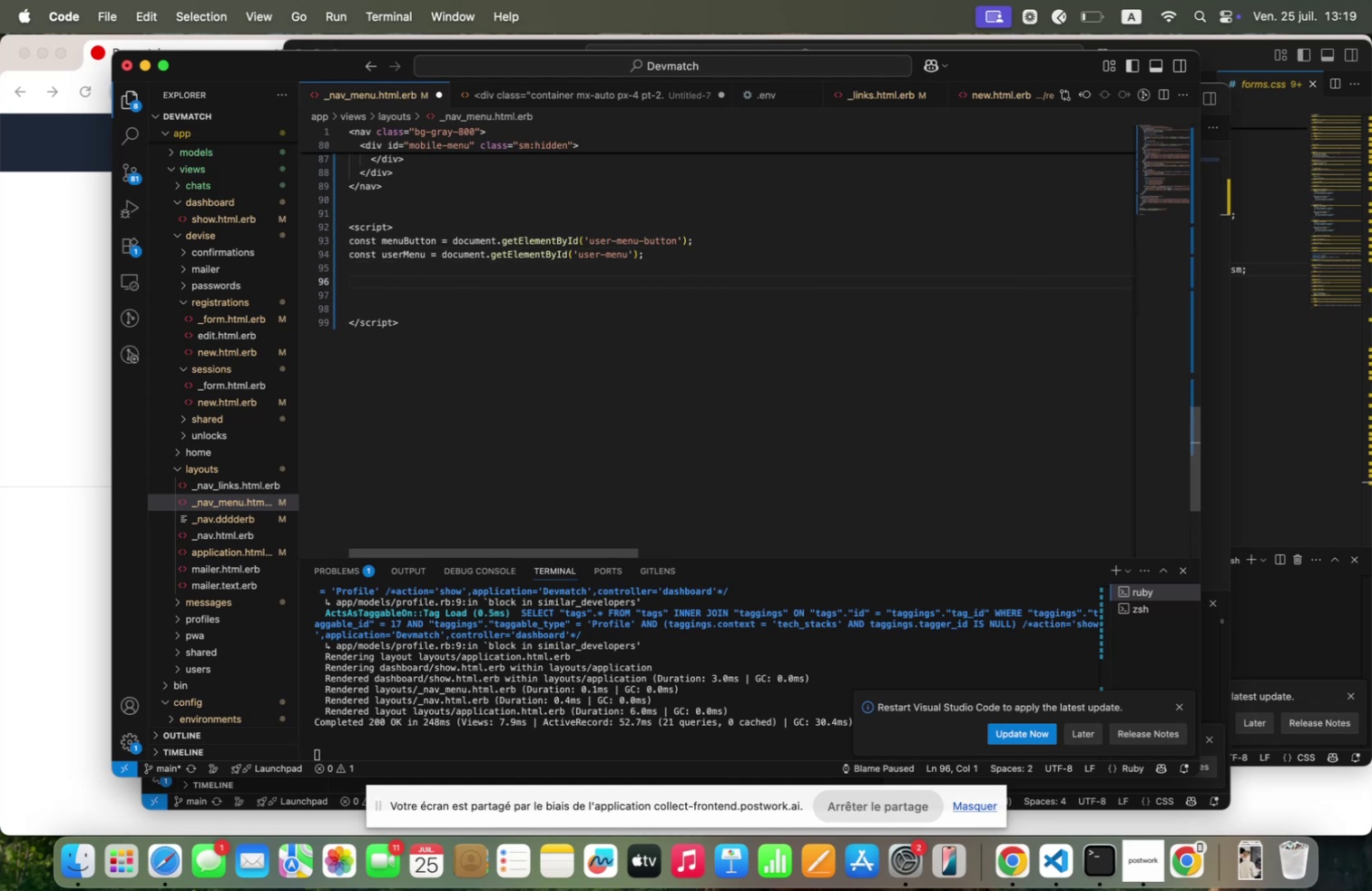 
type(;enu)
 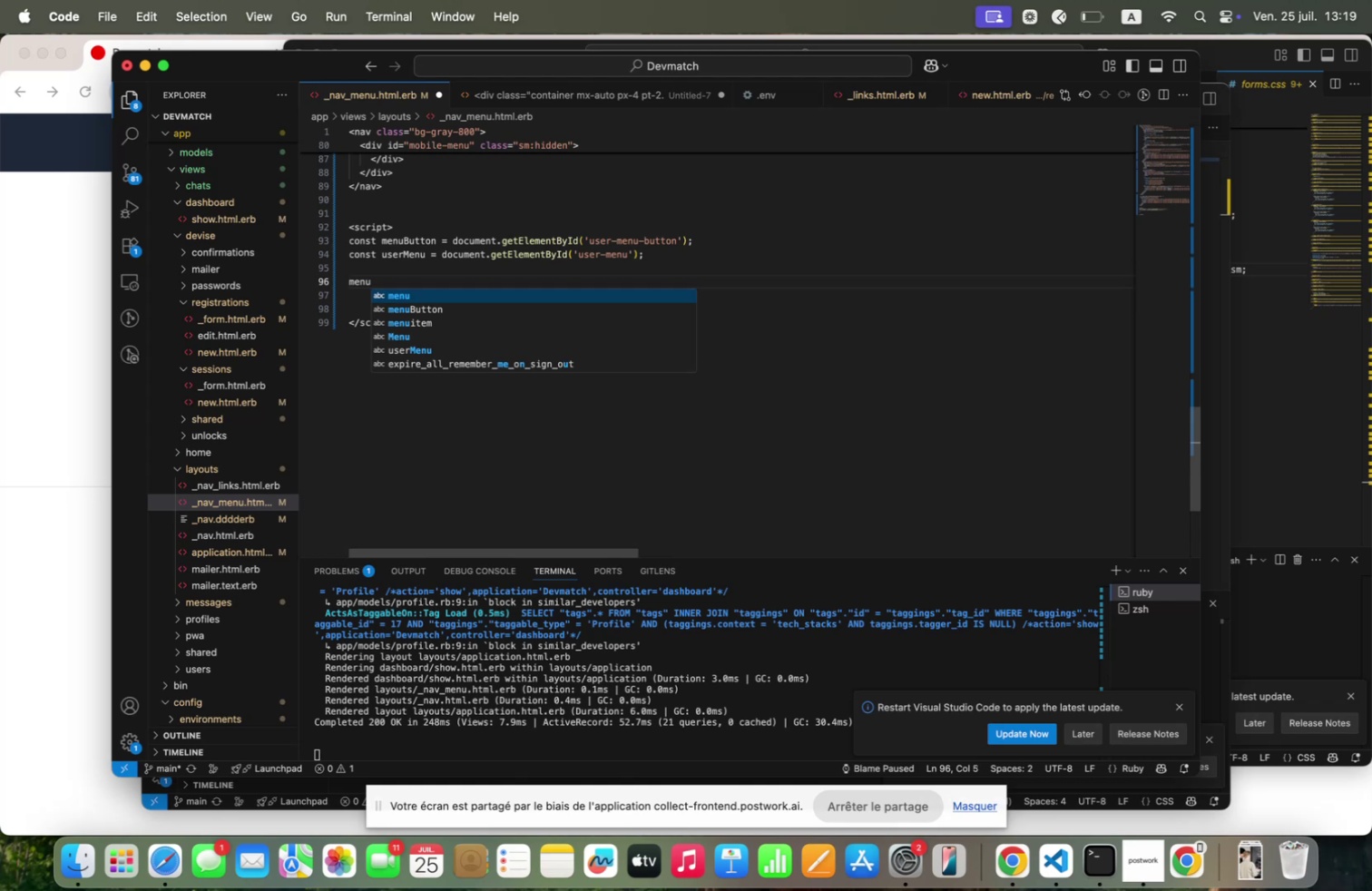 
key(ArrowDown)
 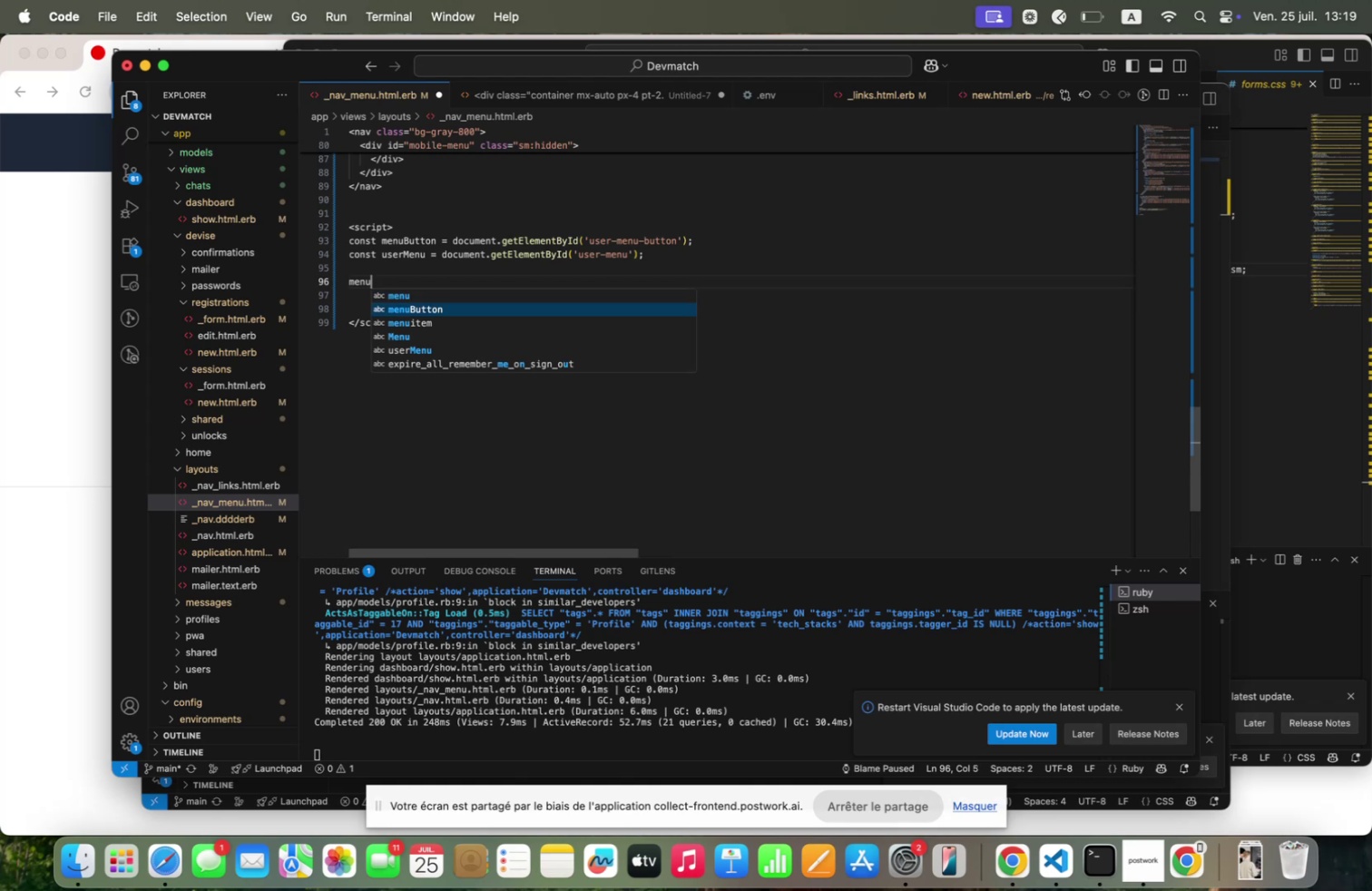 
key(Enter)
 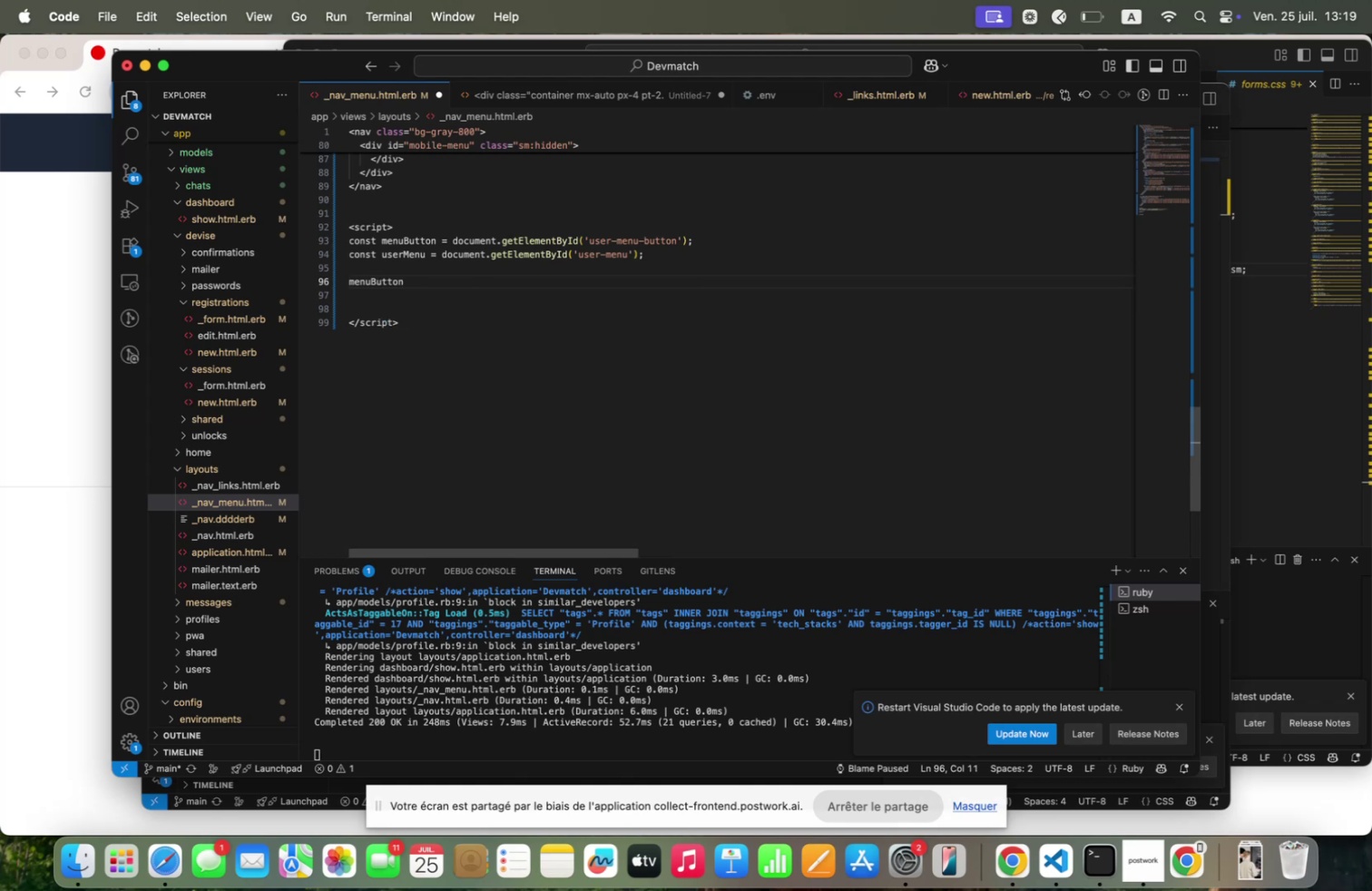 
type(<qddEventListener54click)
 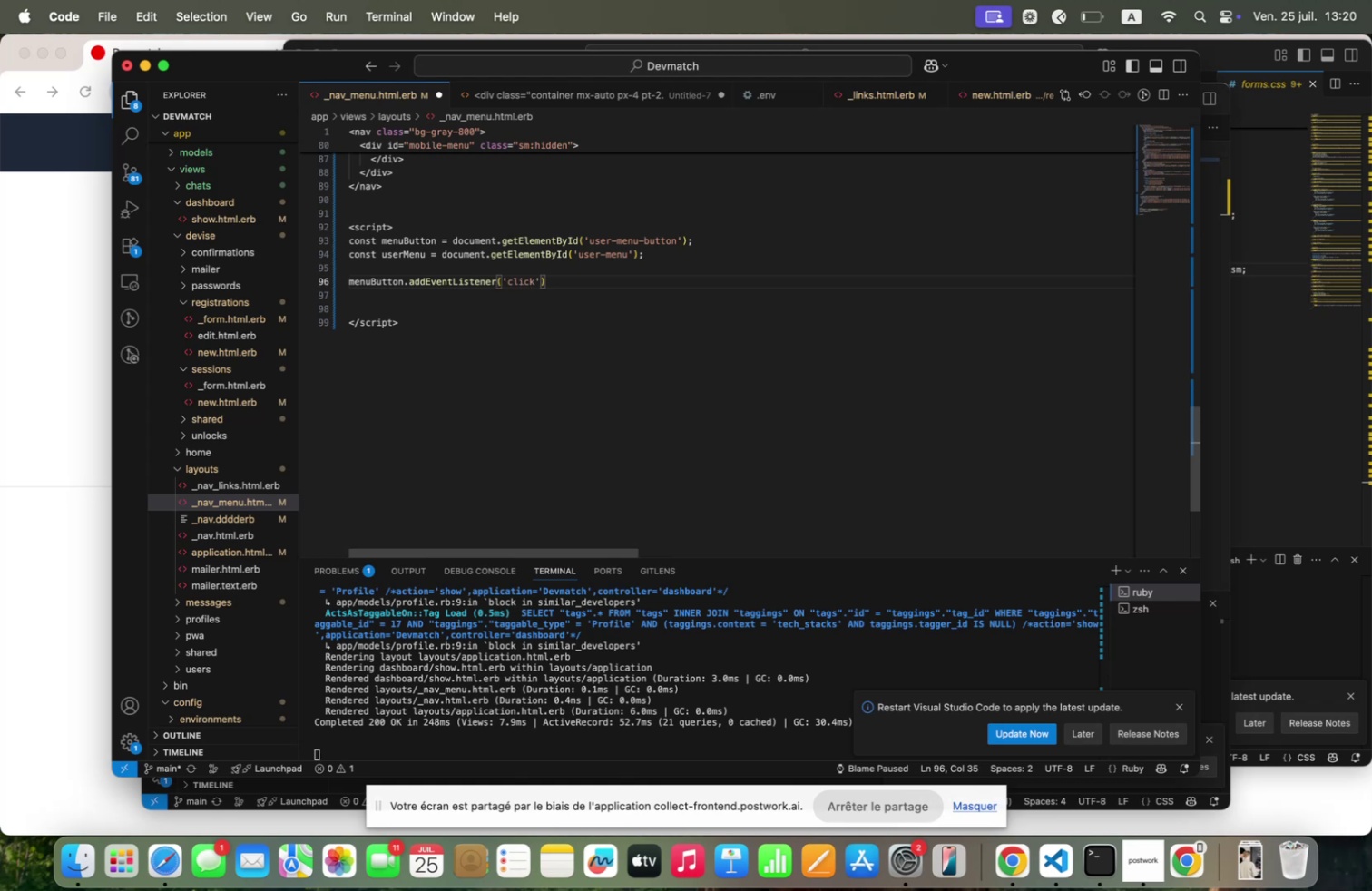 
key(ArrowRight)
 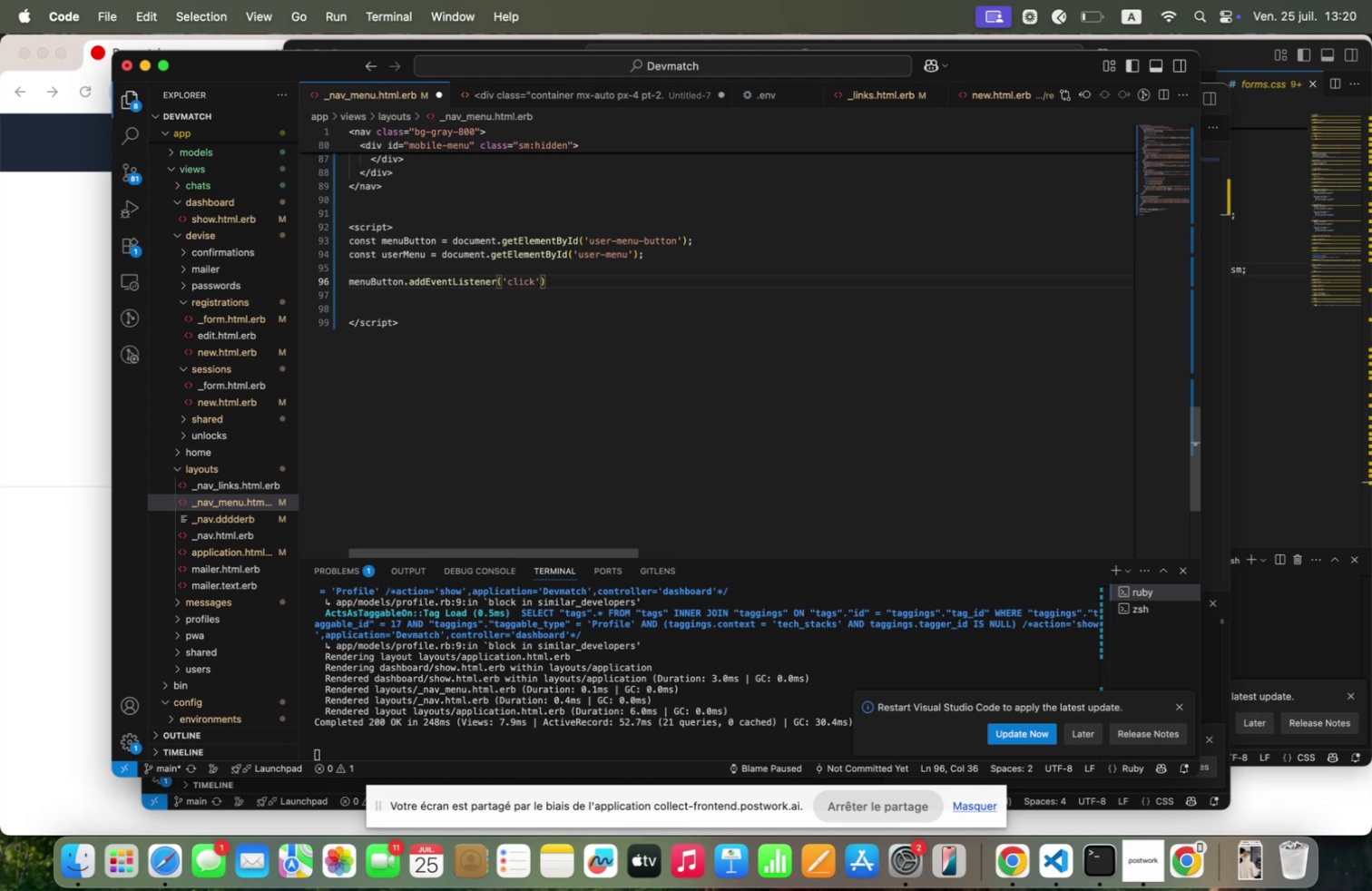 
type(m5)
 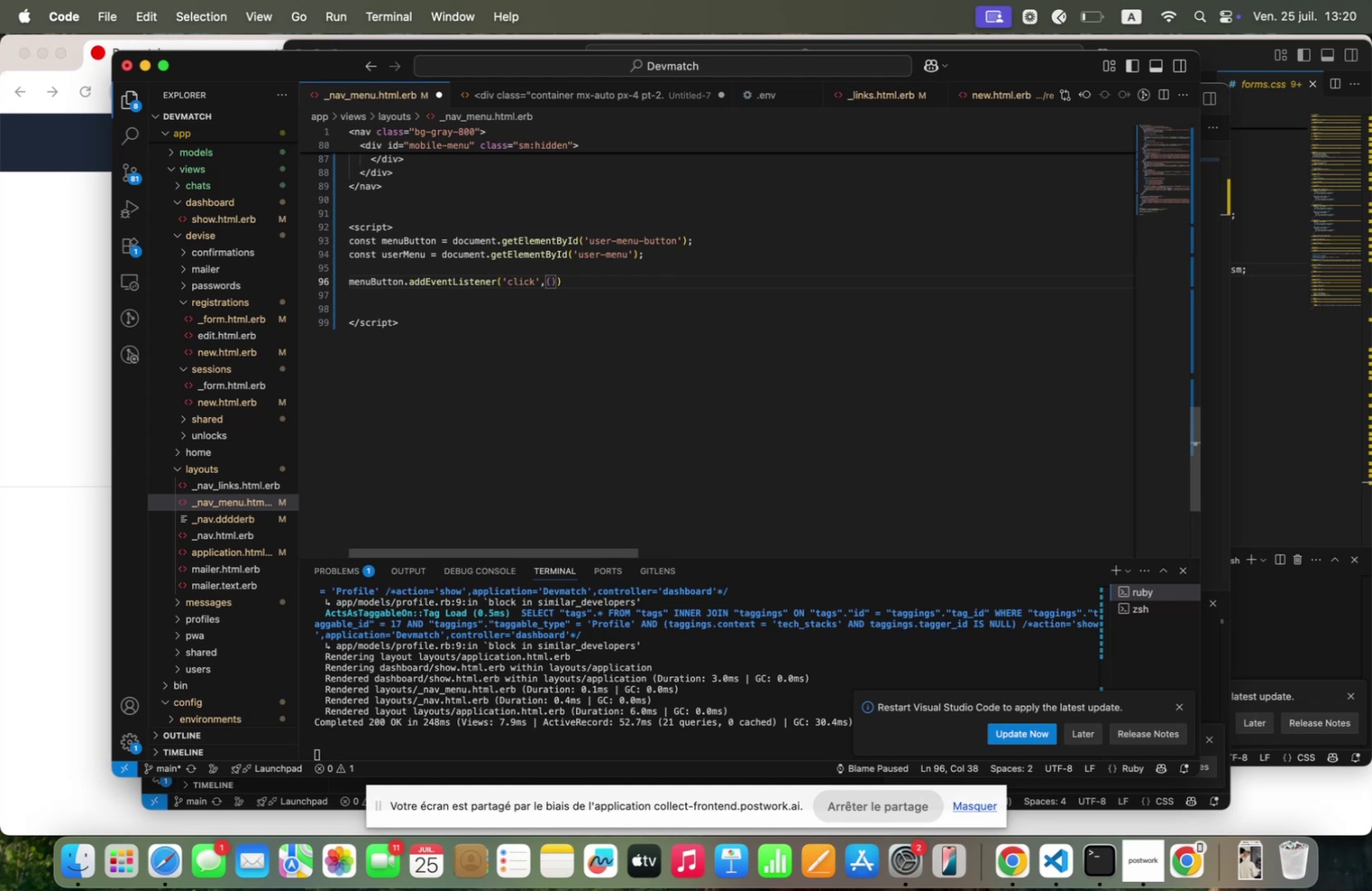 
key(ArrowRight)
 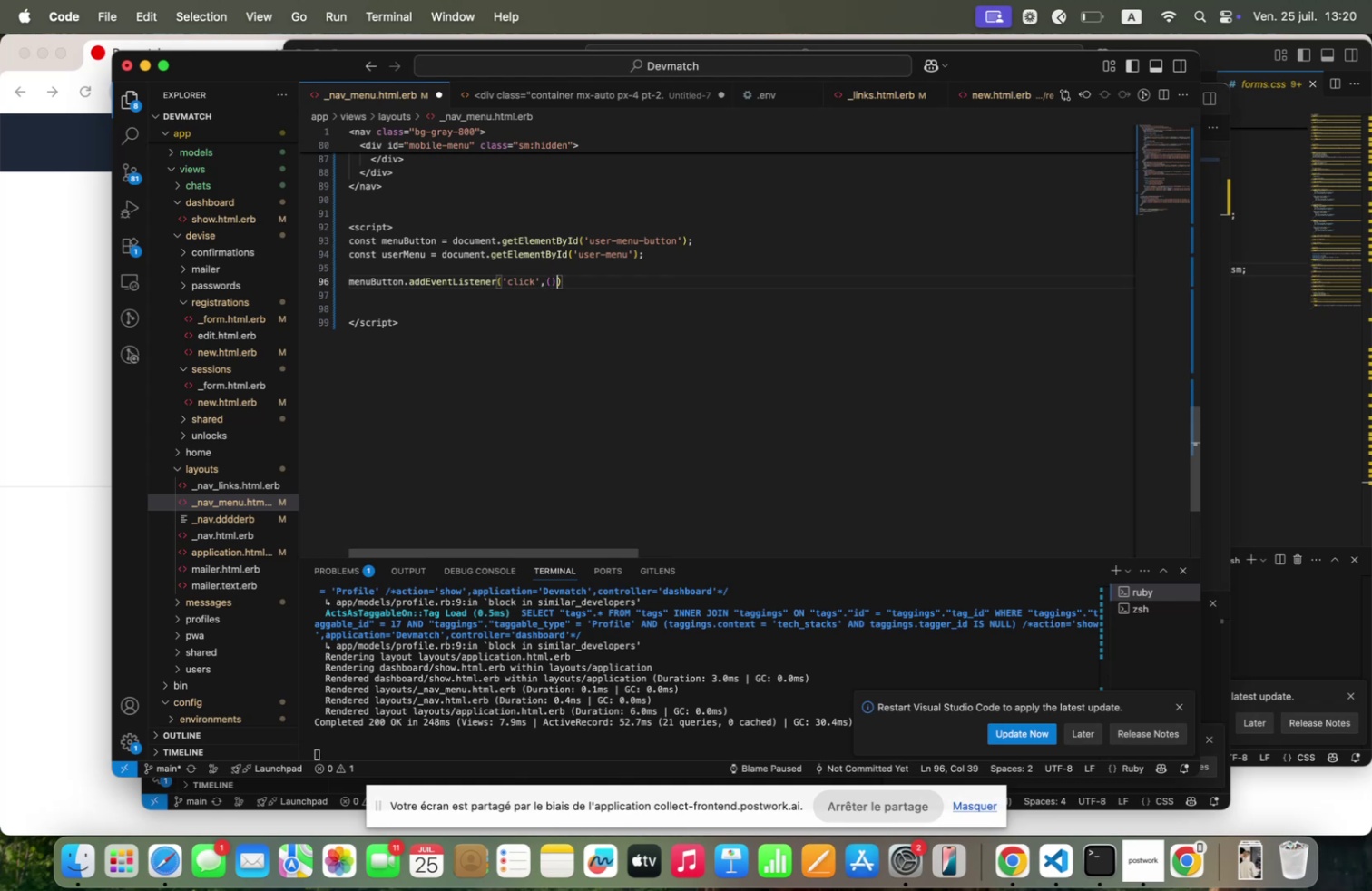 
key(Space)
 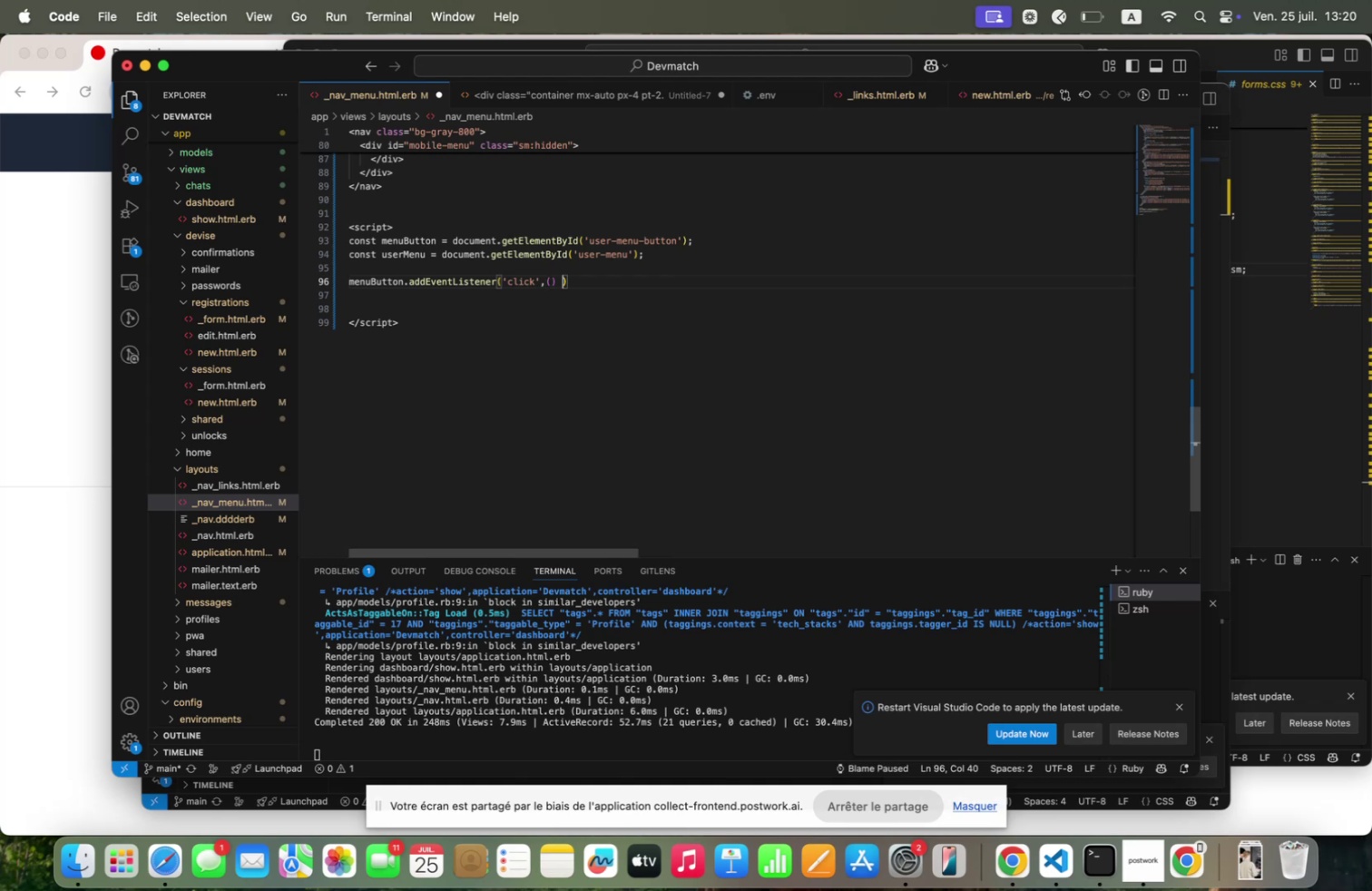 
key(Slash)
 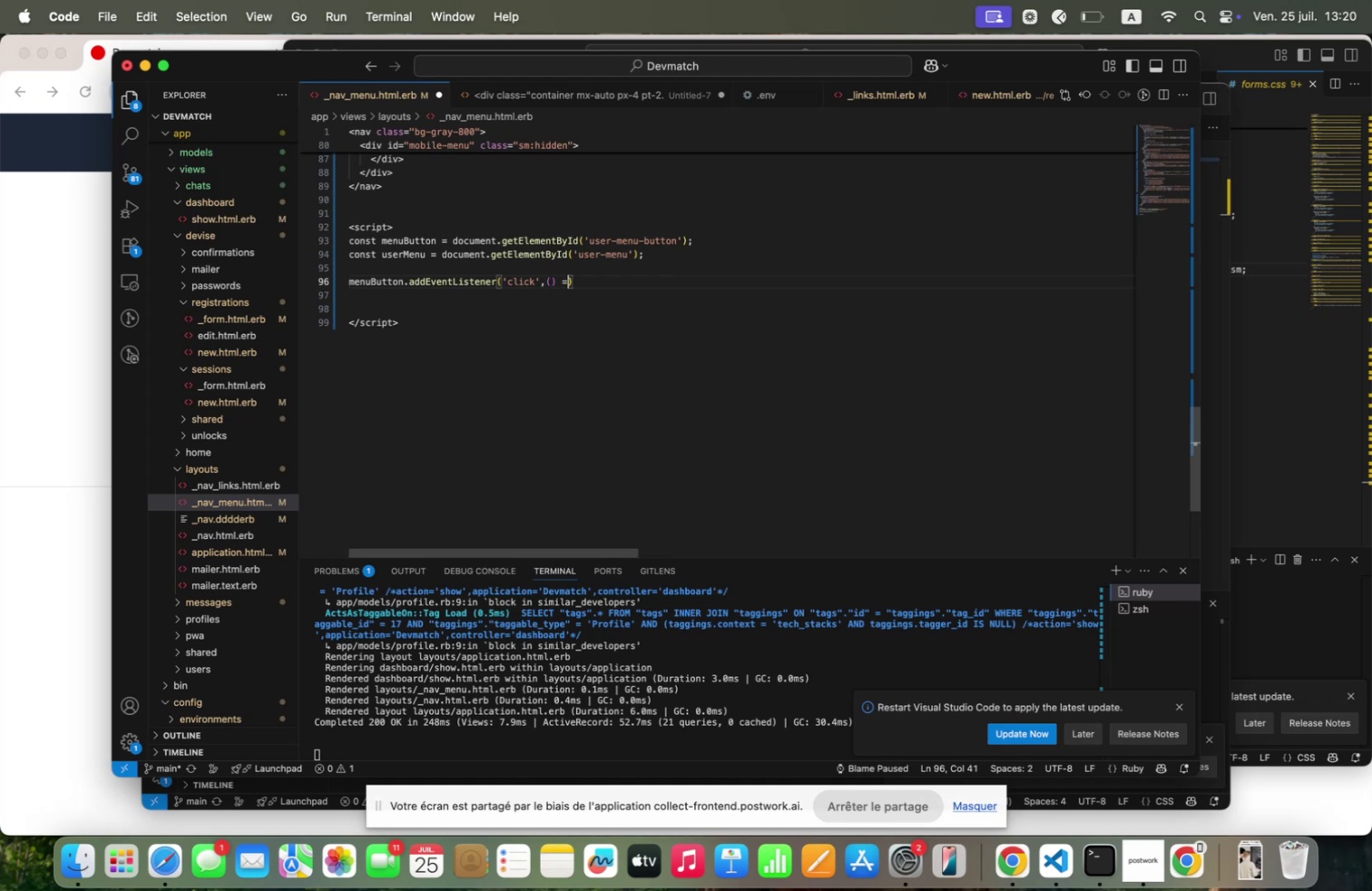 
key(Shift+ShiftLeft)
 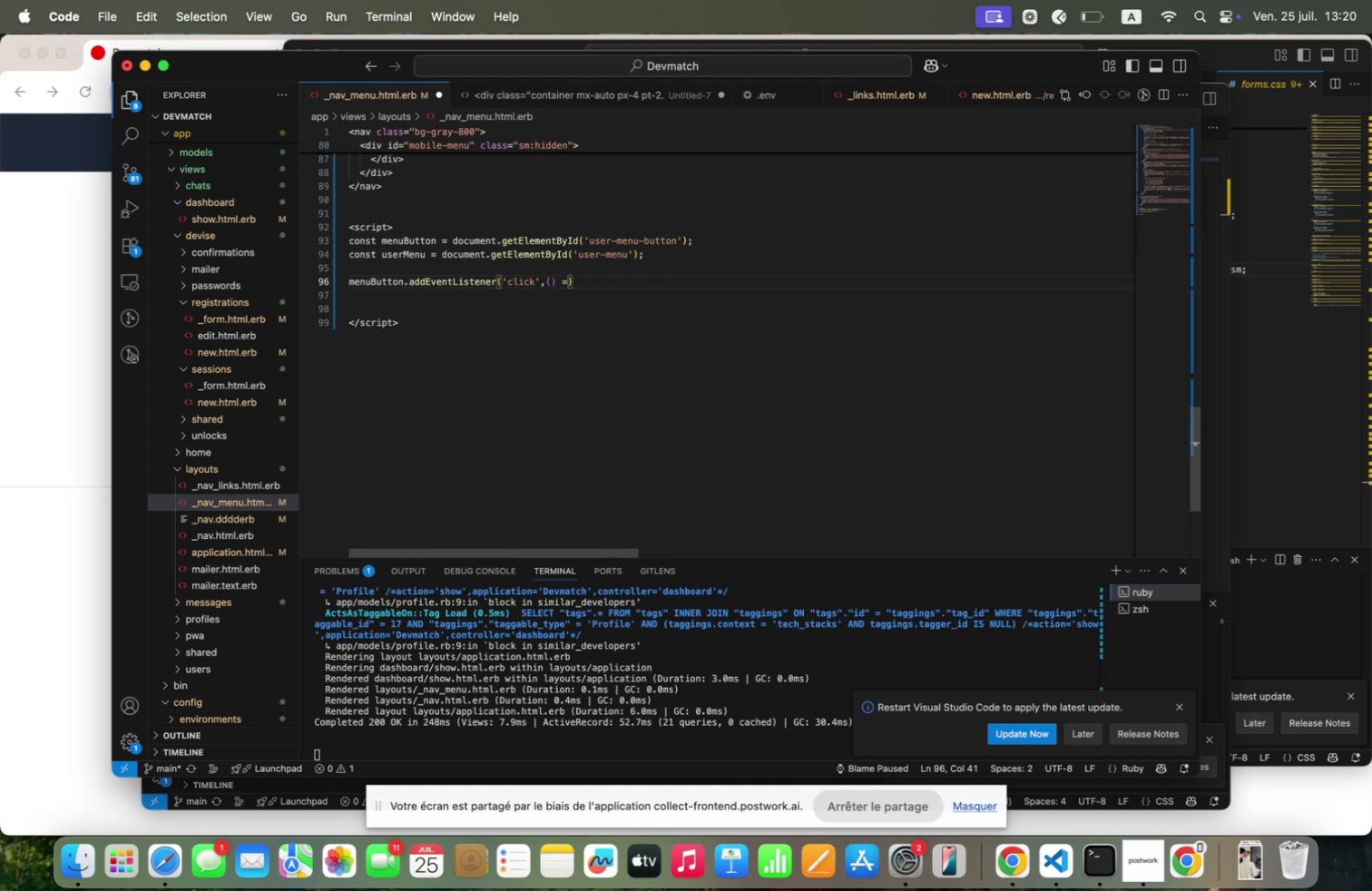 
key(Shift+Backquote)
 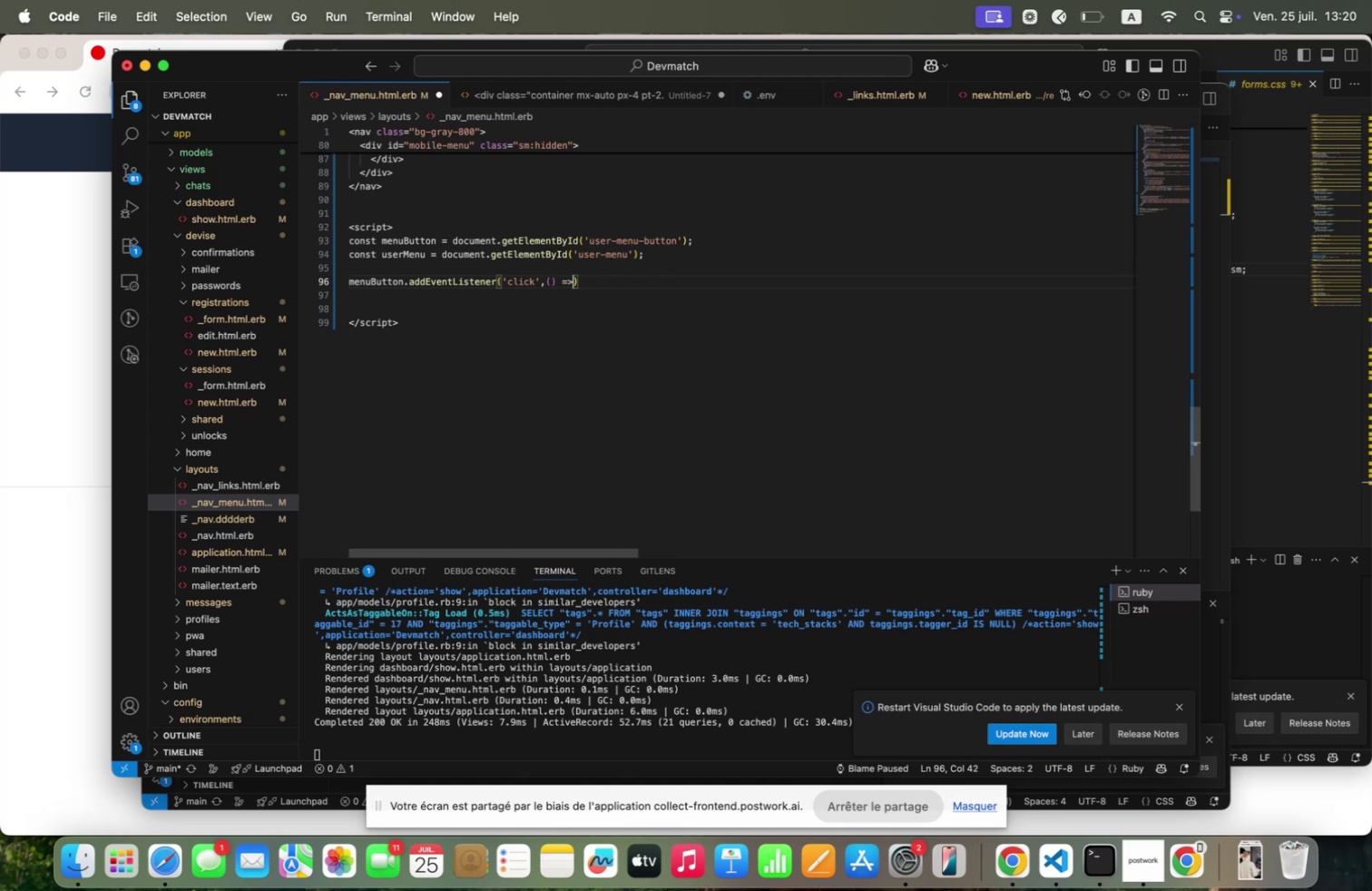 
key(Space)
 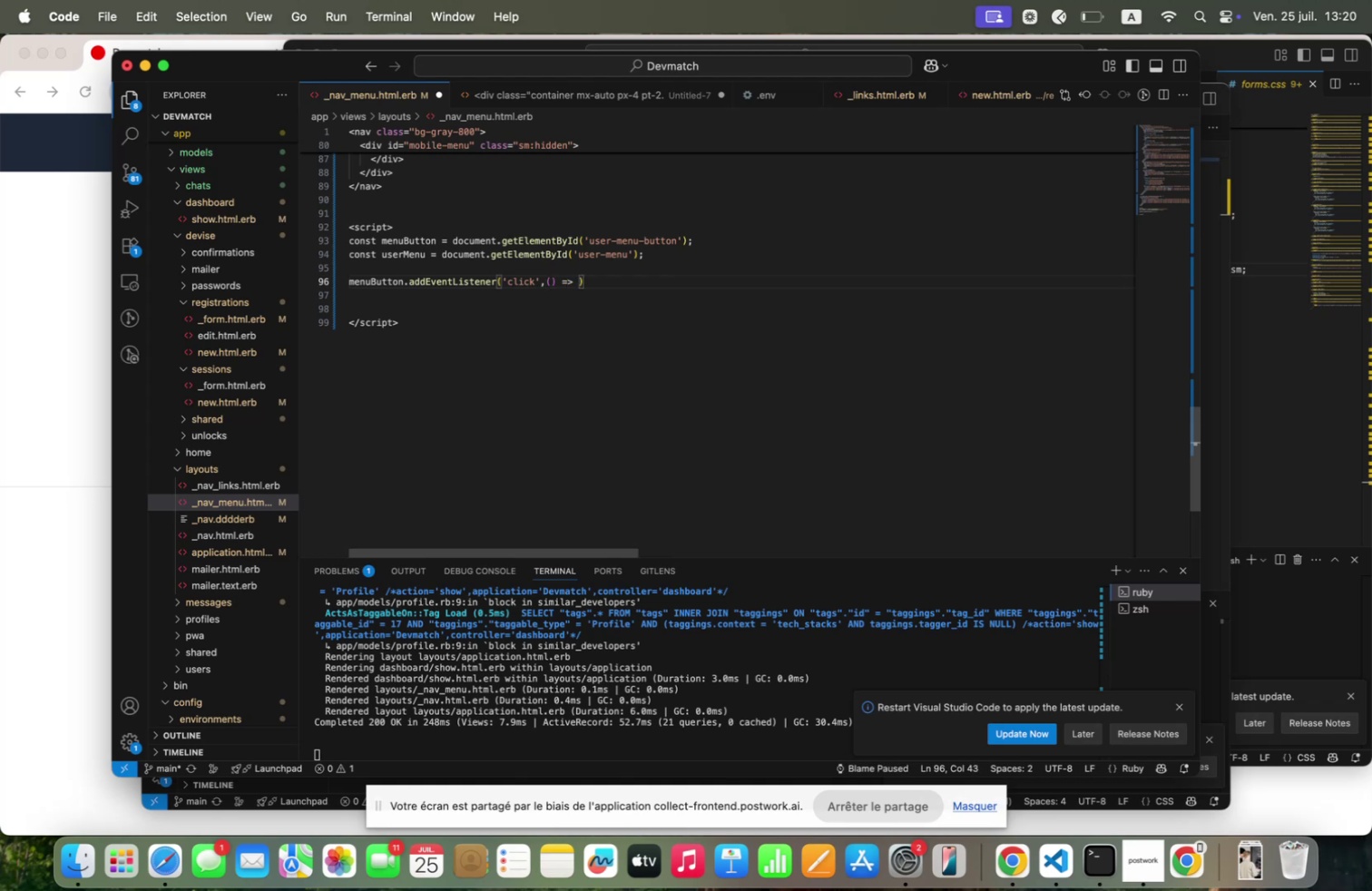 
key(Alt+4)
 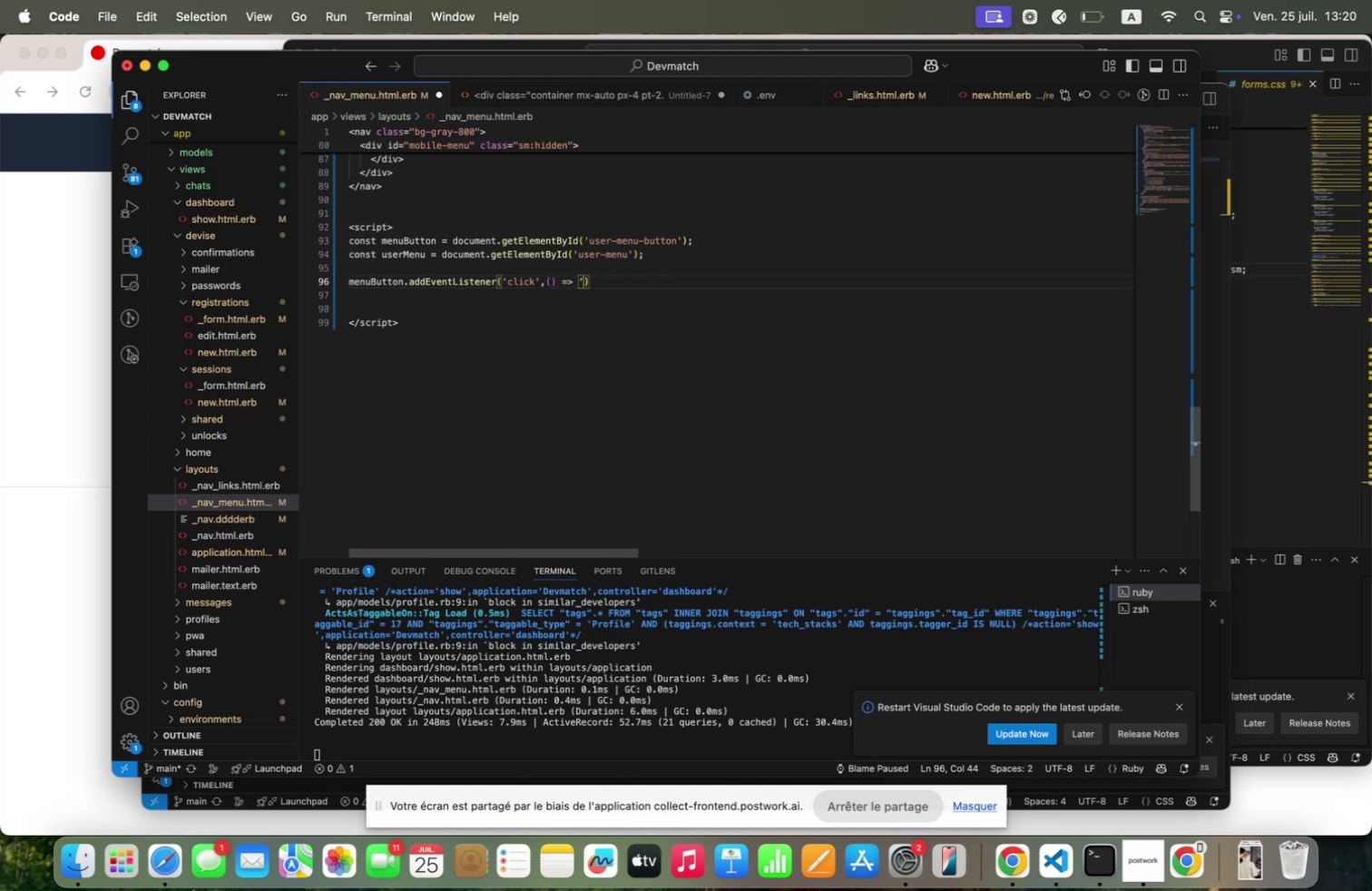 
key(Backspace)
 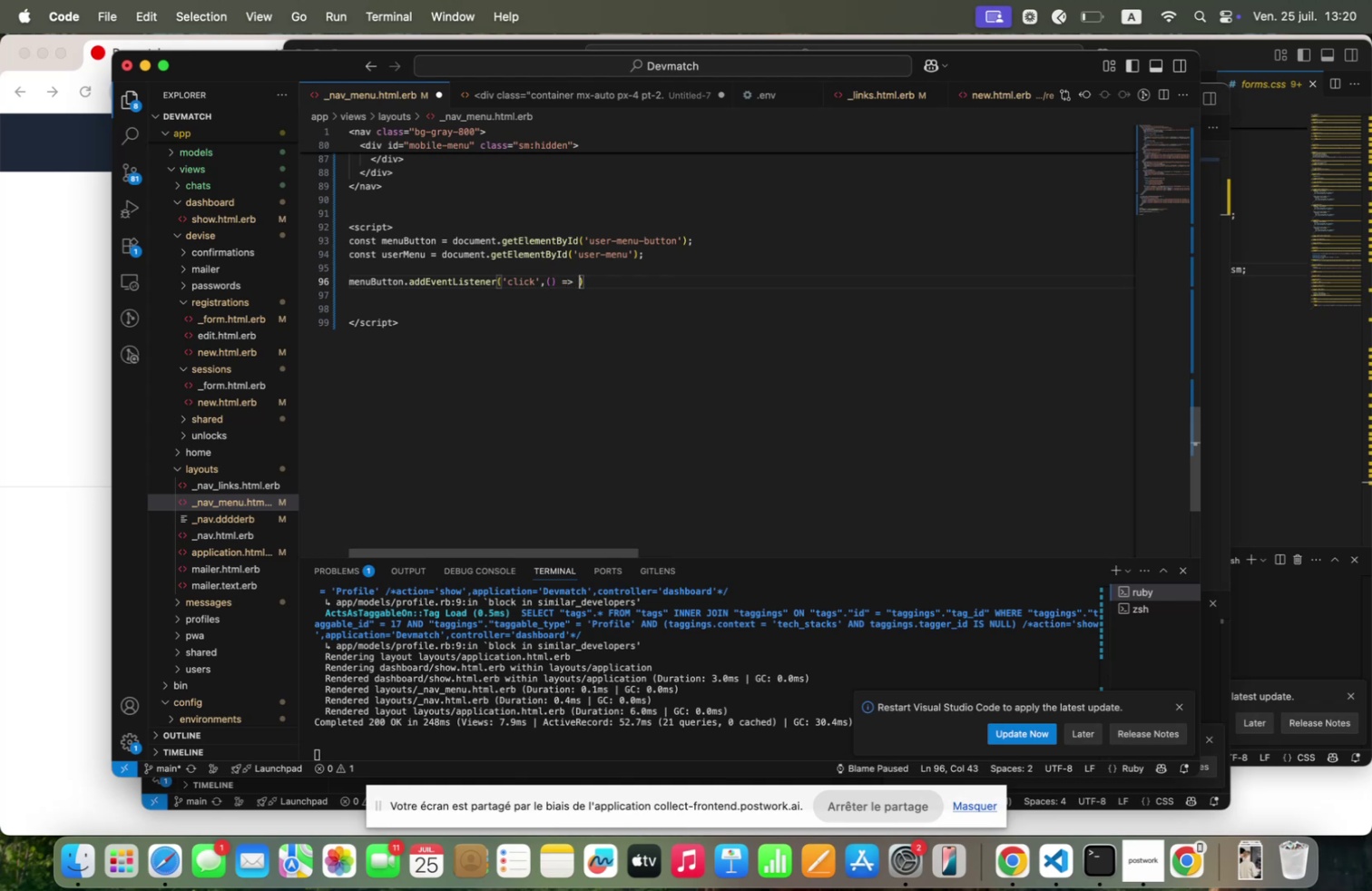 
key(Alt+5)
 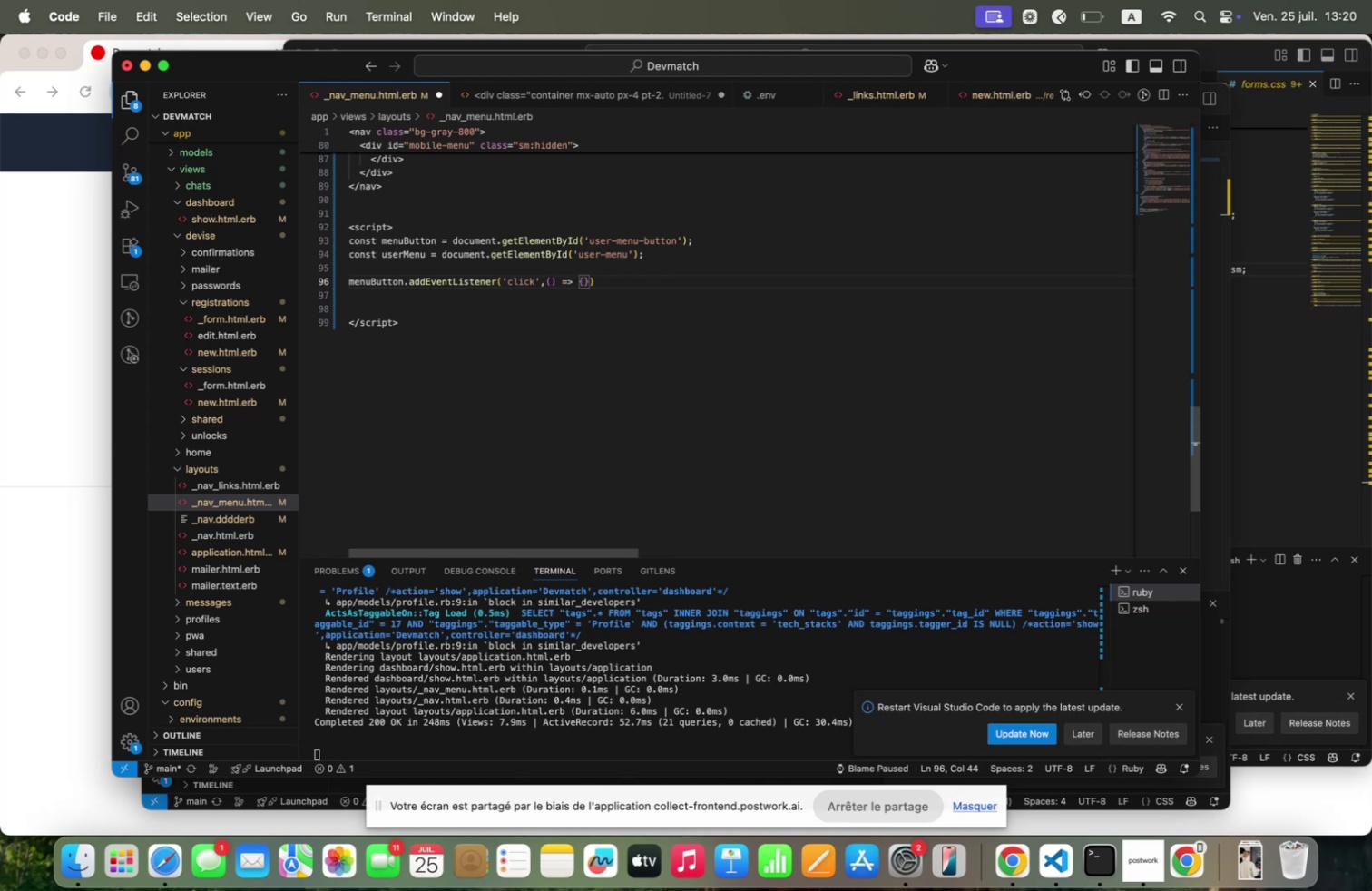 
key(Enter)
 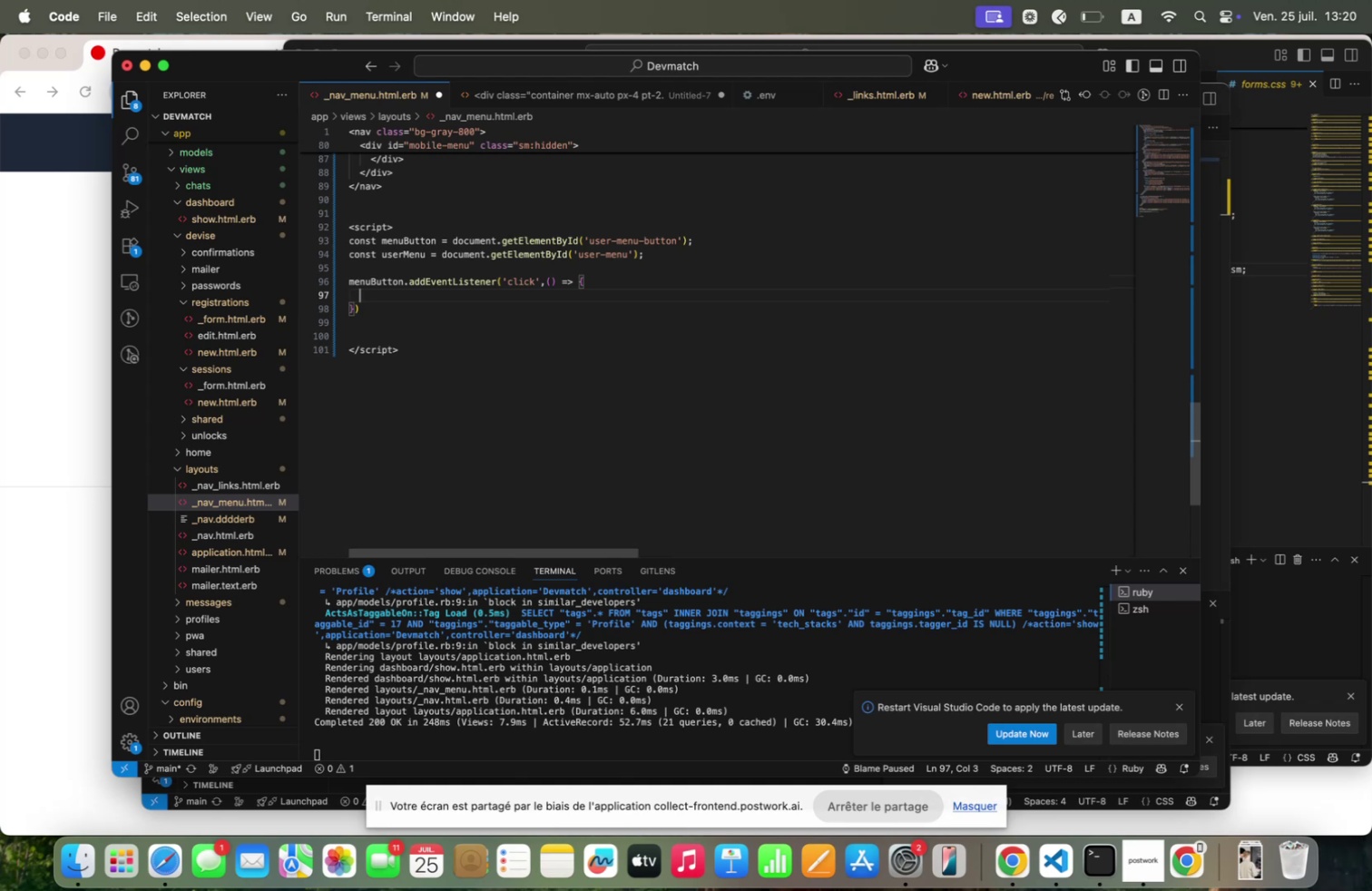 
type(user)
 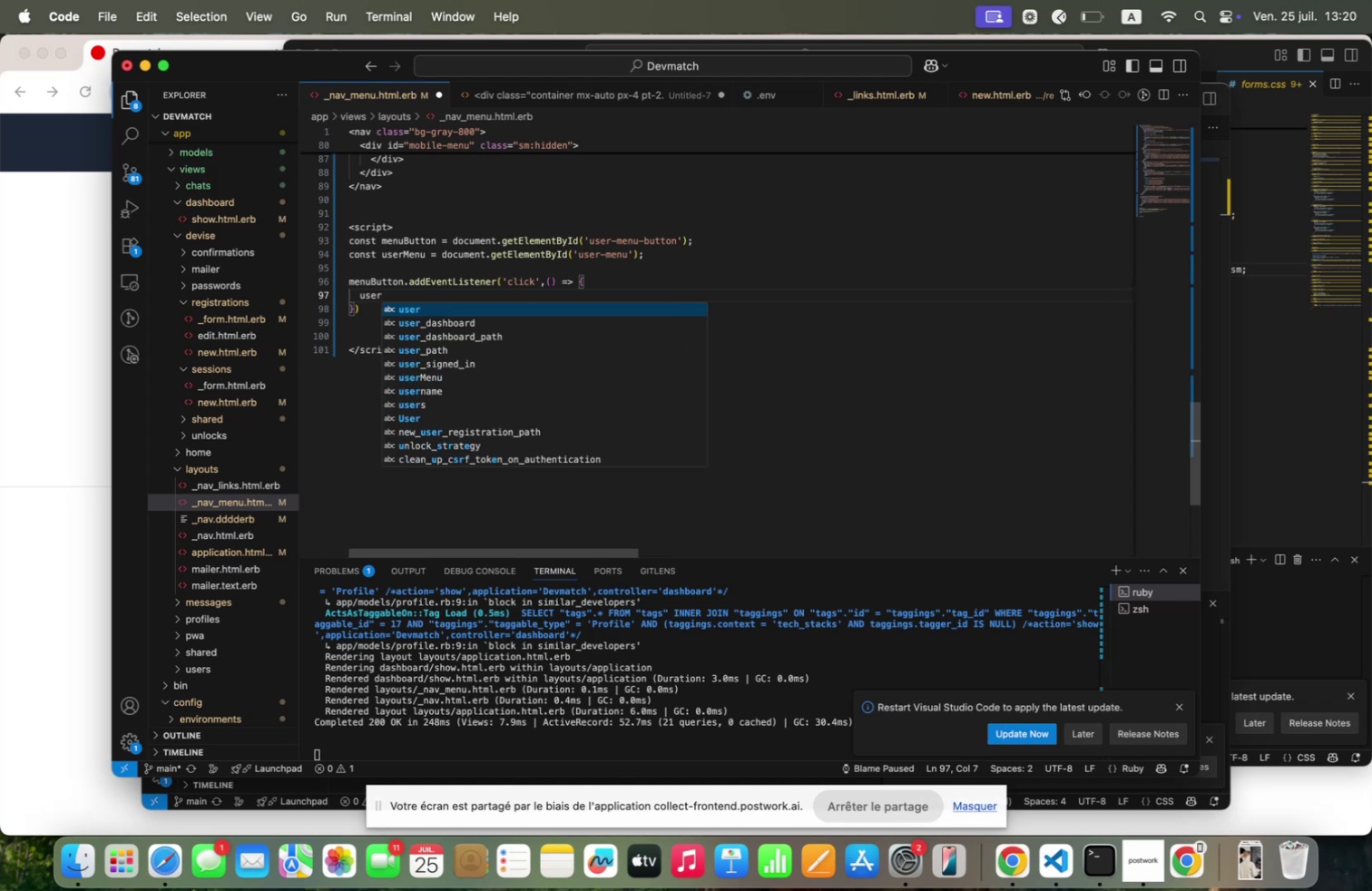 
key(Shift+Semicolon)
 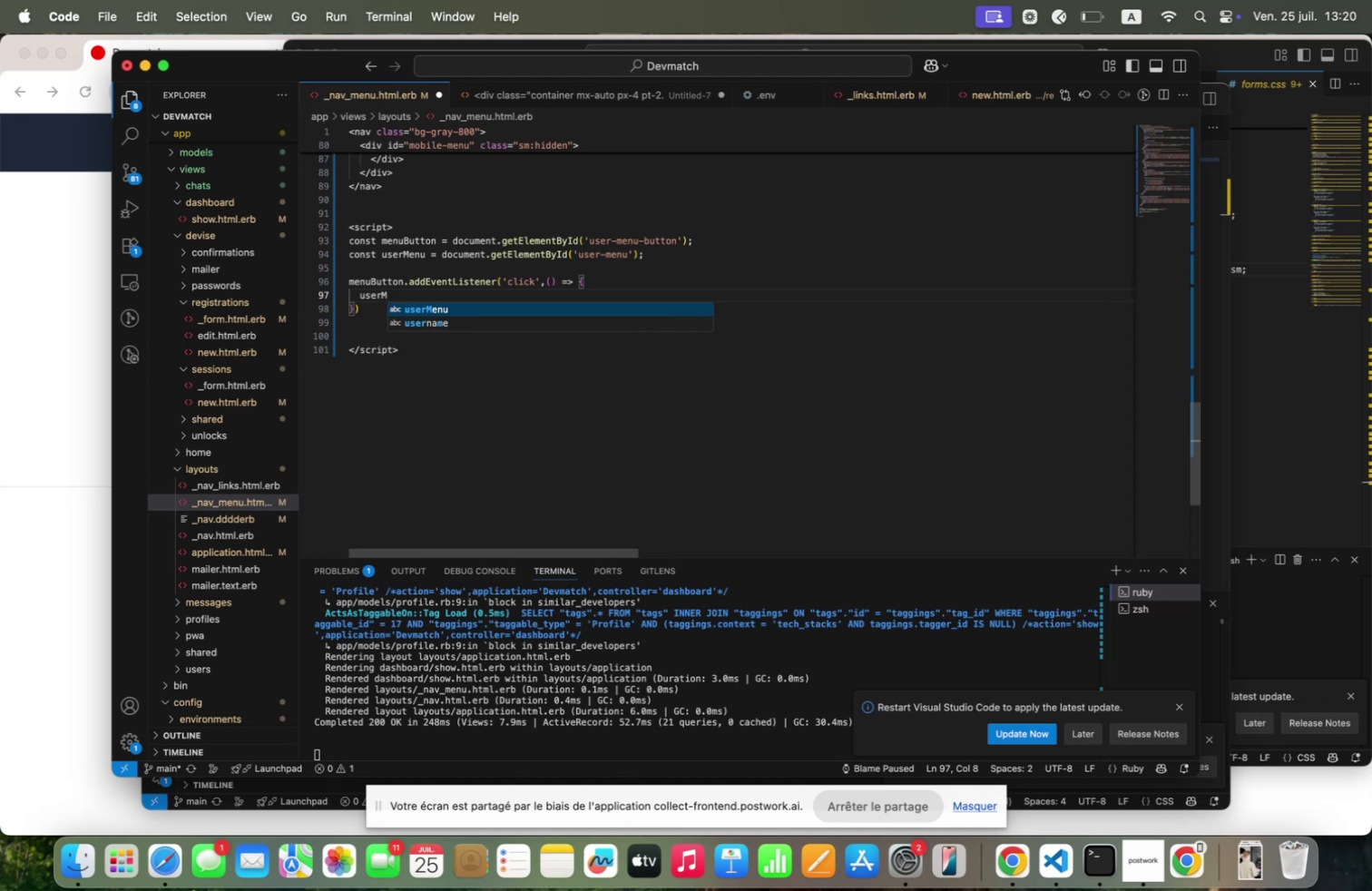 
key(Enter)
 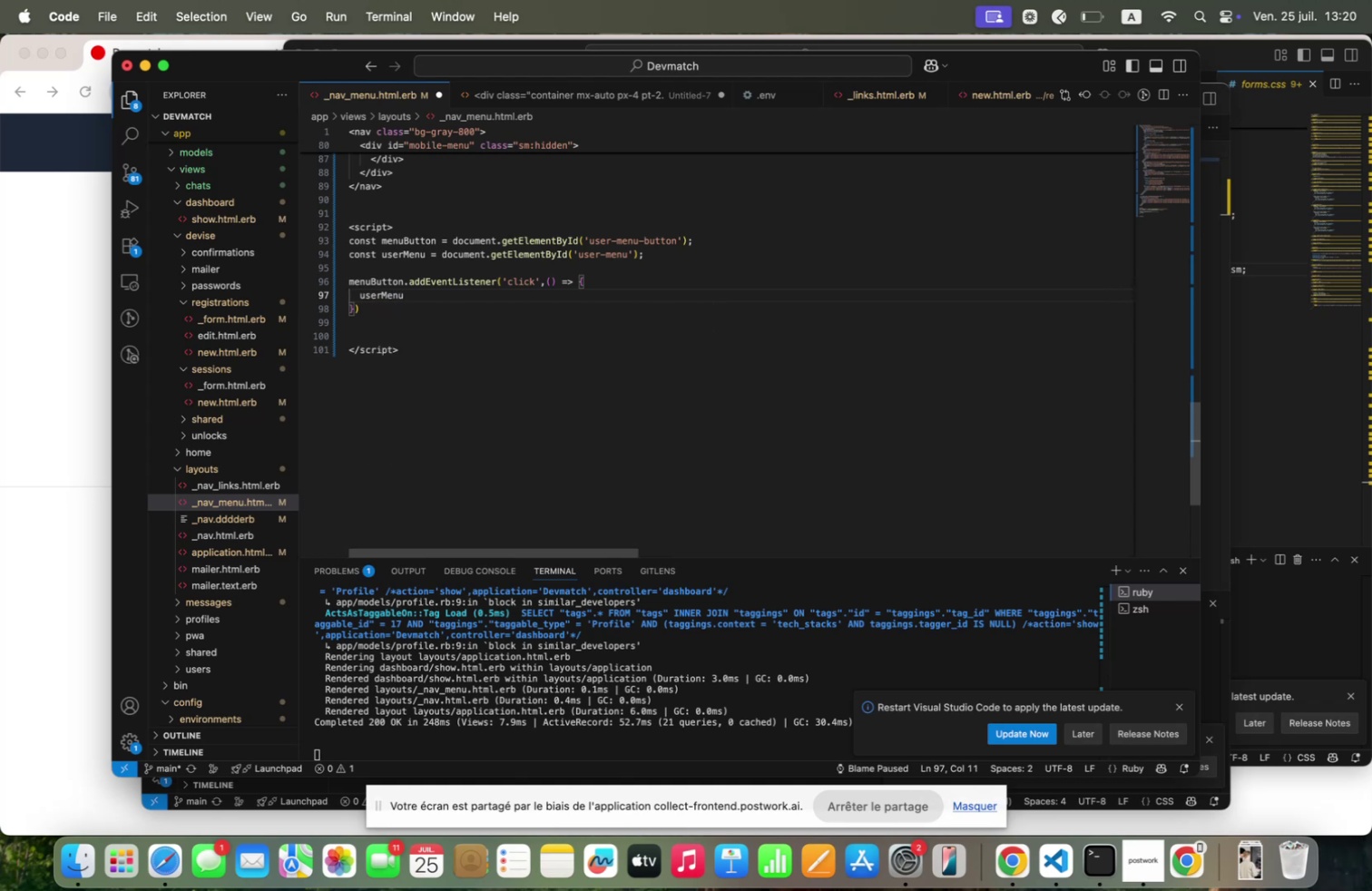 
type(M)
key(Backspace)
type(>)
key(Backspace)
type(<clqssList<toggle54hidden)
 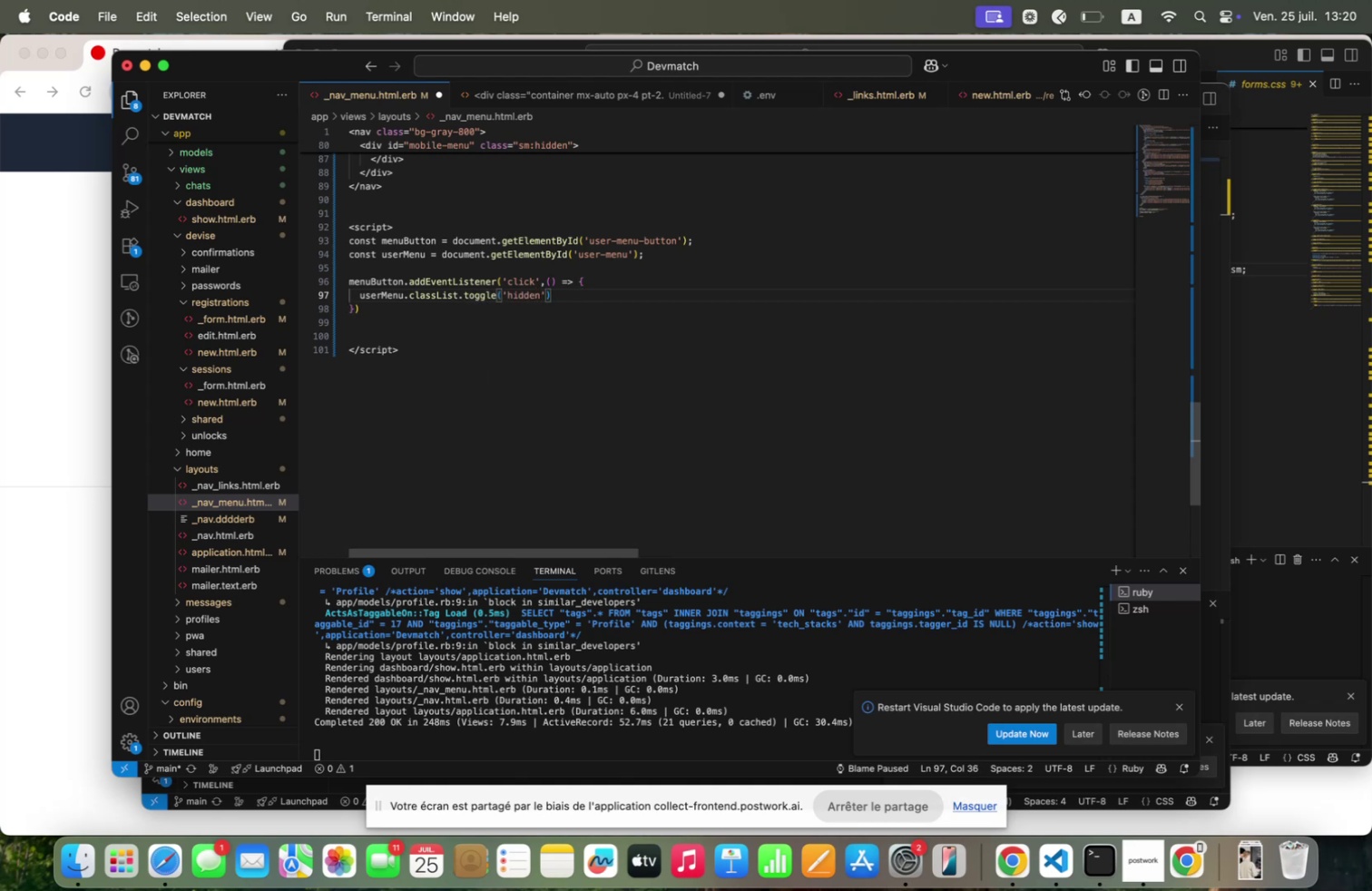 
key(ArrowRight)
 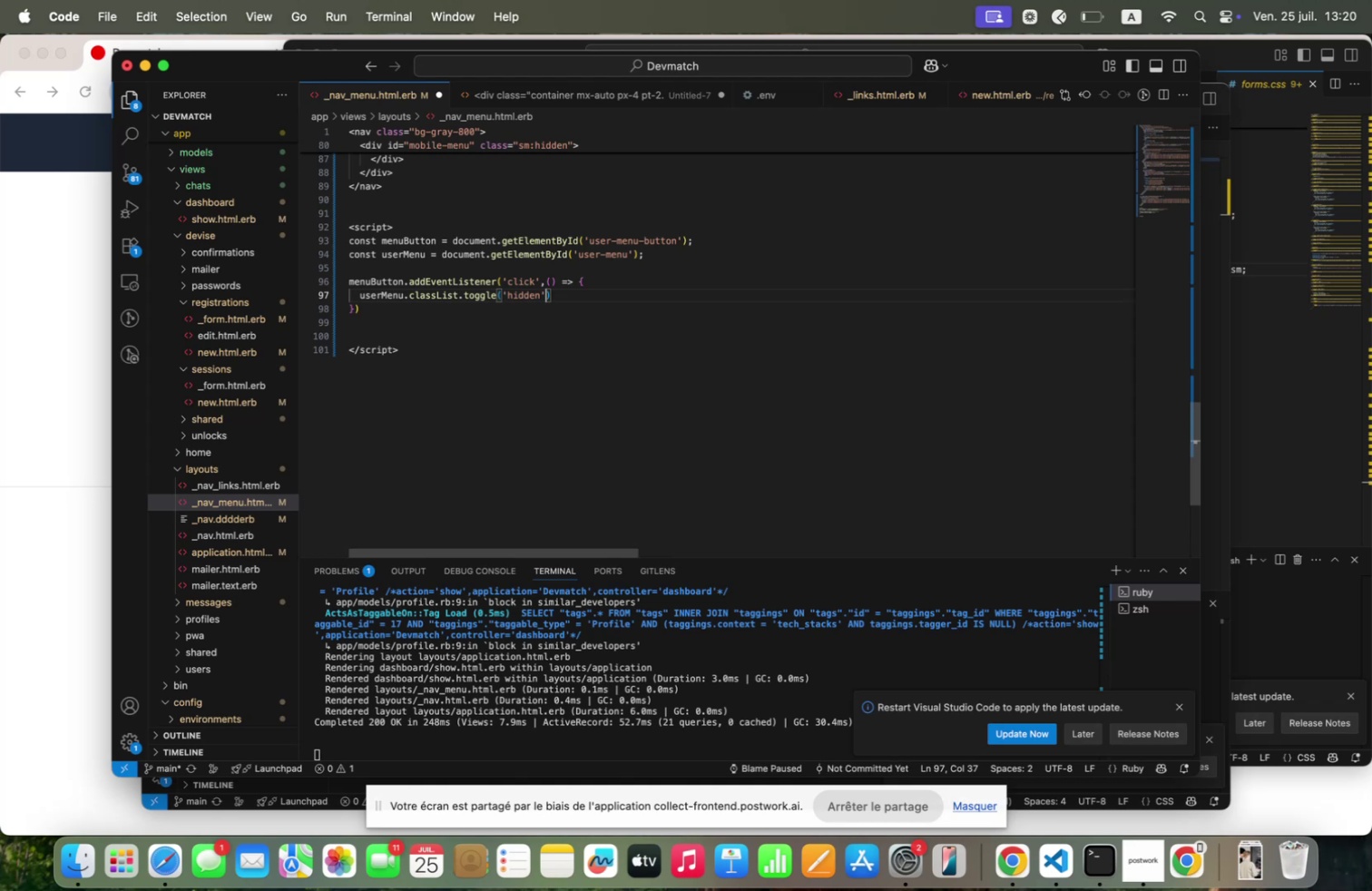 
key(ArrowRight)
 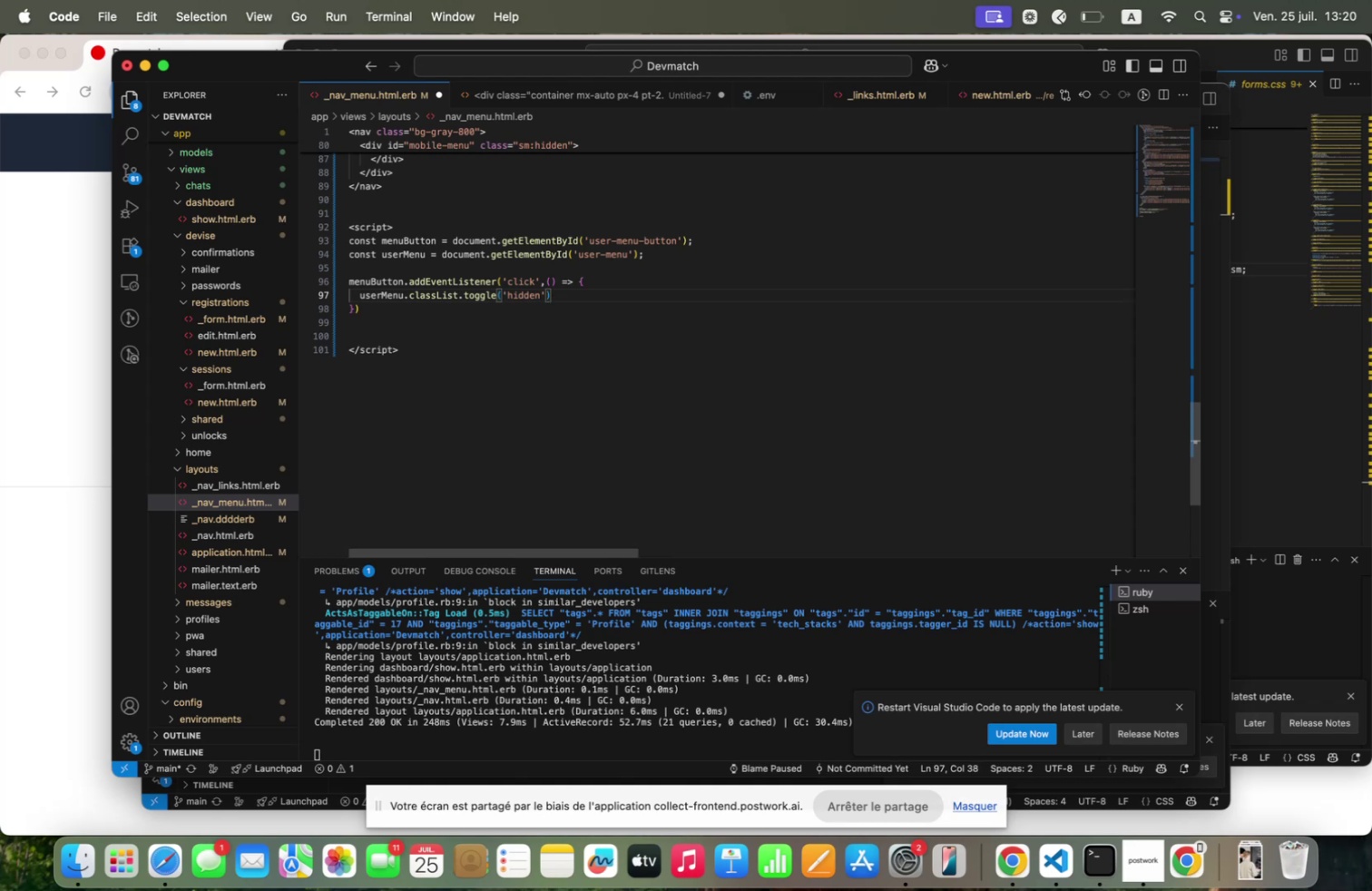 
key(Comma)
 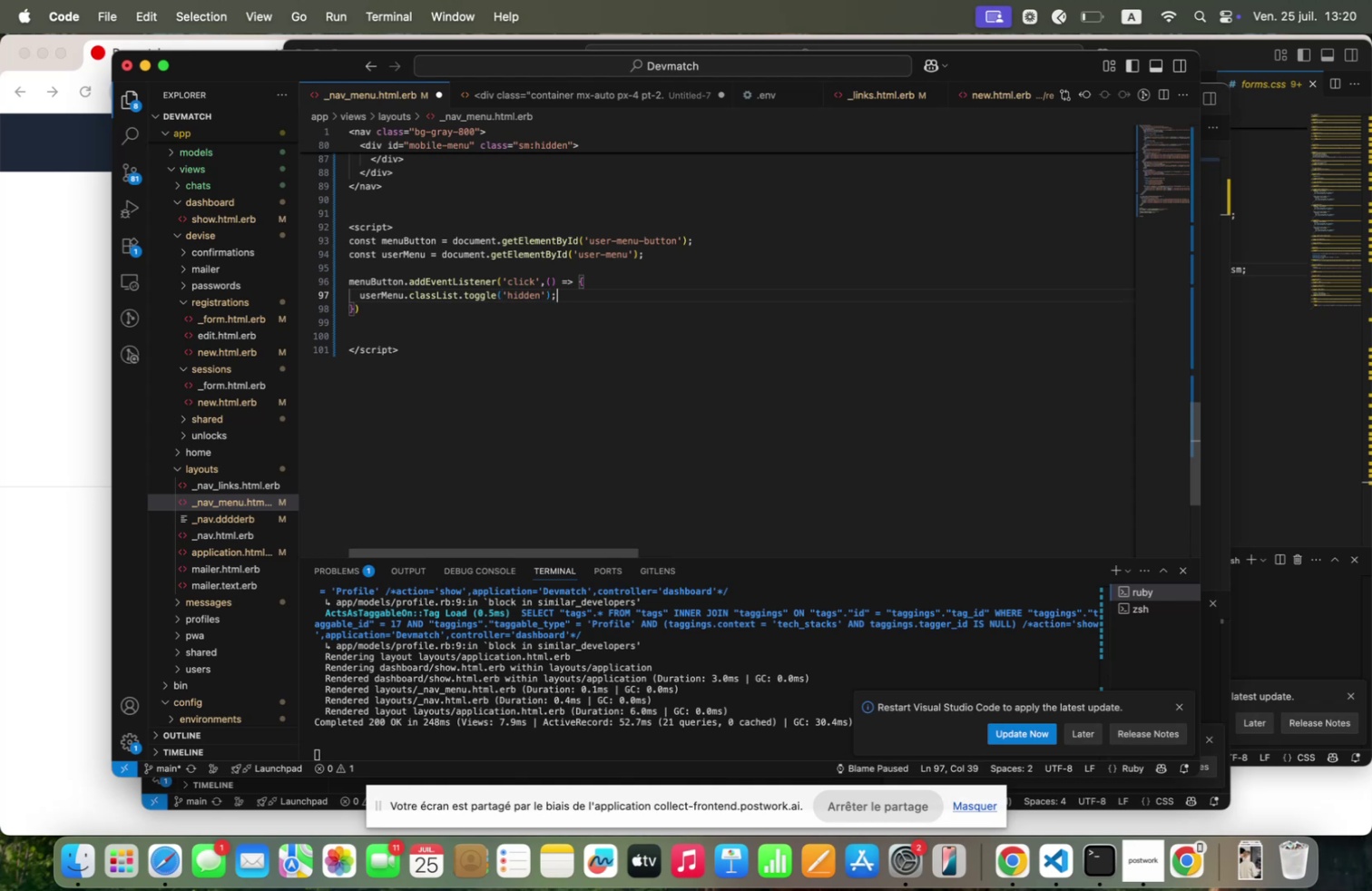 
key(ArrowDown)
 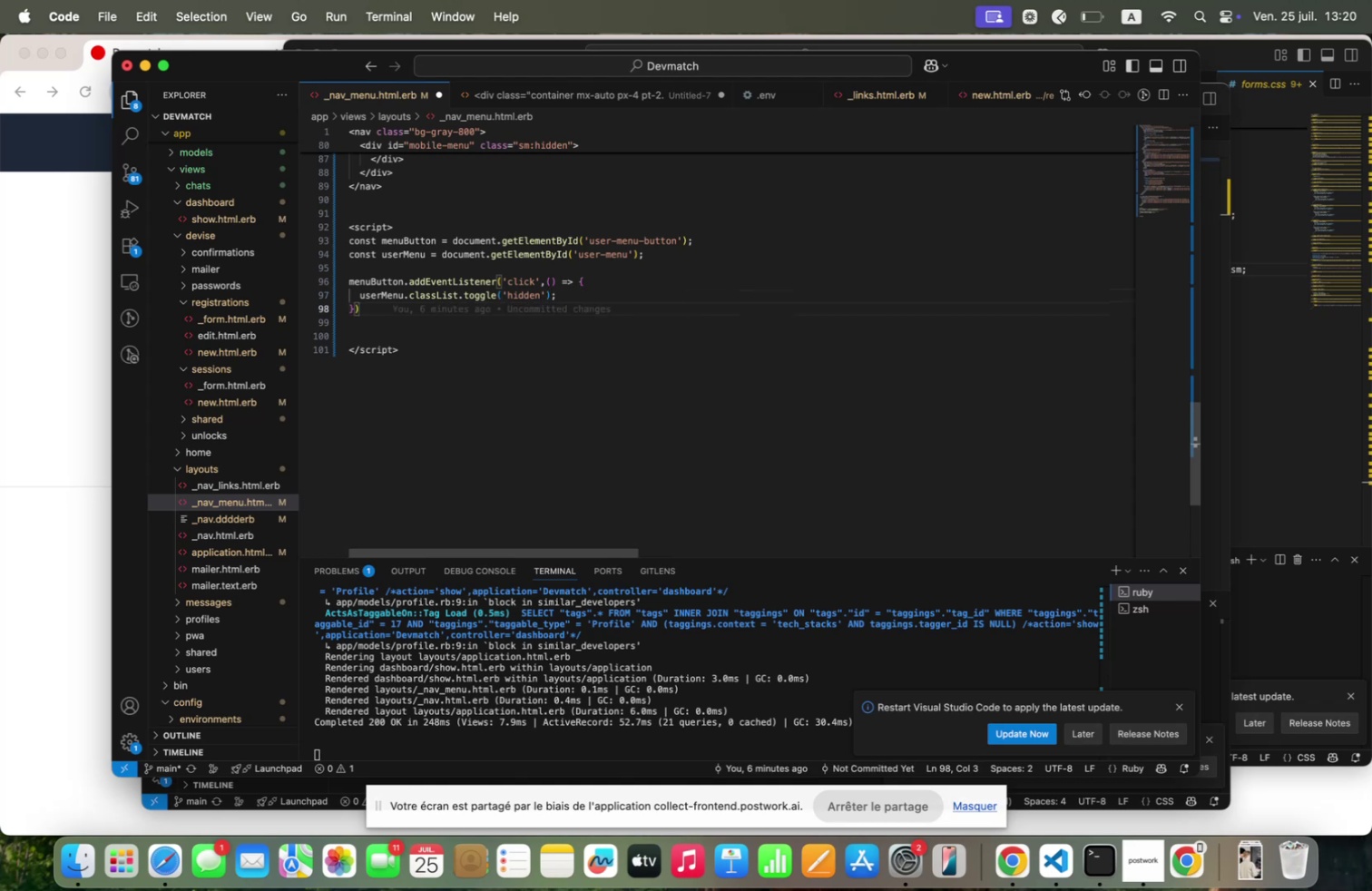 
key(Comma)
 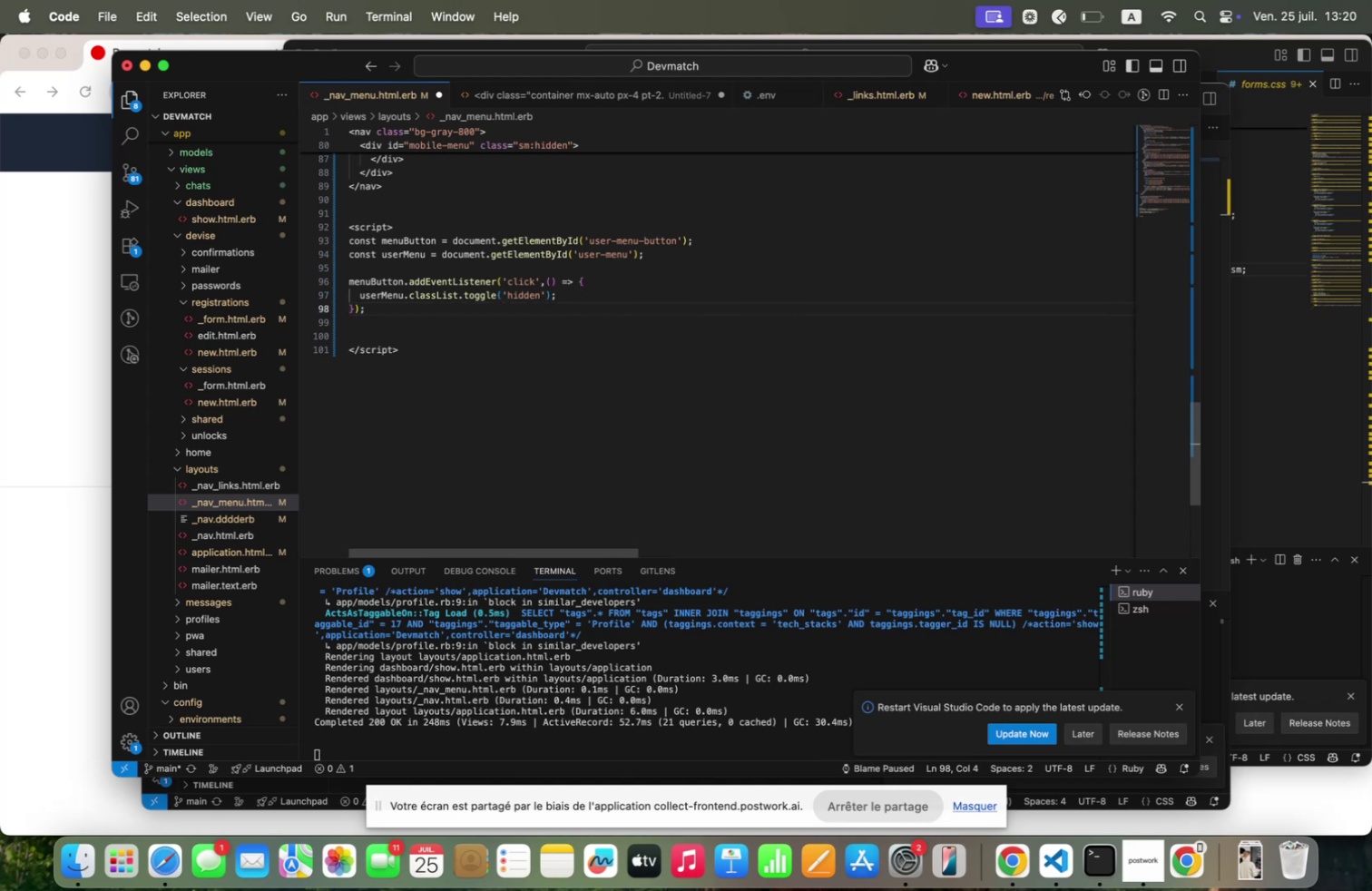 
key(Enter)
 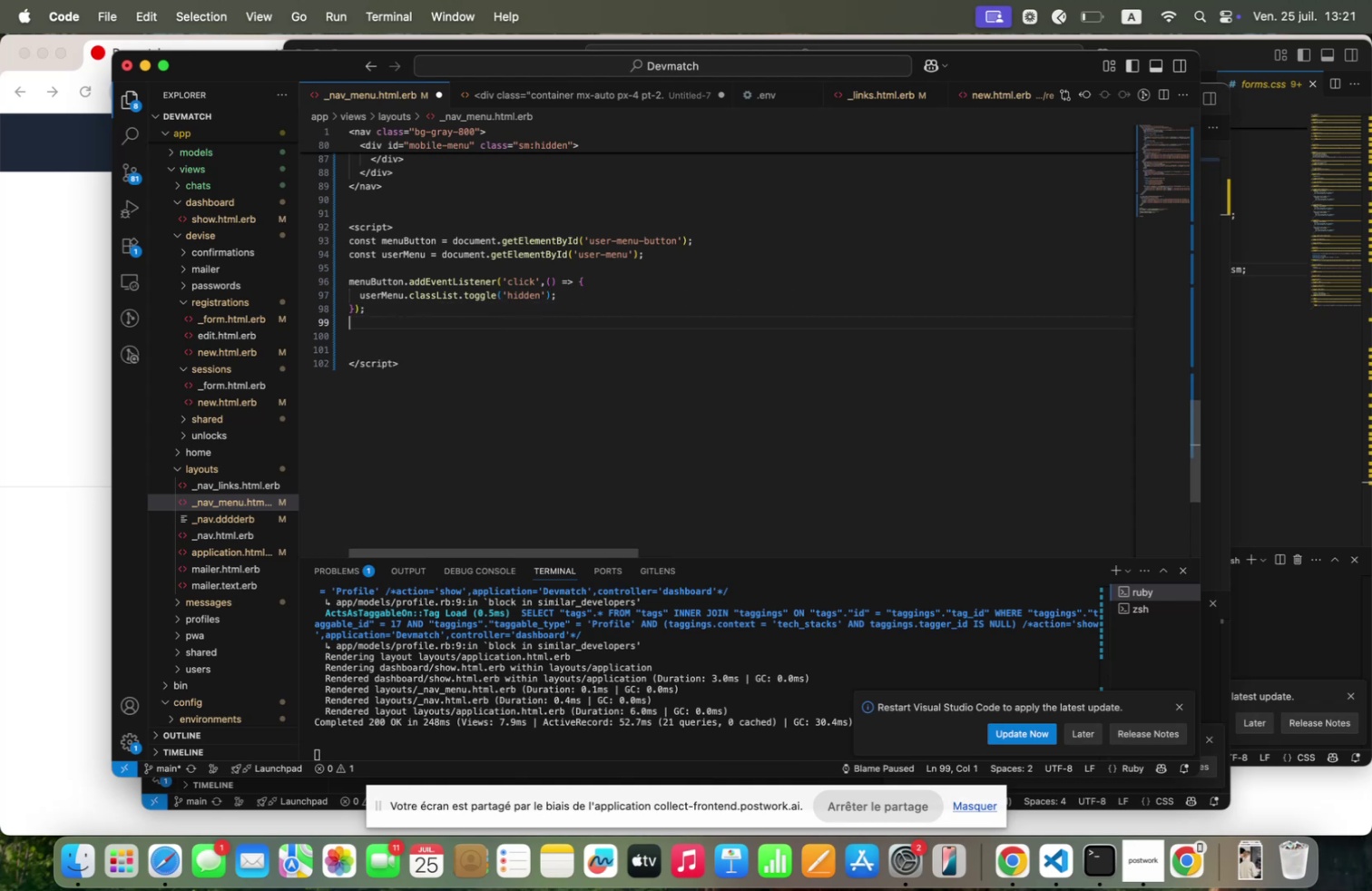 
key(Enter)
 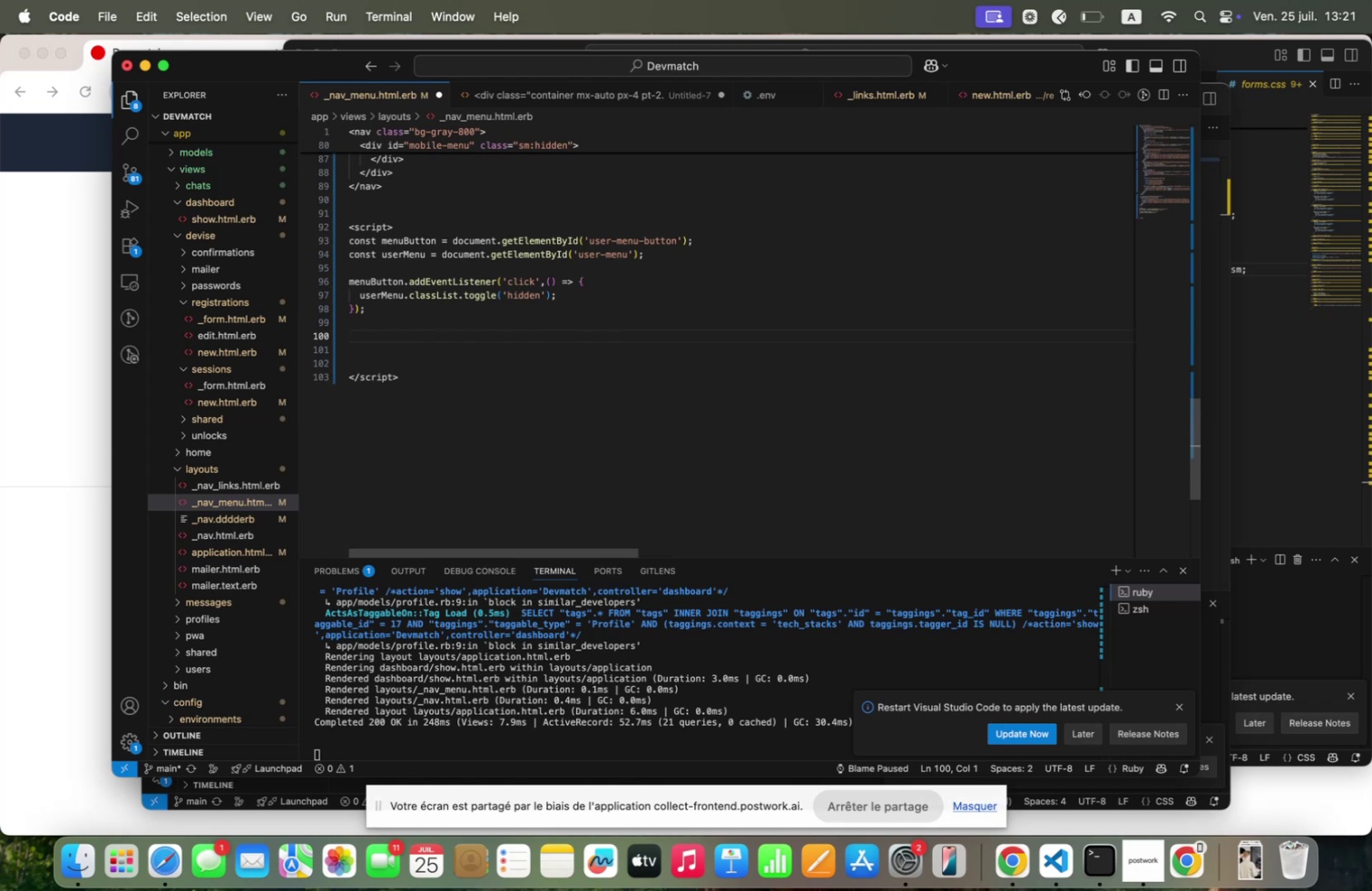 
type(zindoz<qdd)
 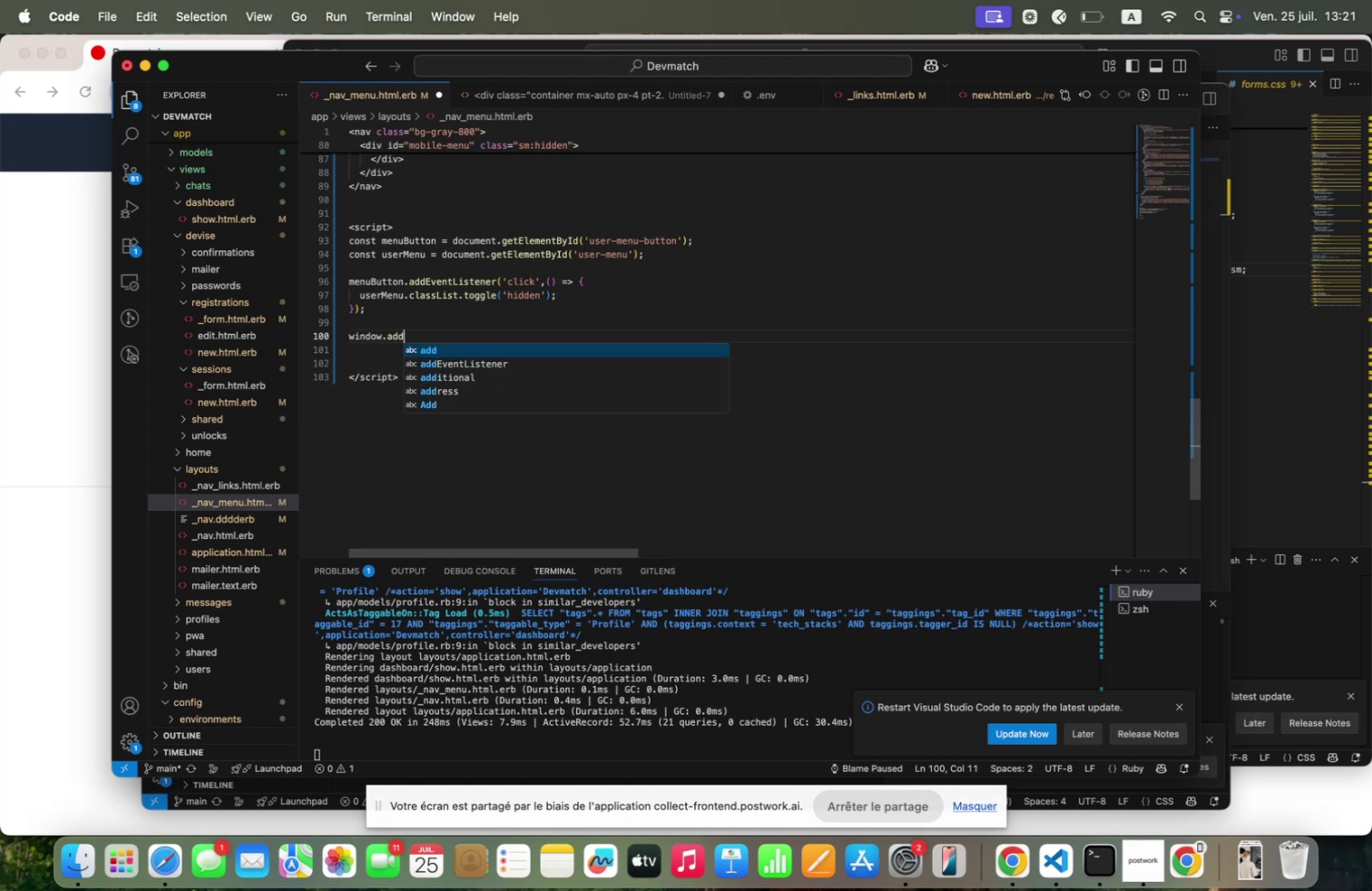 
key(ArrowDown)
 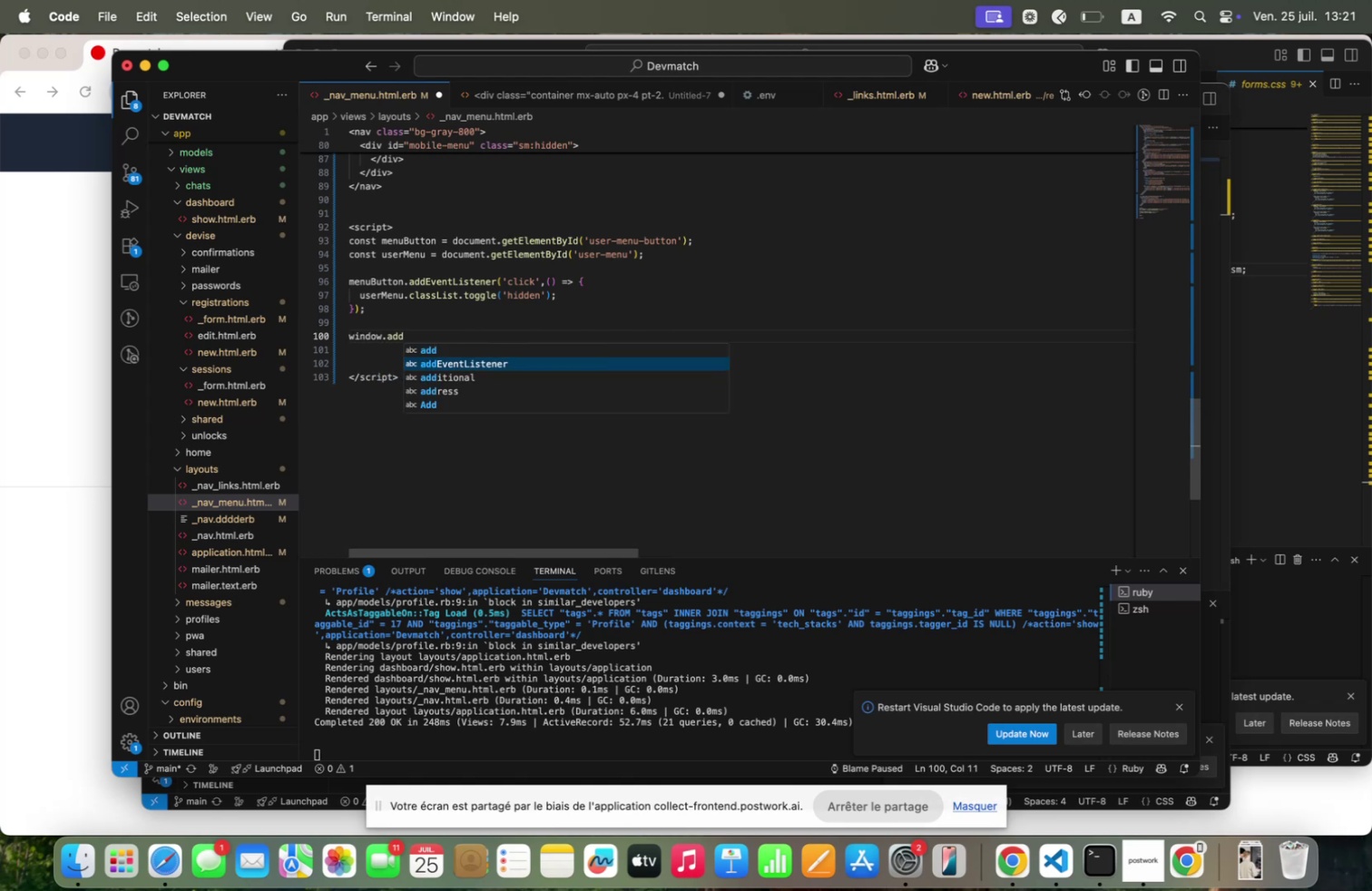 
key(Enter)
 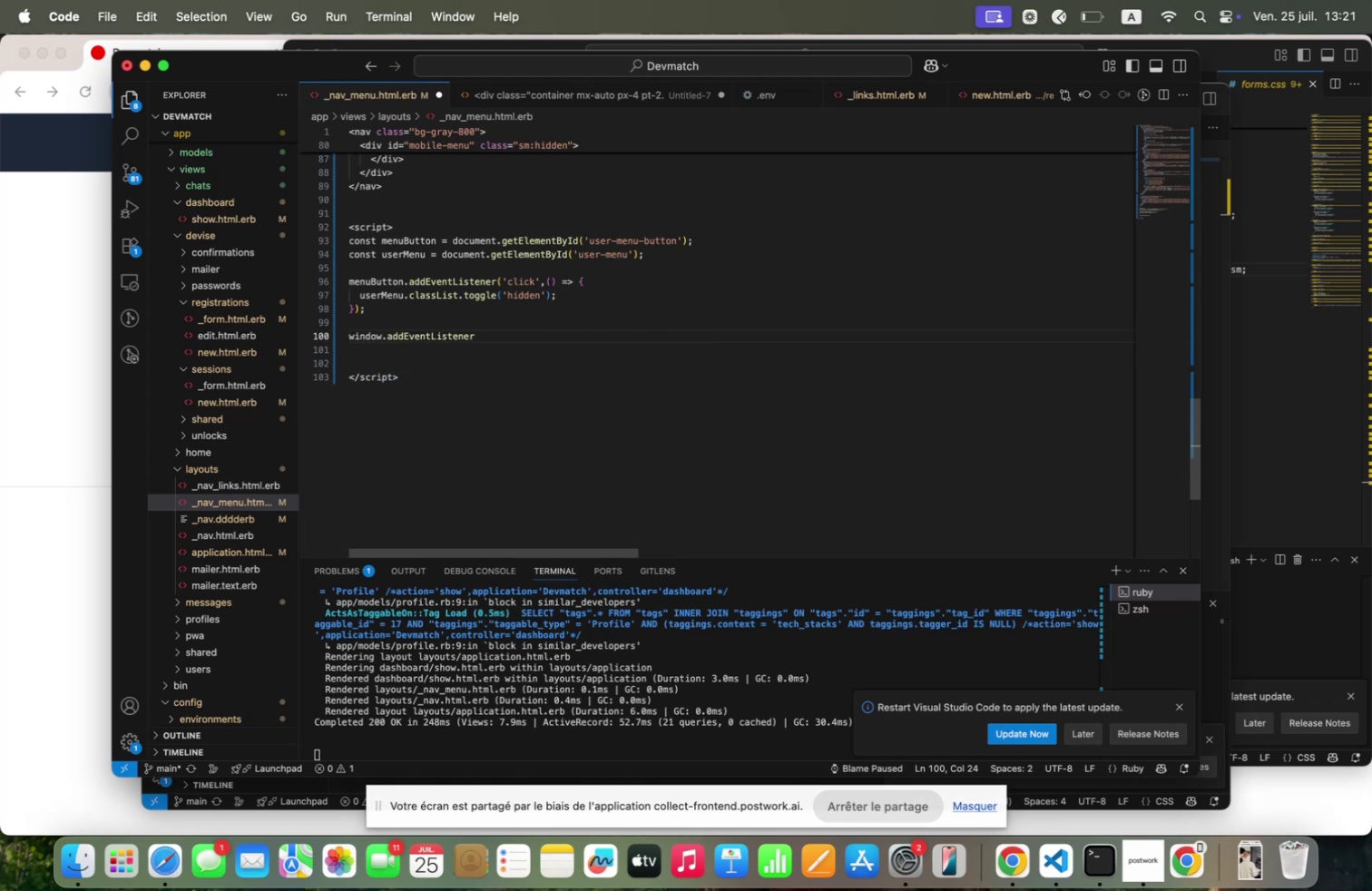 
type(54click)
 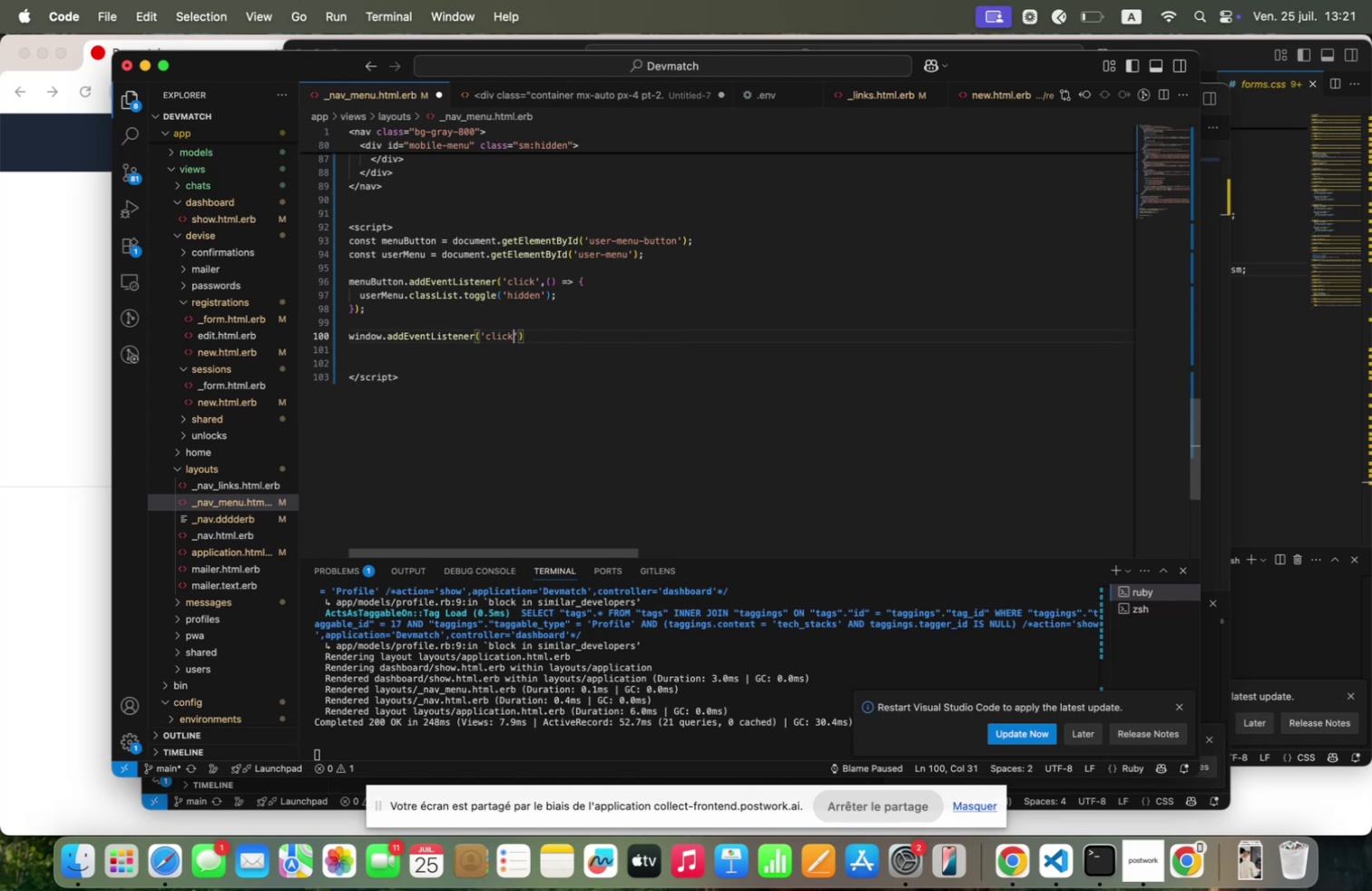 
key(ArrowRight)
 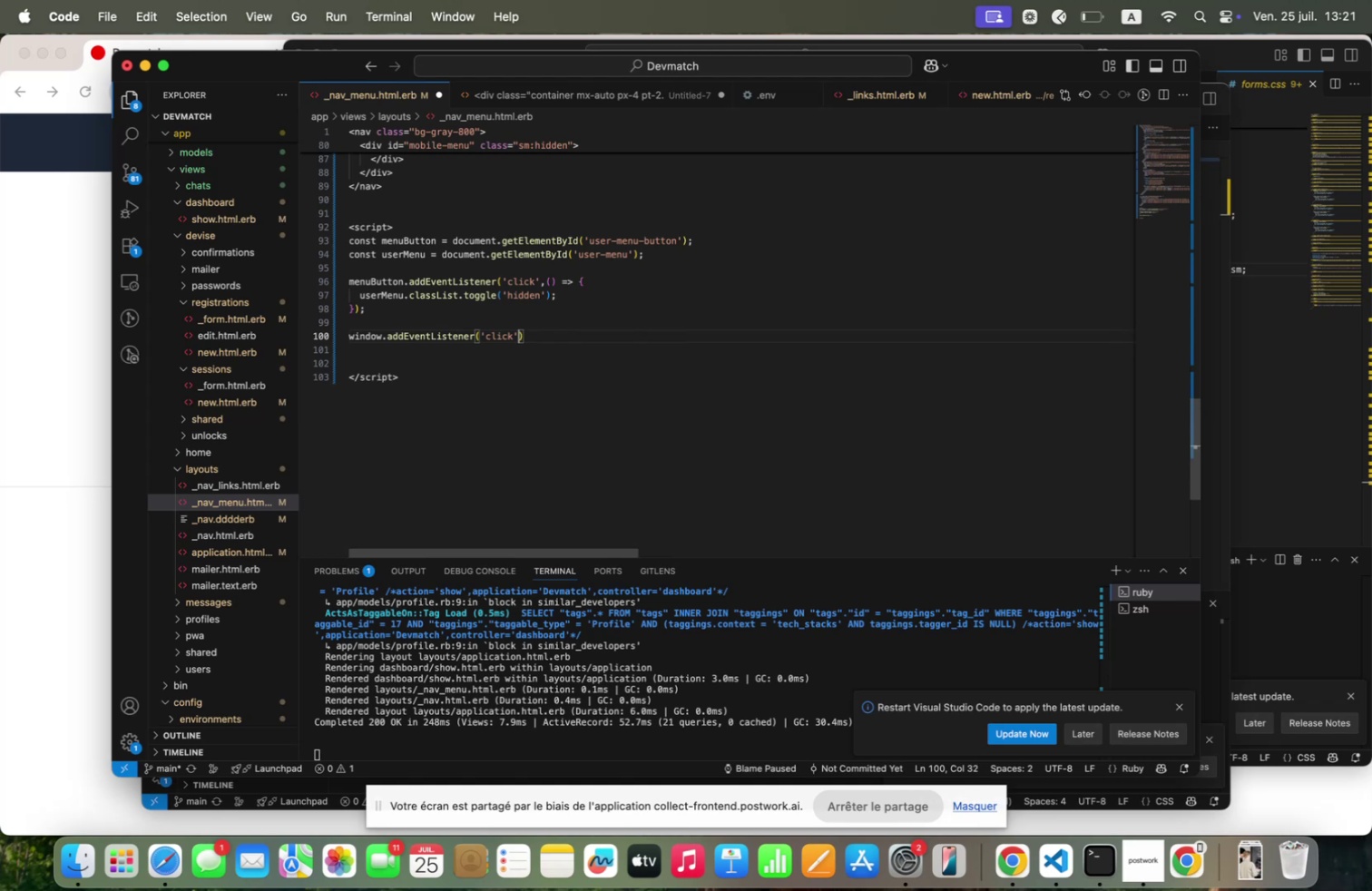 
type(m5e)
 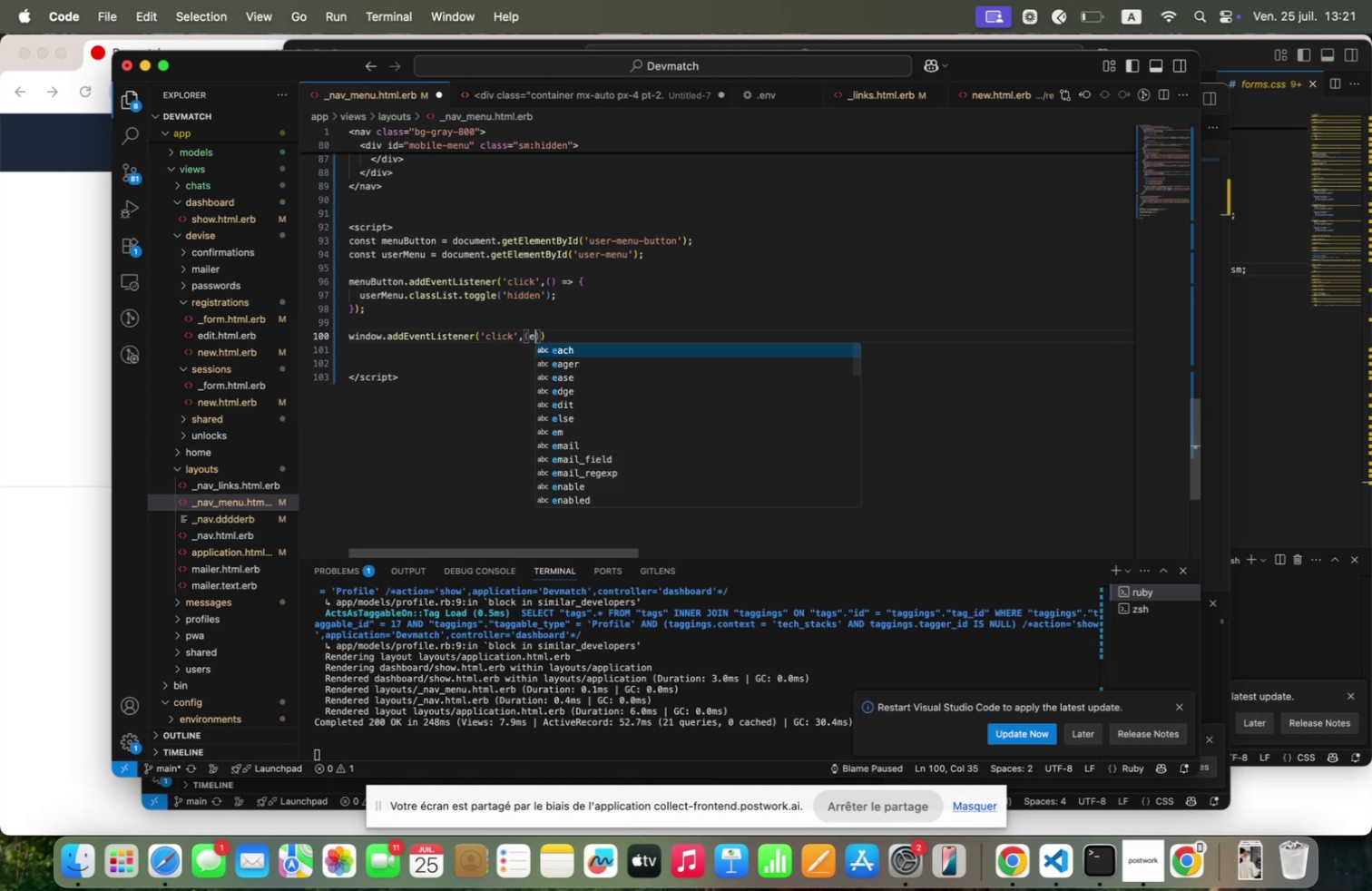 
key(ArrowRight)
 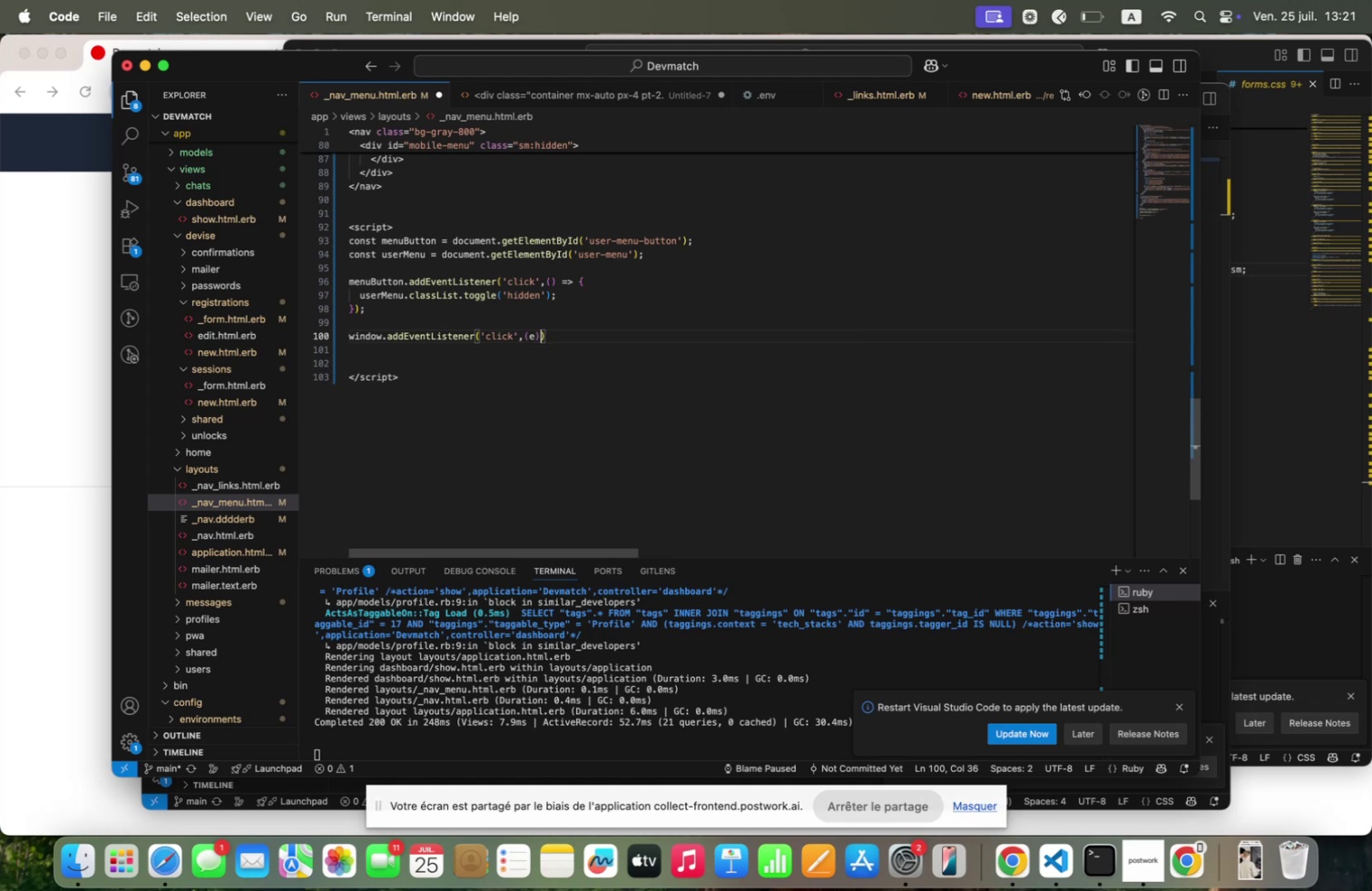 
key(Space)
 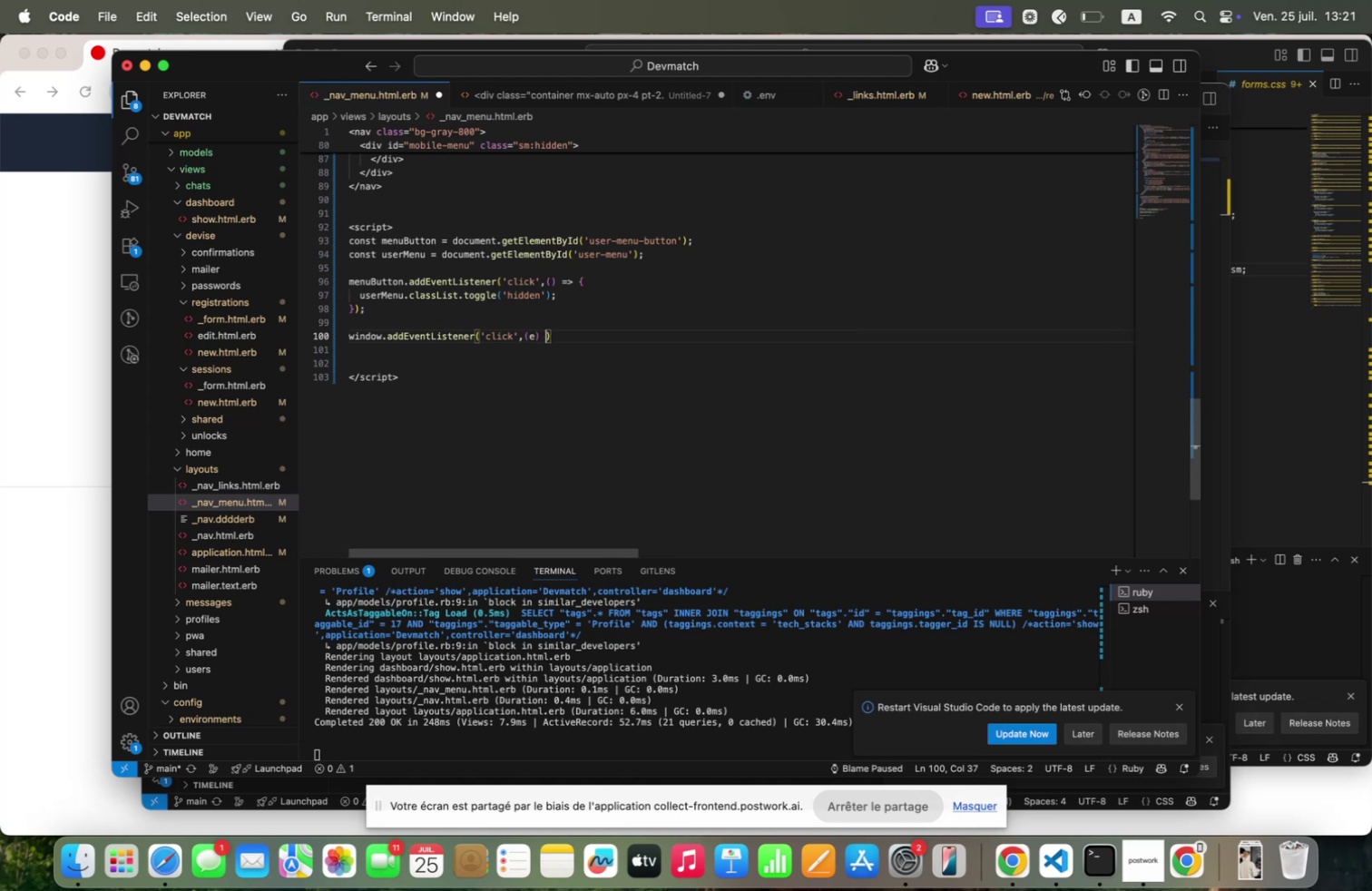 
key(Slash)
 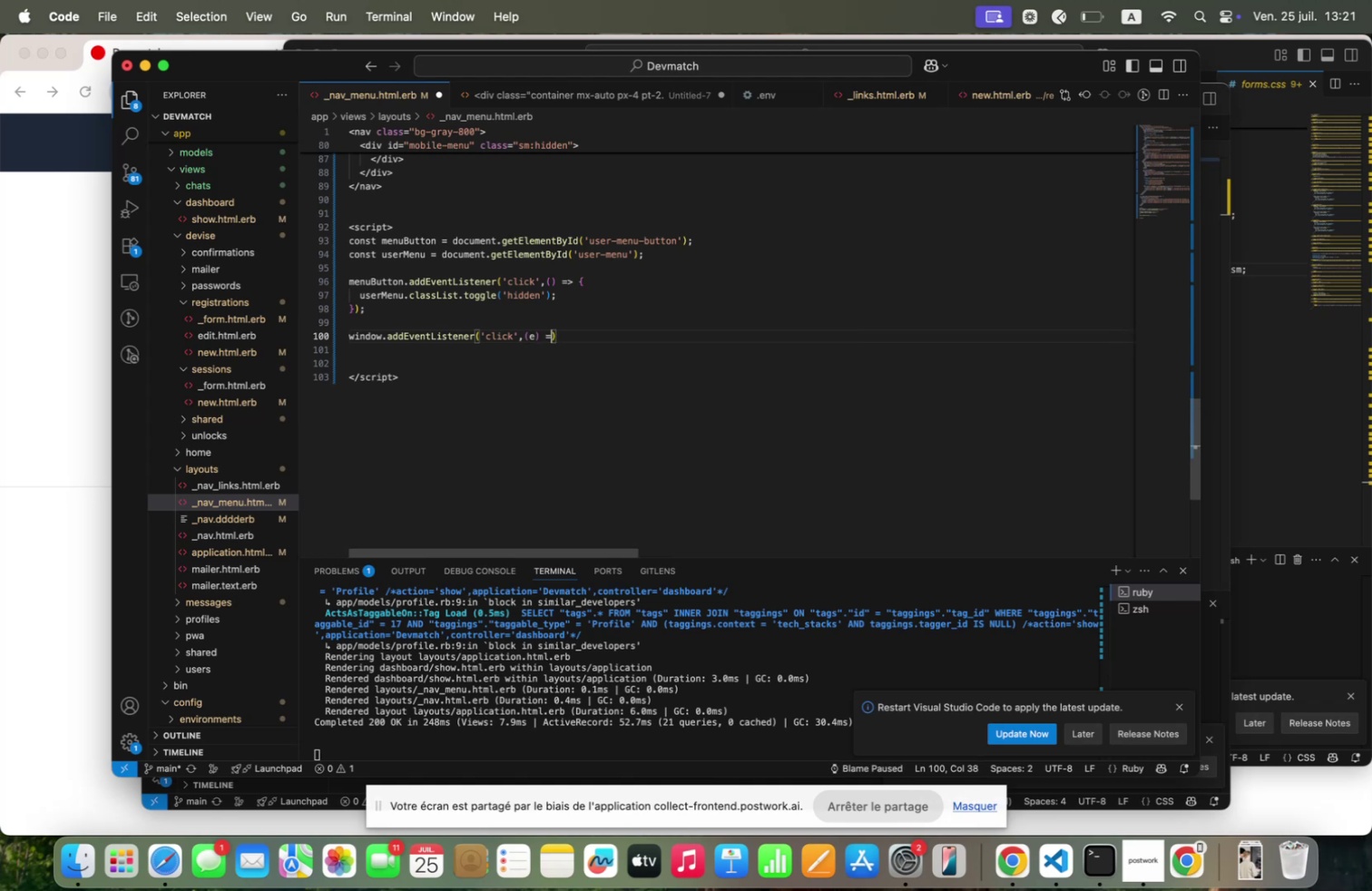 
key(Shift+ShiftLeft)
 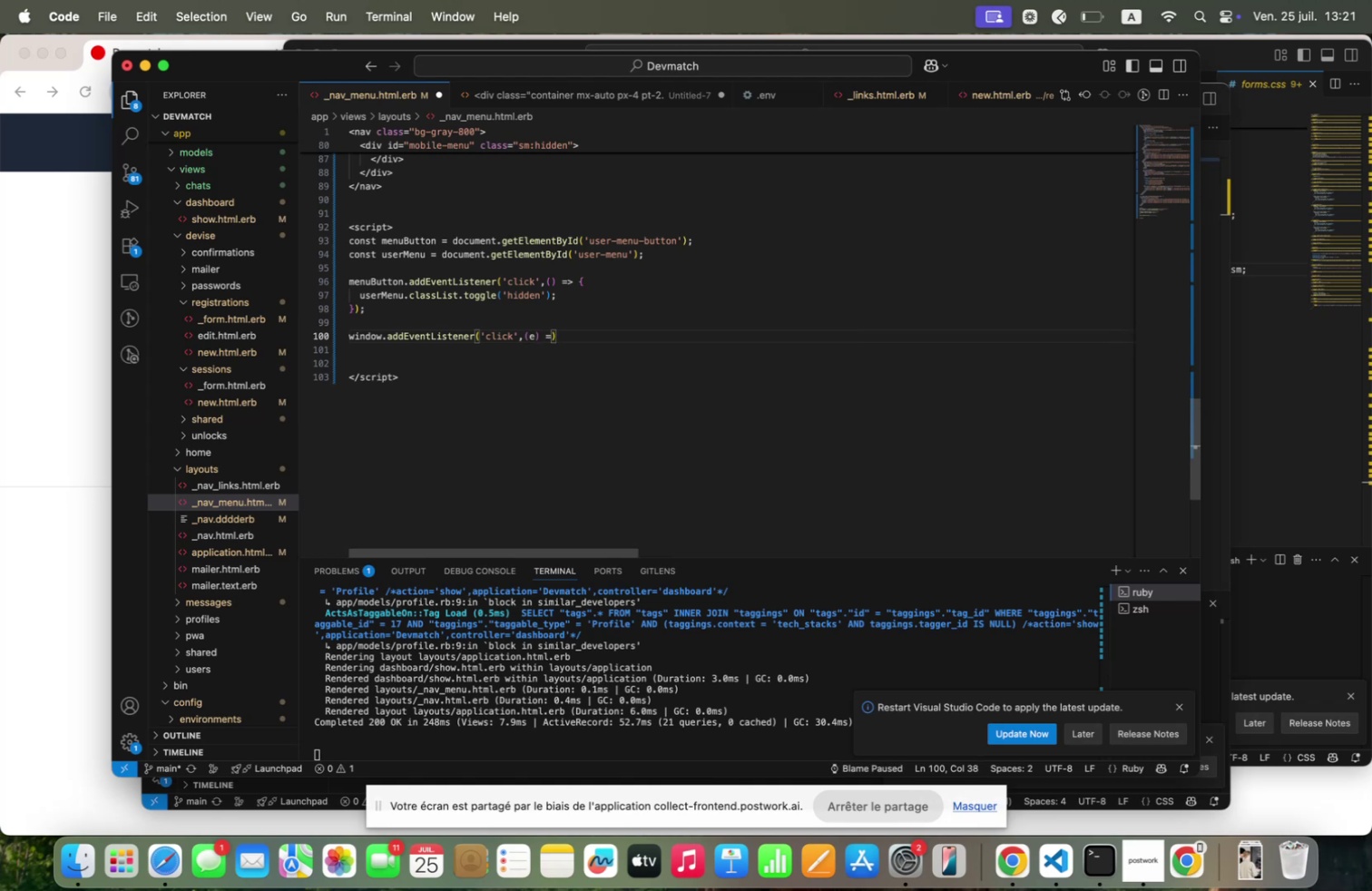 
key(Shift+Backquote)
 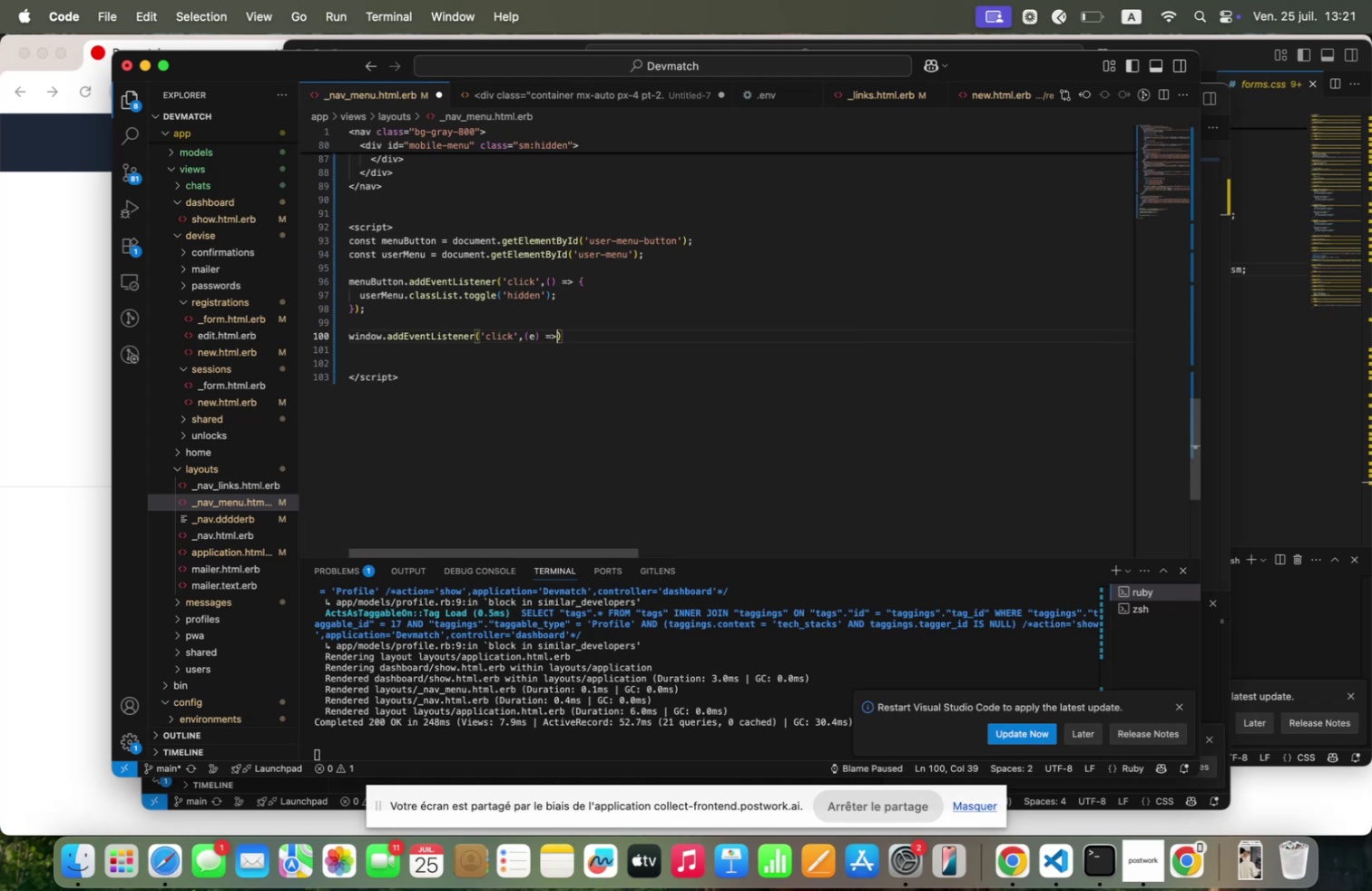 
key(Space)
 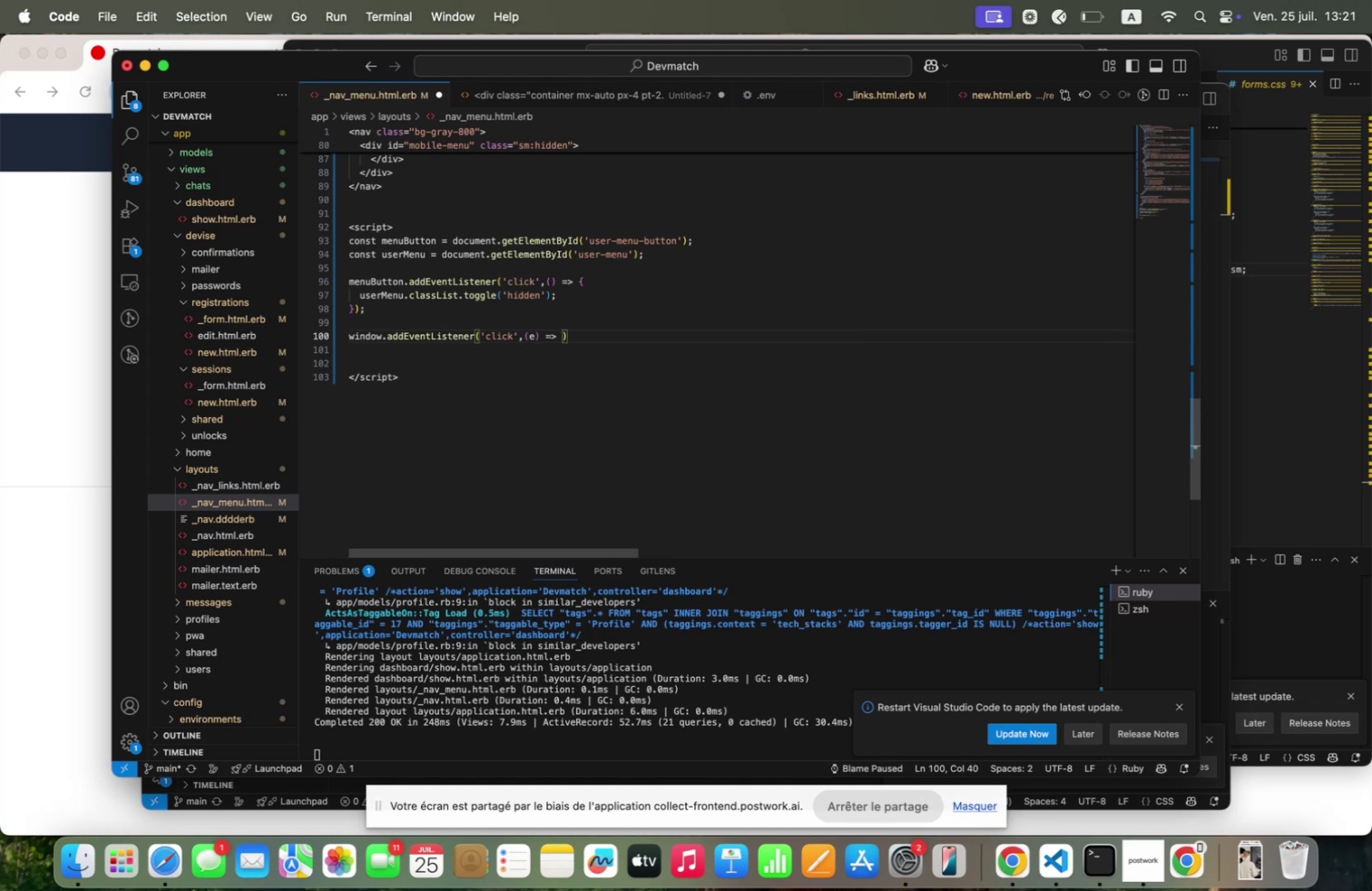 
key(Alt+5)
 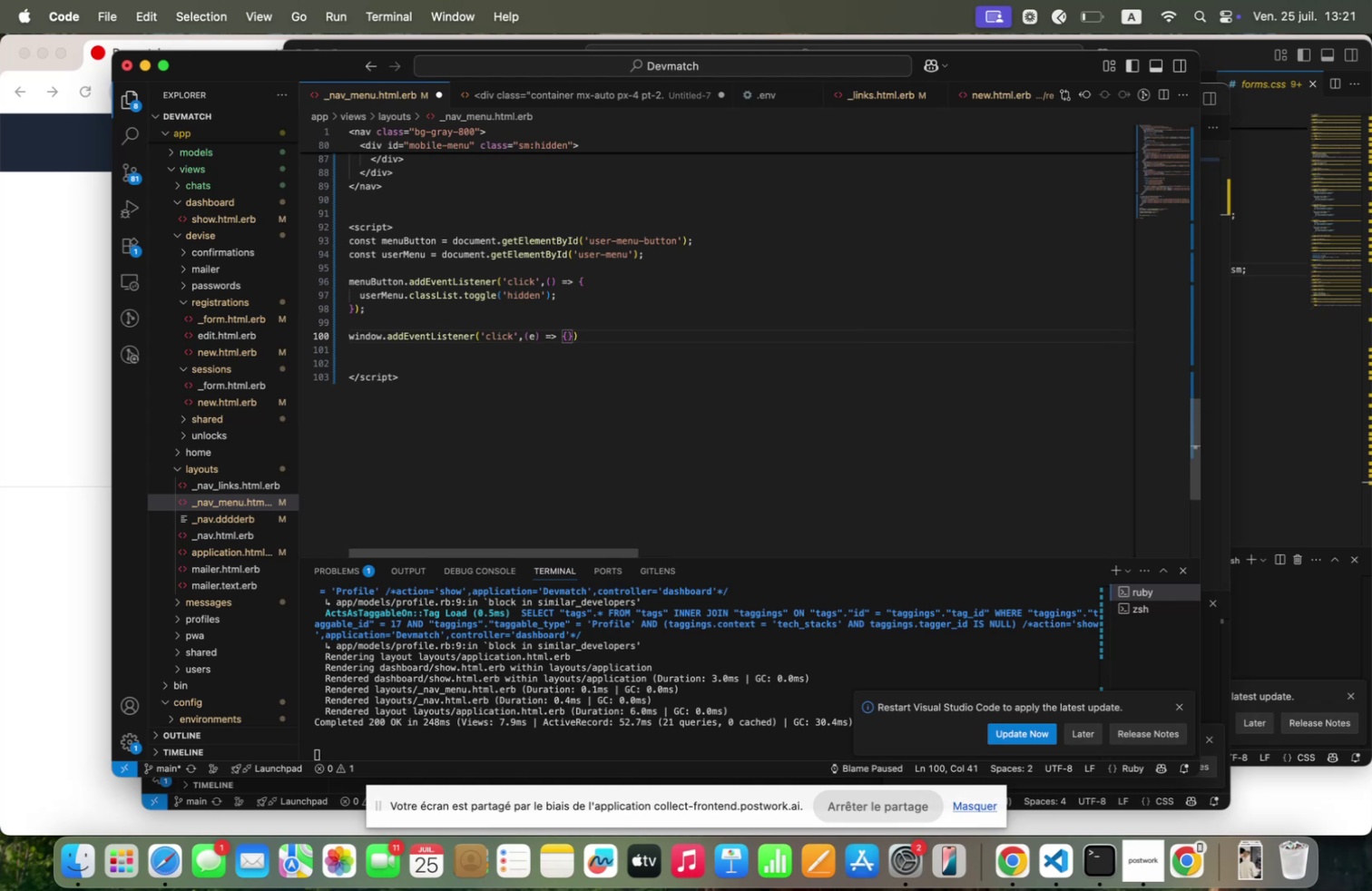 
key(Enter)
 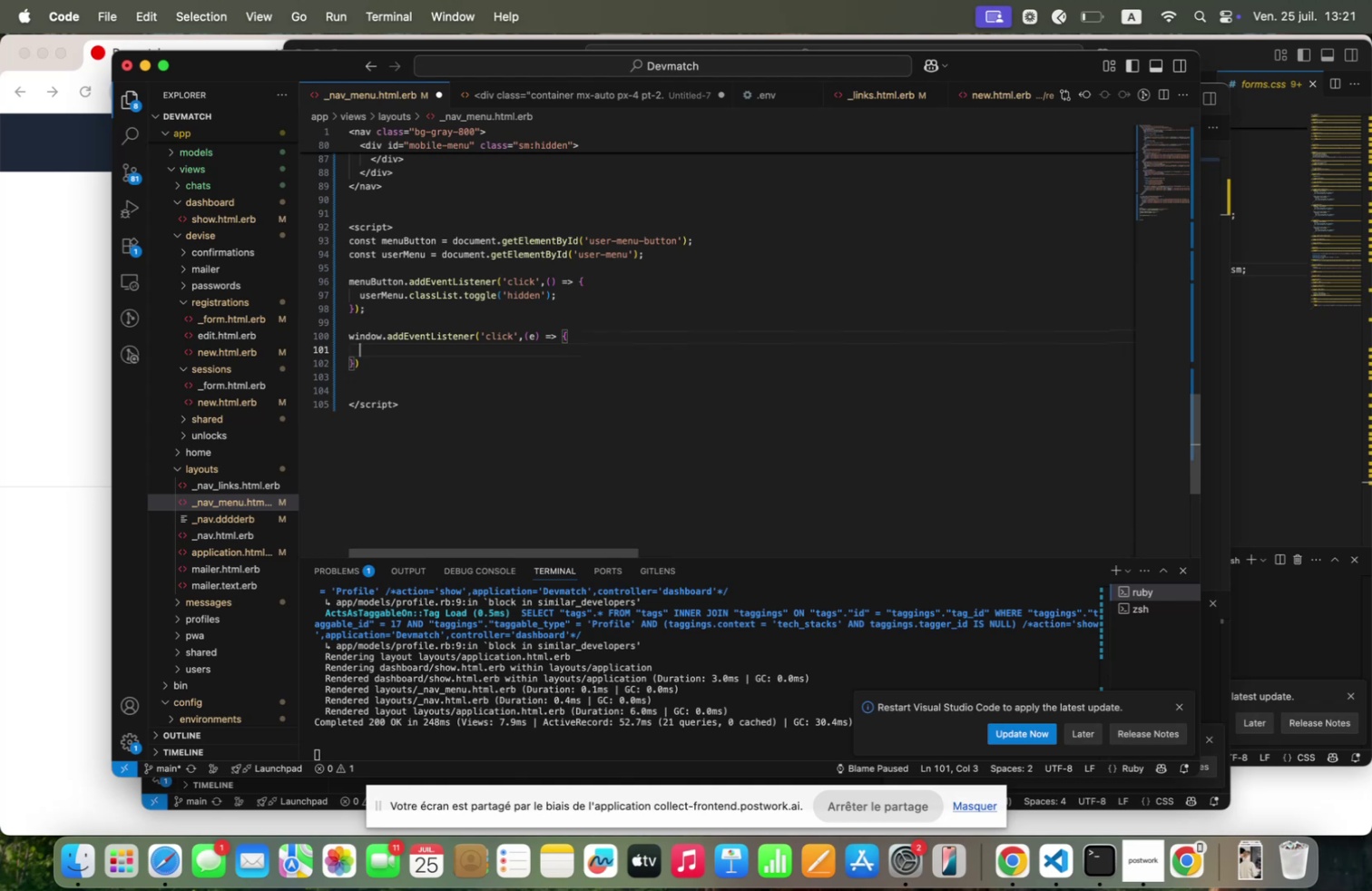 
wait(5.71)
 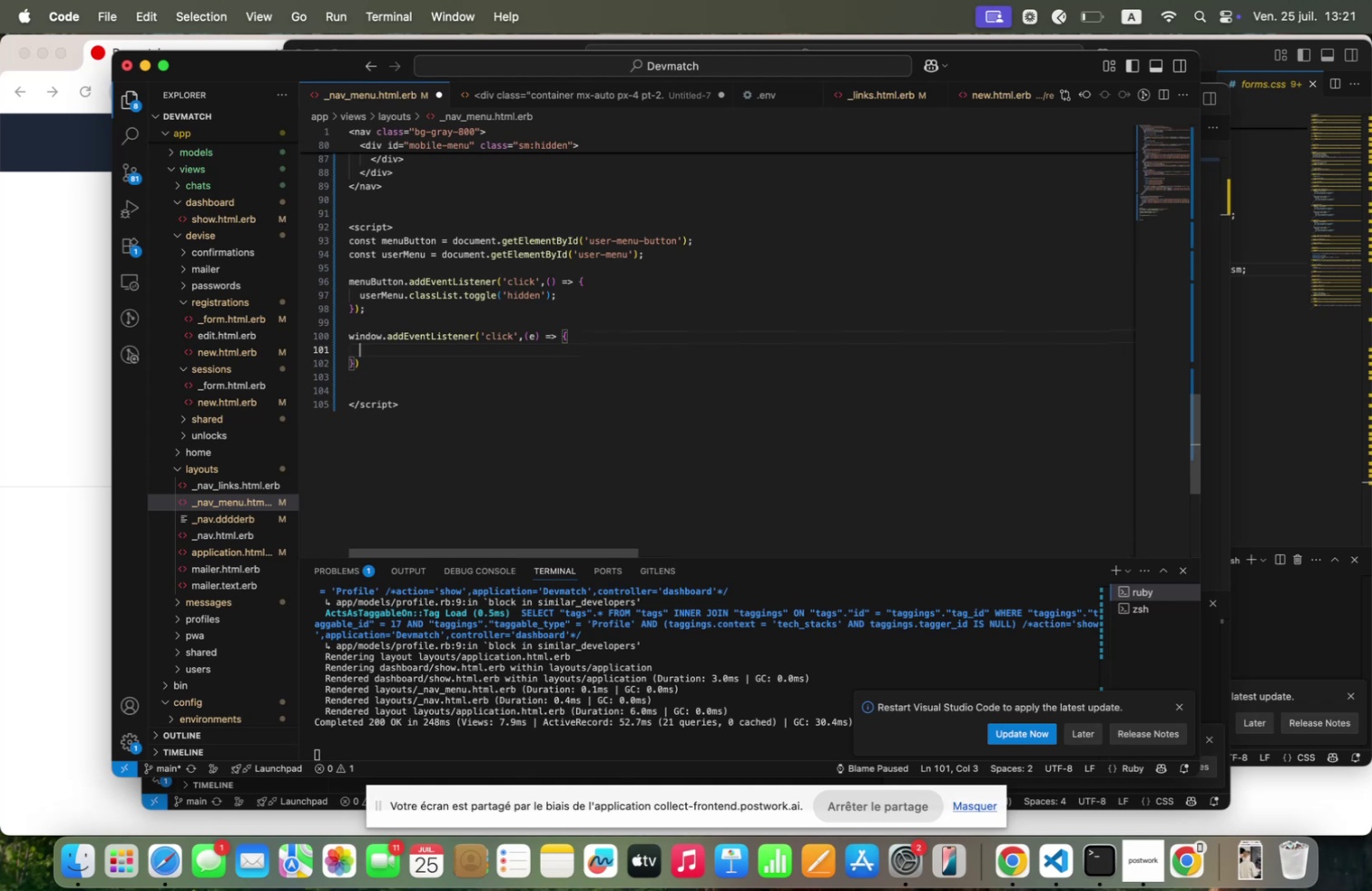 
type(if 58)
 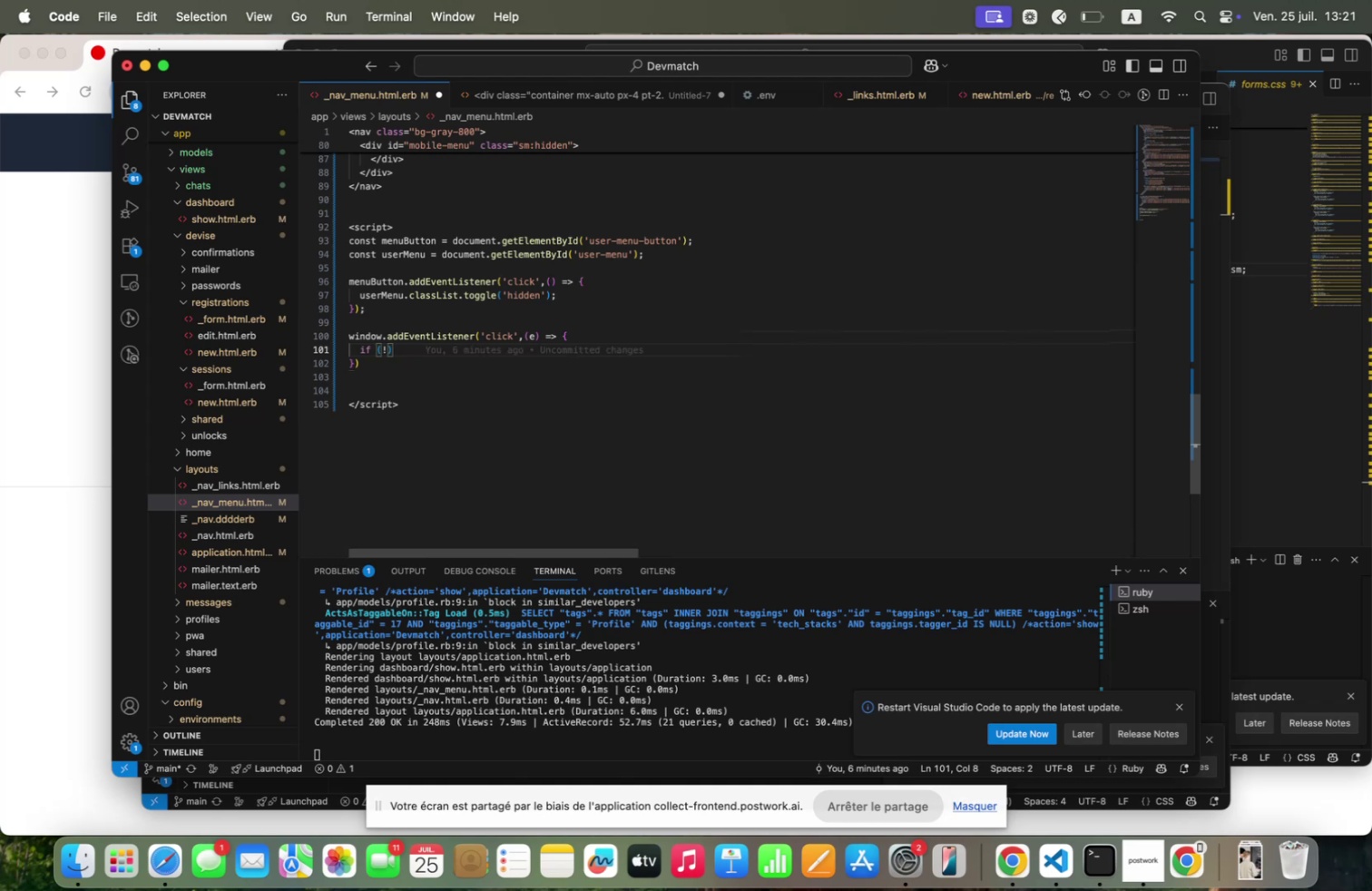 
wait(7.55)
 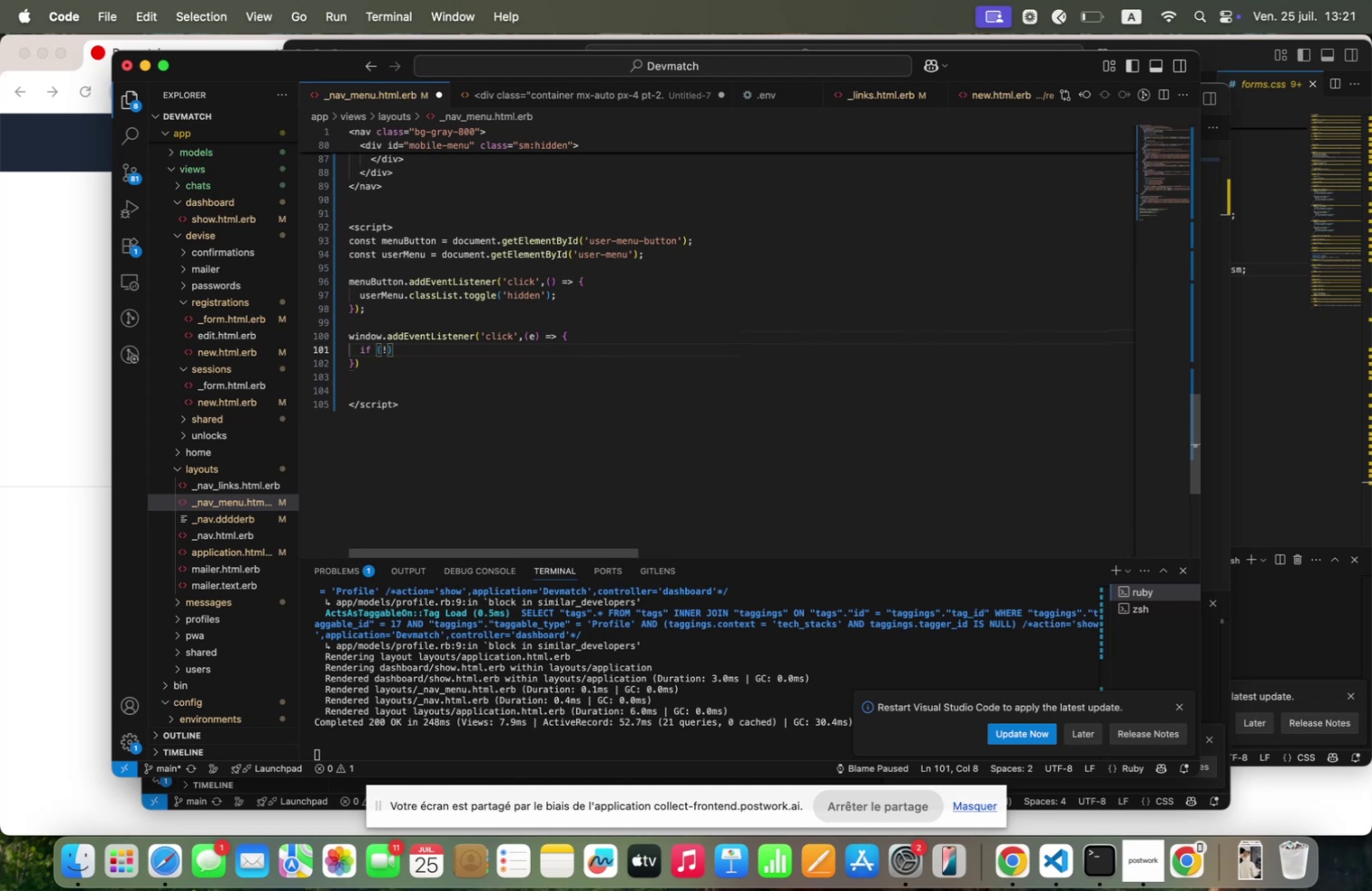 
type(;enu)
 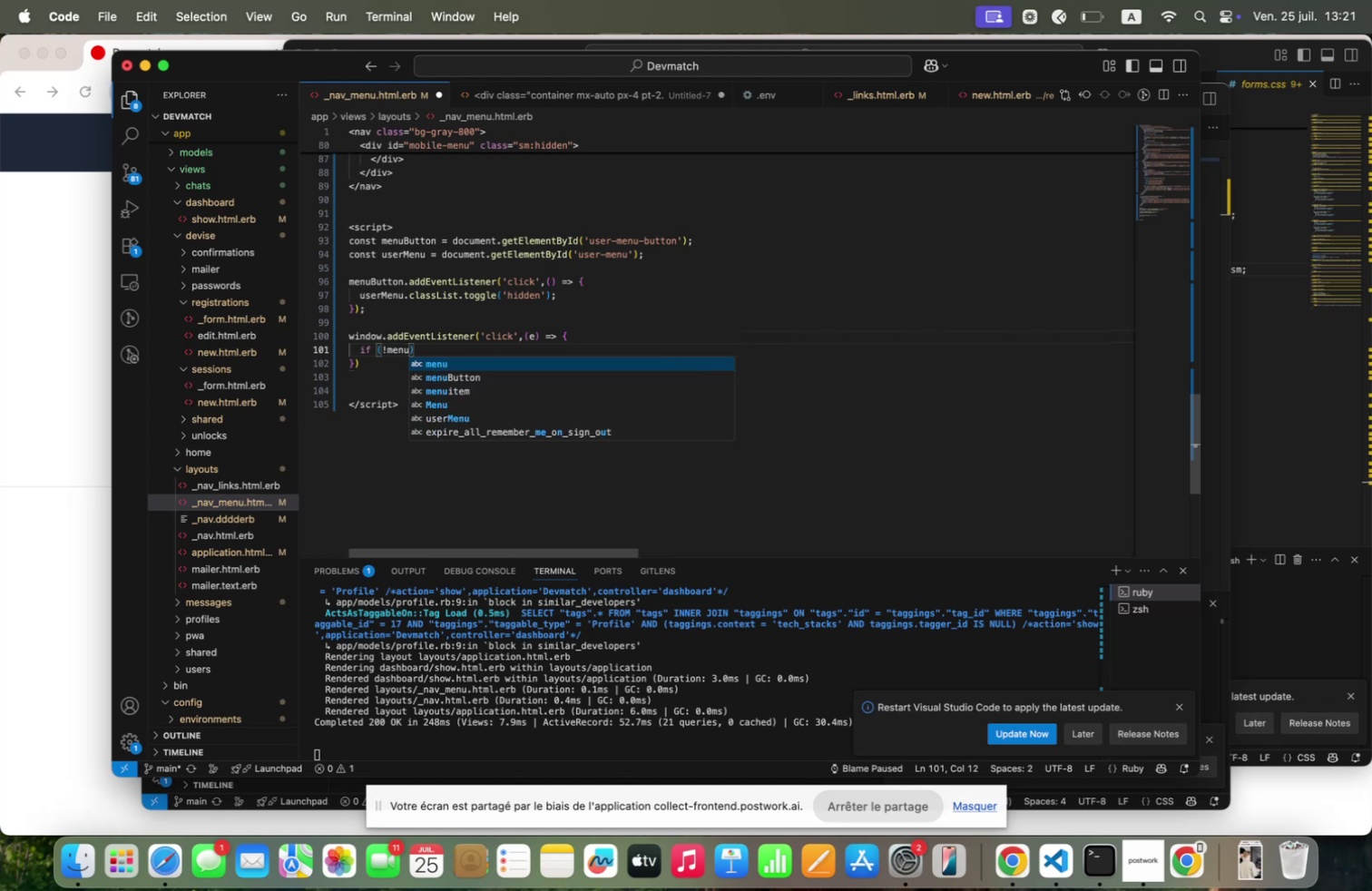 
key(ArrowDown)
 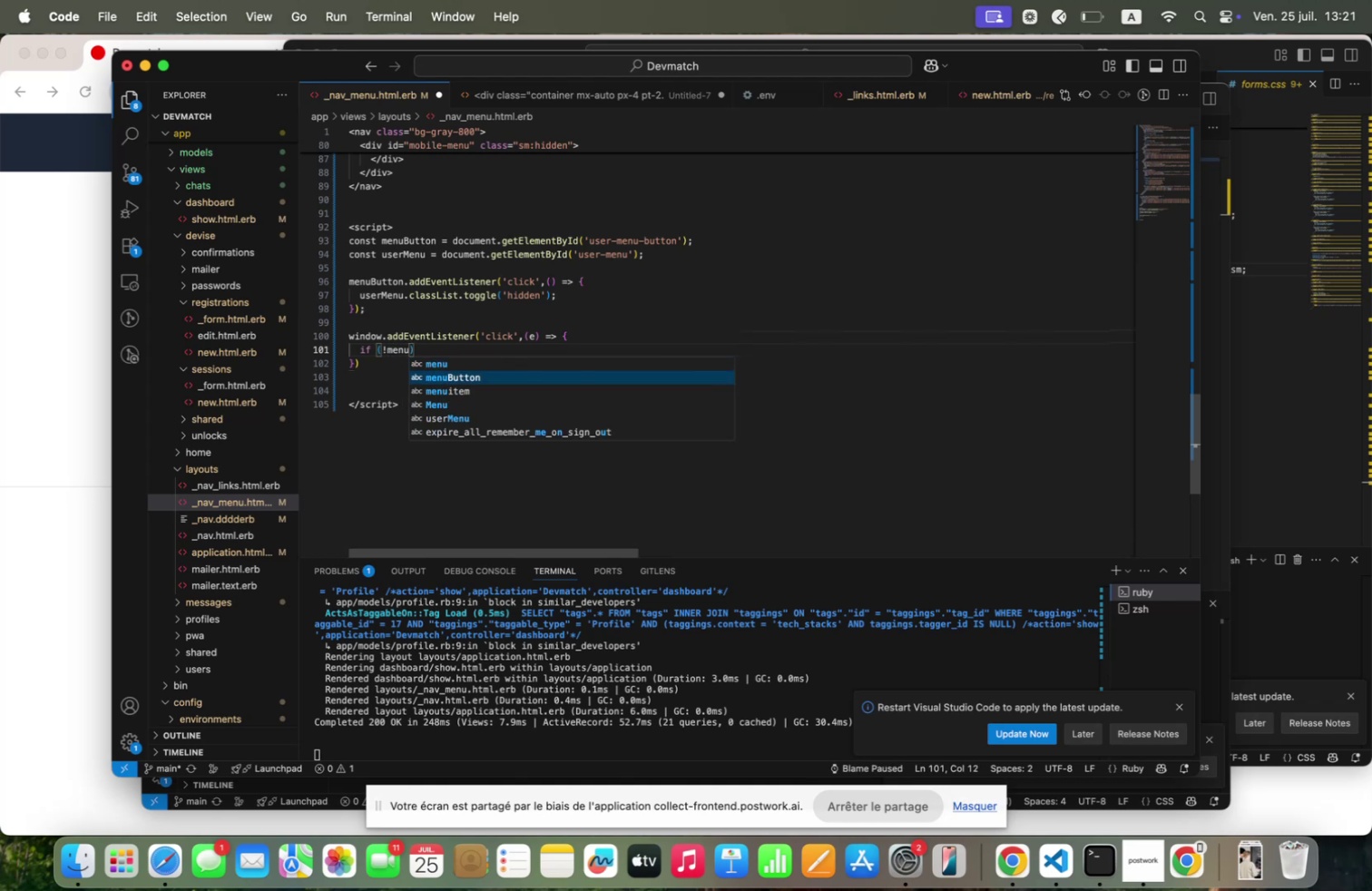 
key(Enter)
 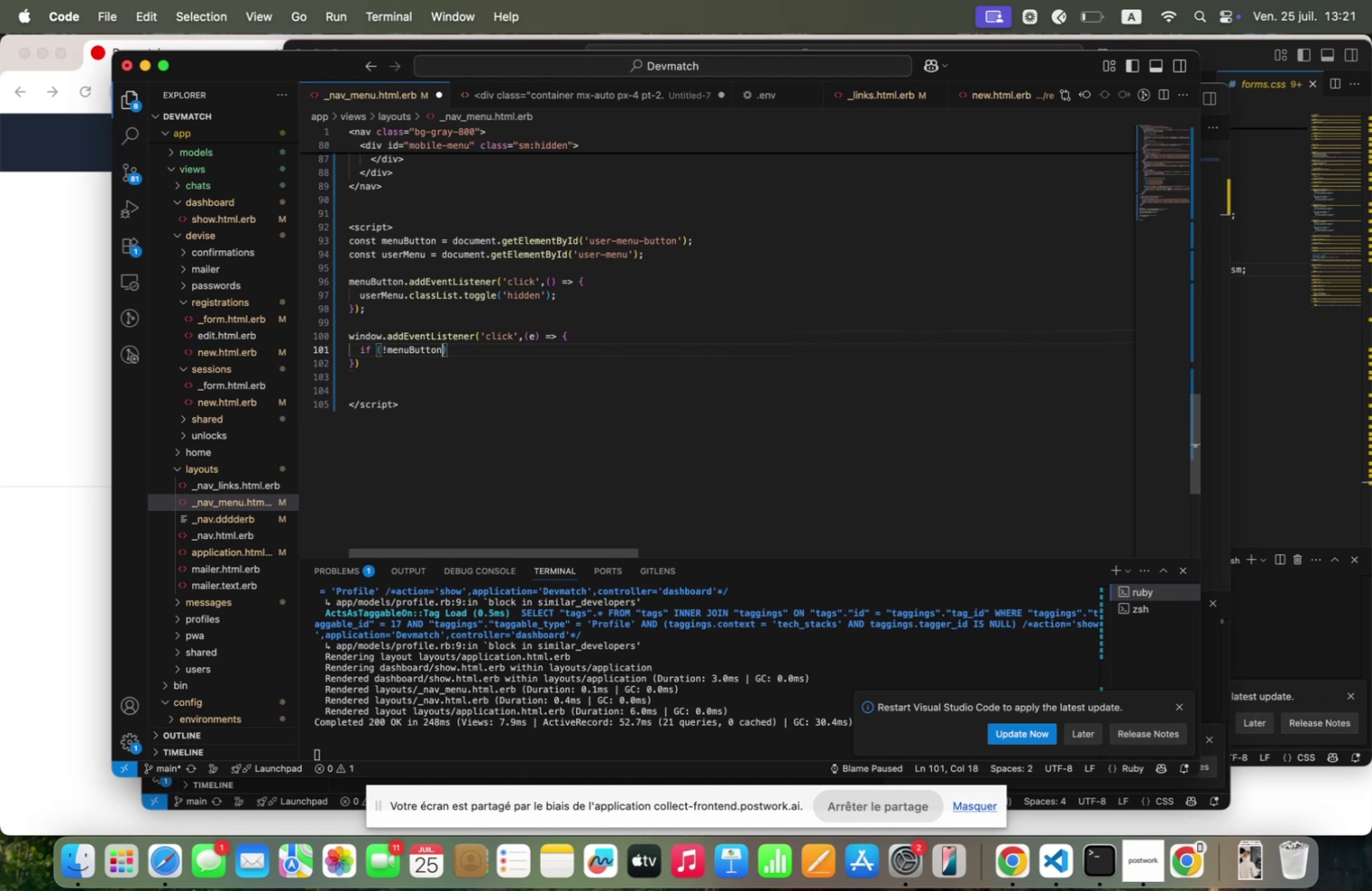 
type(<contqins5e<tqrger)
key(Backspace)
key(Backspace)
type(et)
 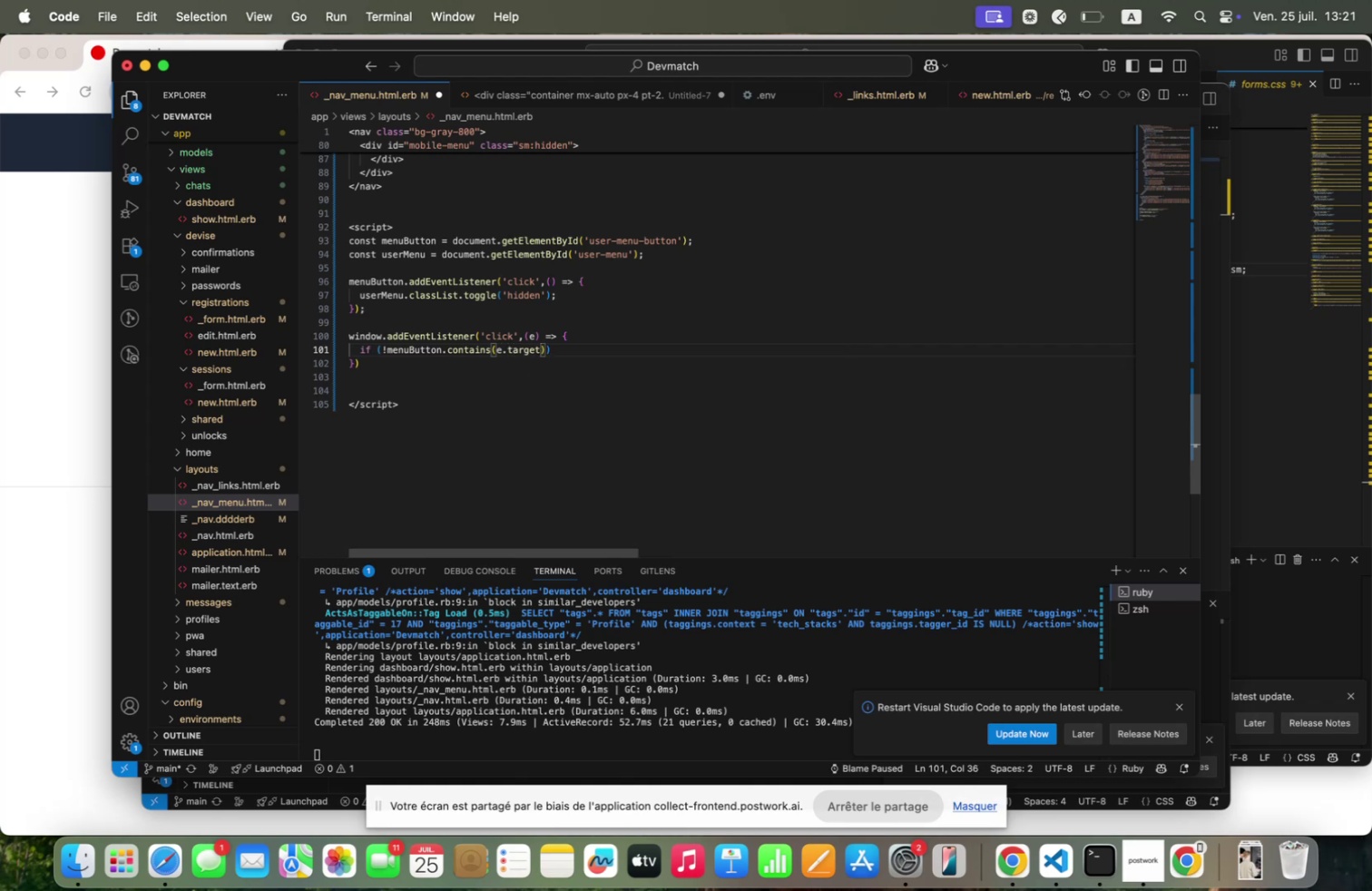 
key(ArrowRight)
 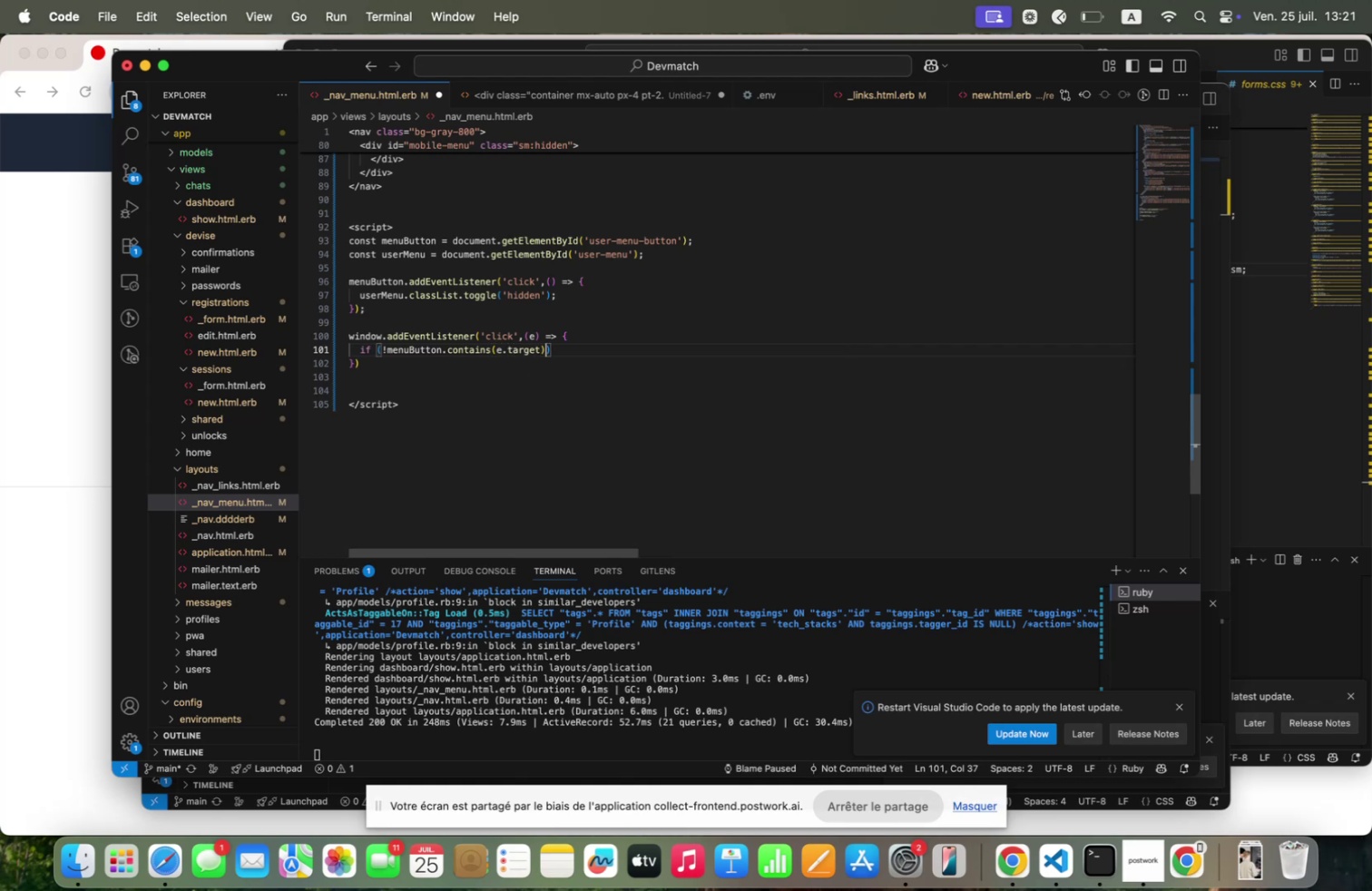 
type( 11 8user:e)
 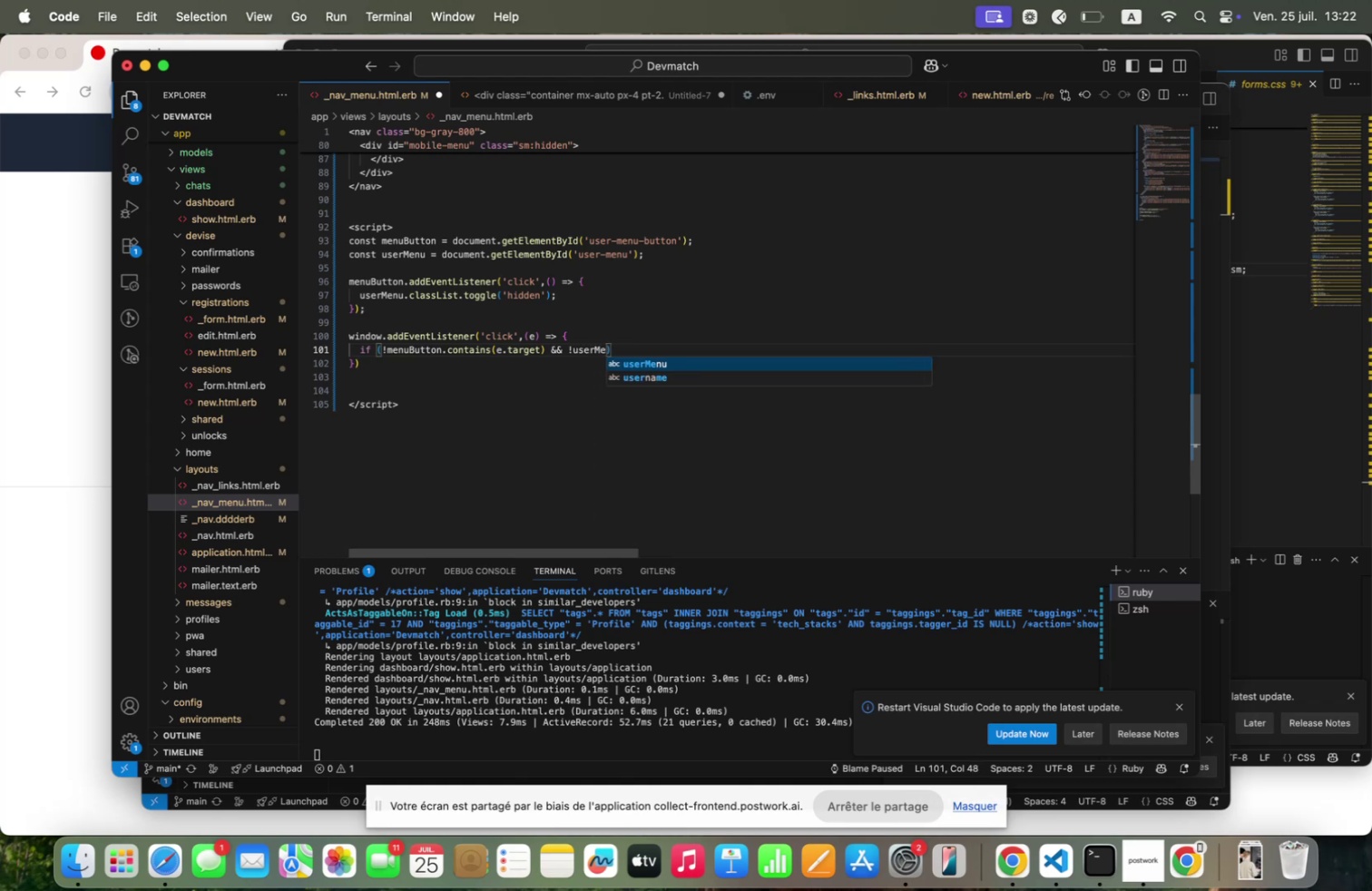 
key(Enter)
 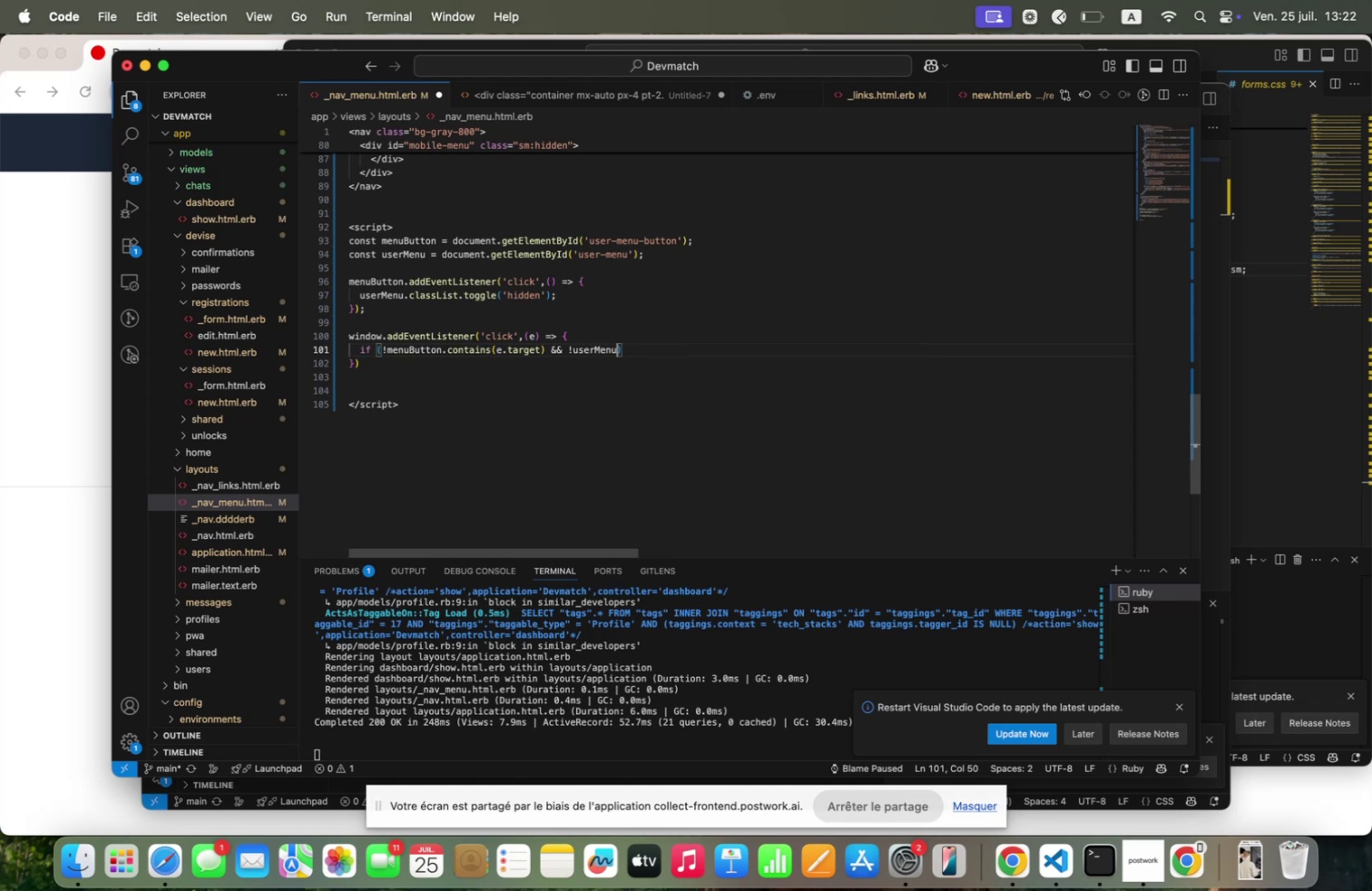 
type(<contq)
 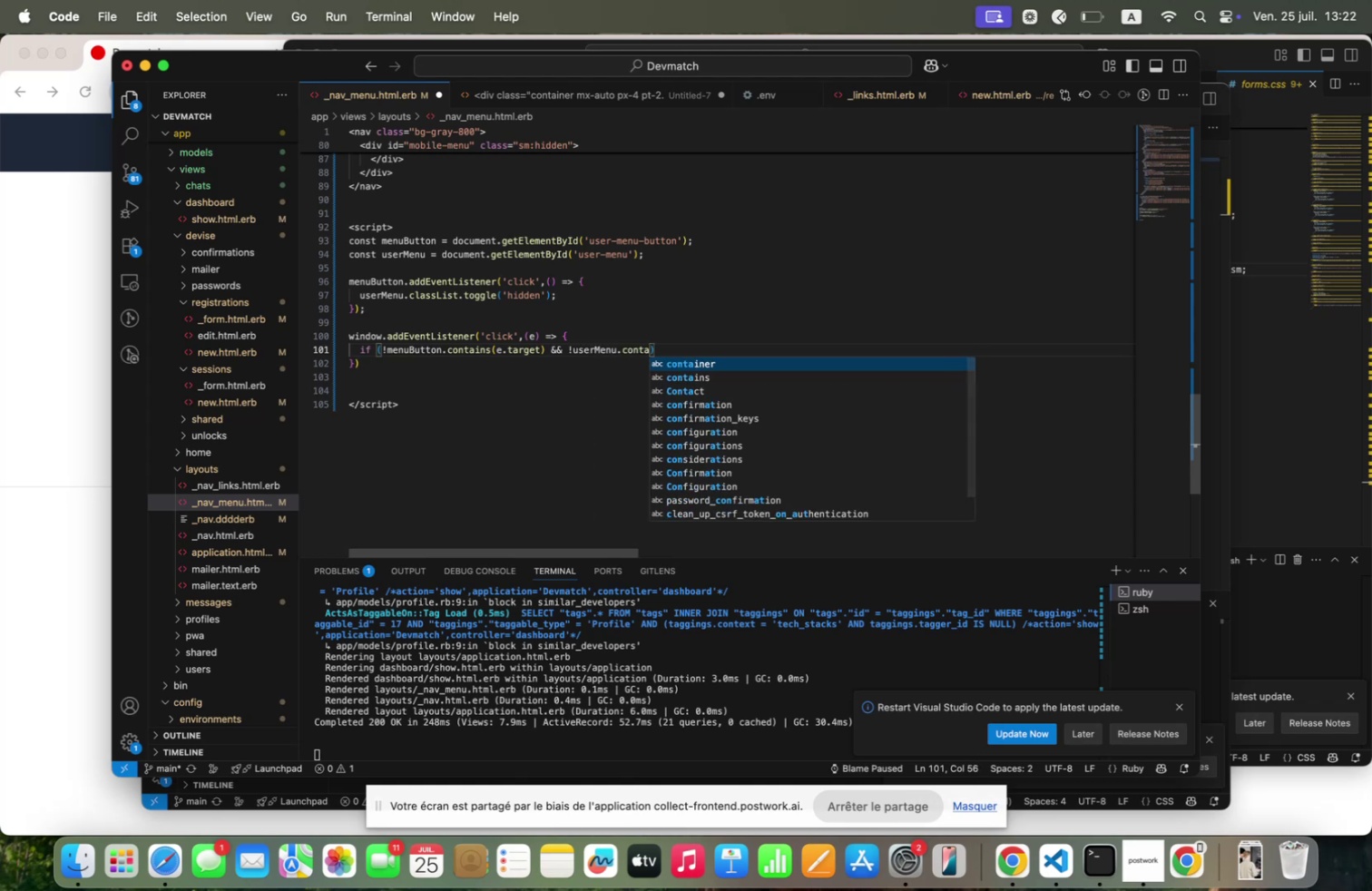 
key(ArrowDown)
 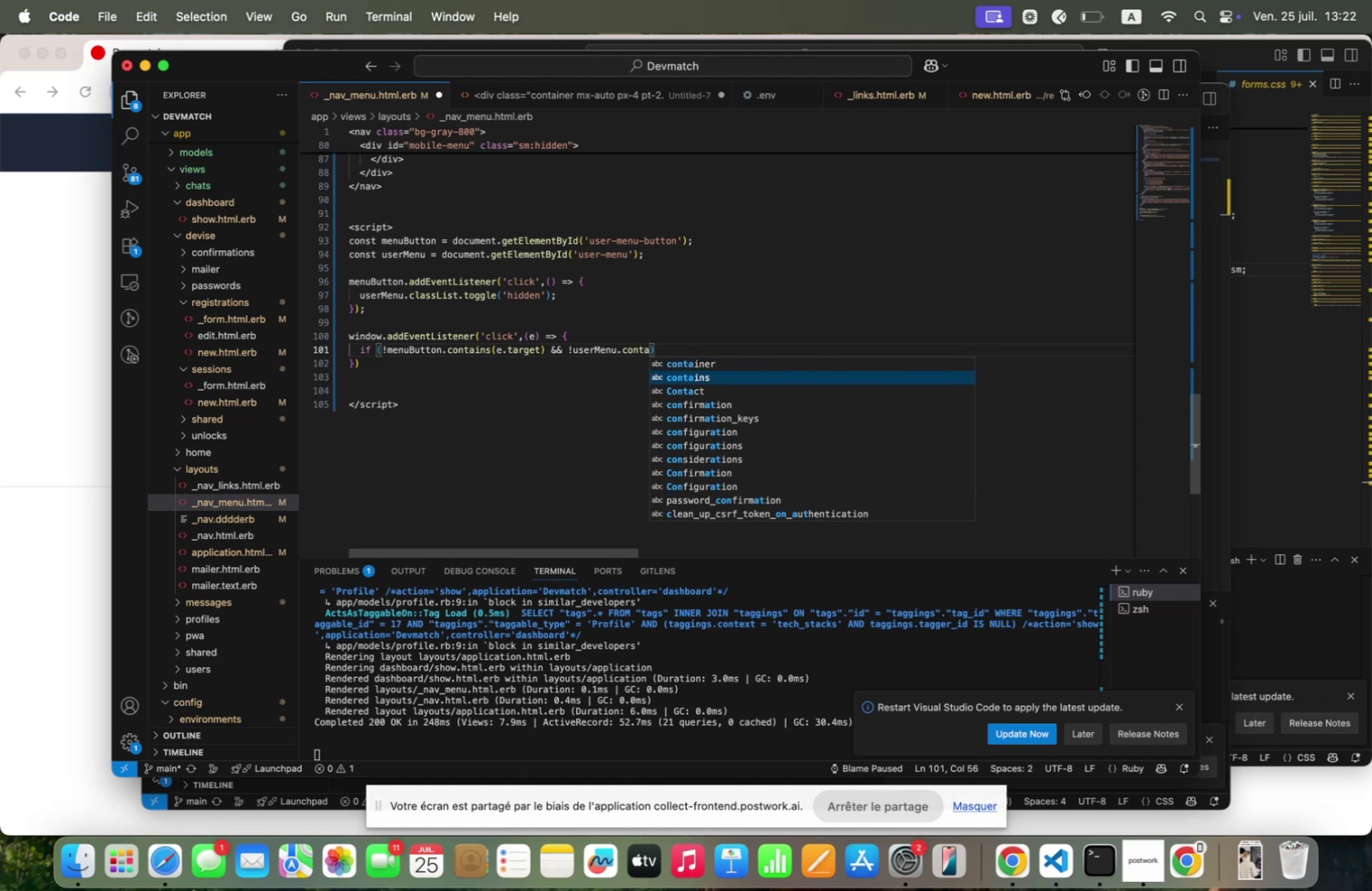 
key(Enter)
 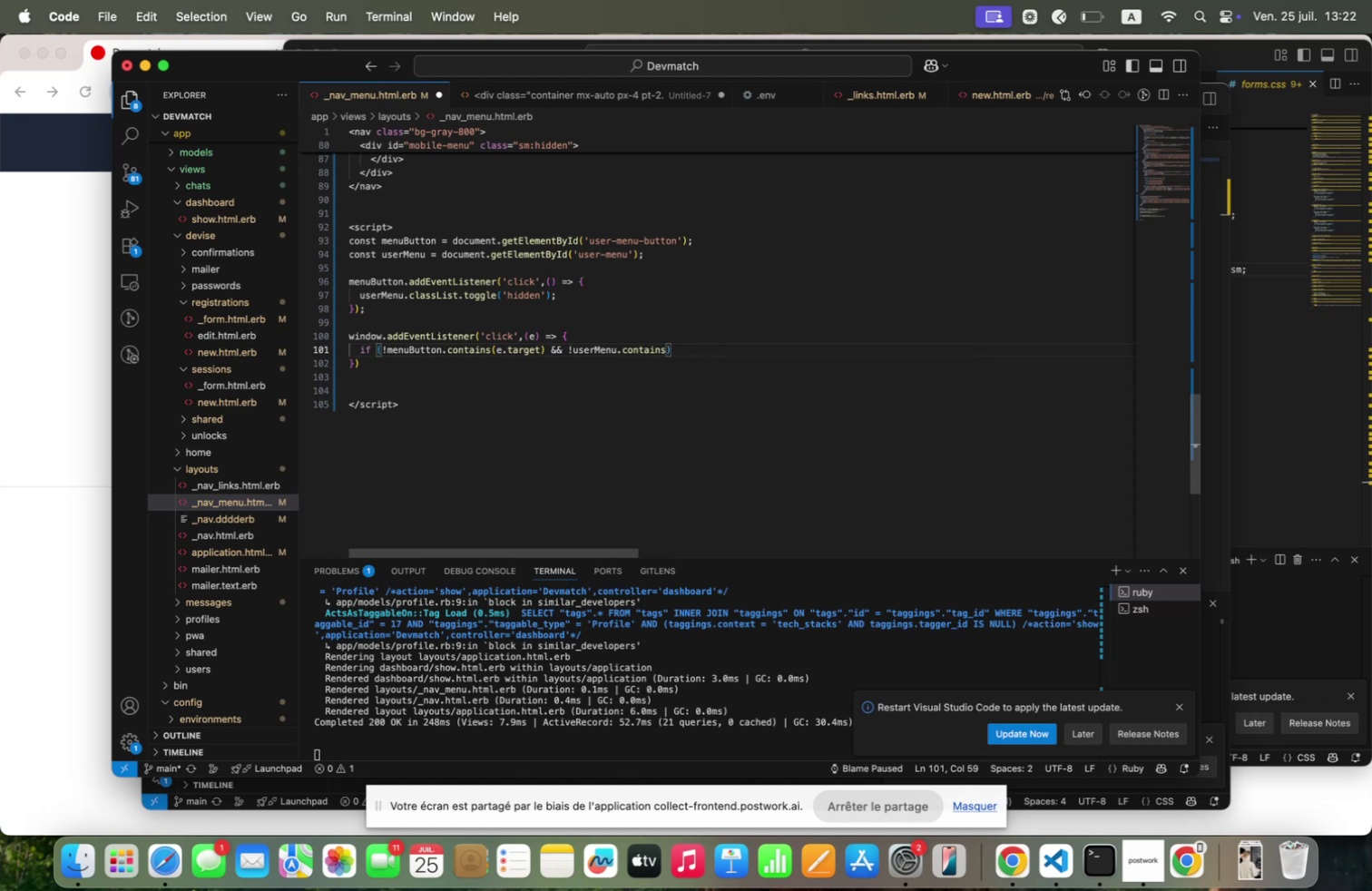 
type(5e<tqrget)
 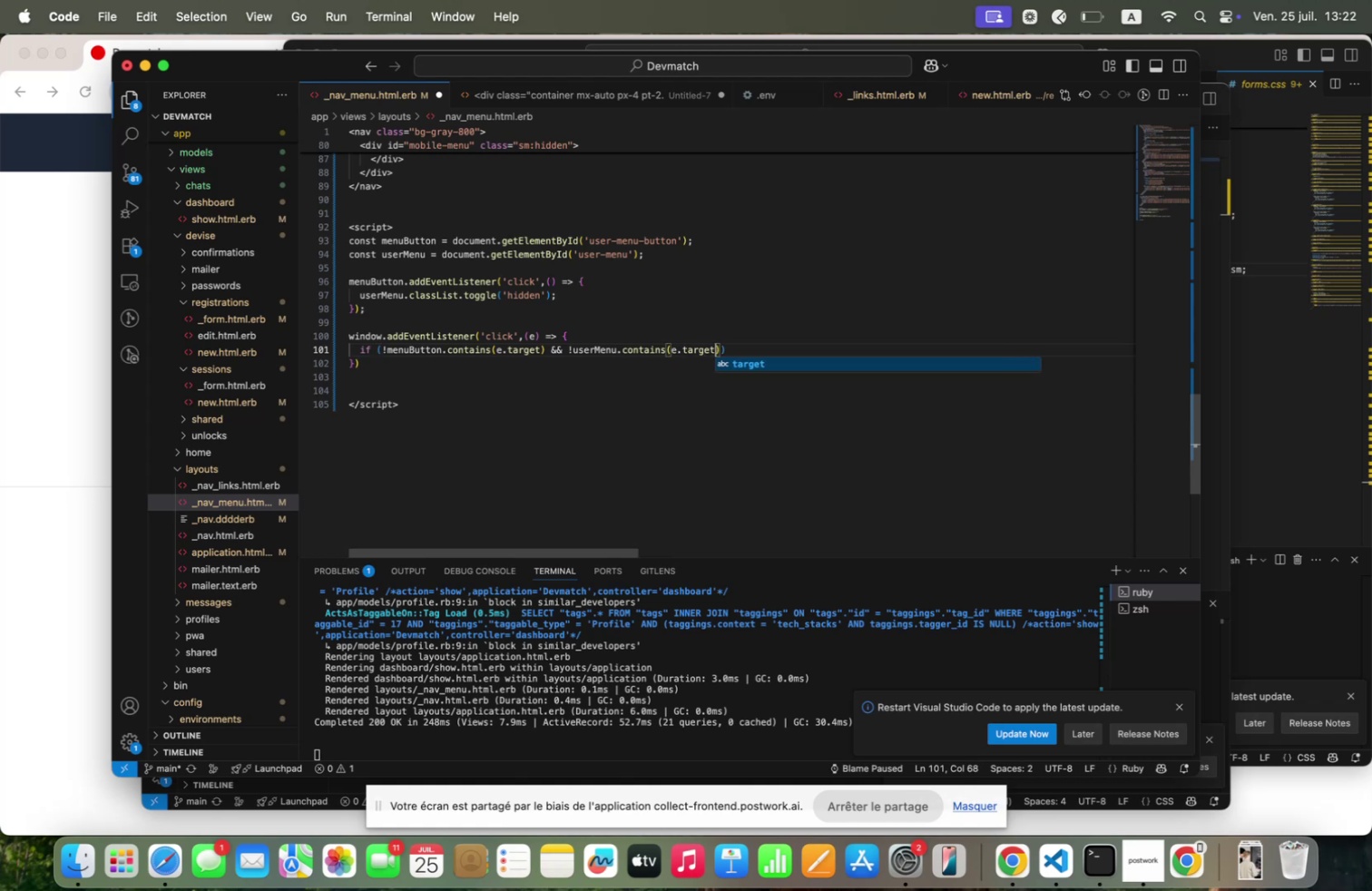 
key(ArrowRight)
 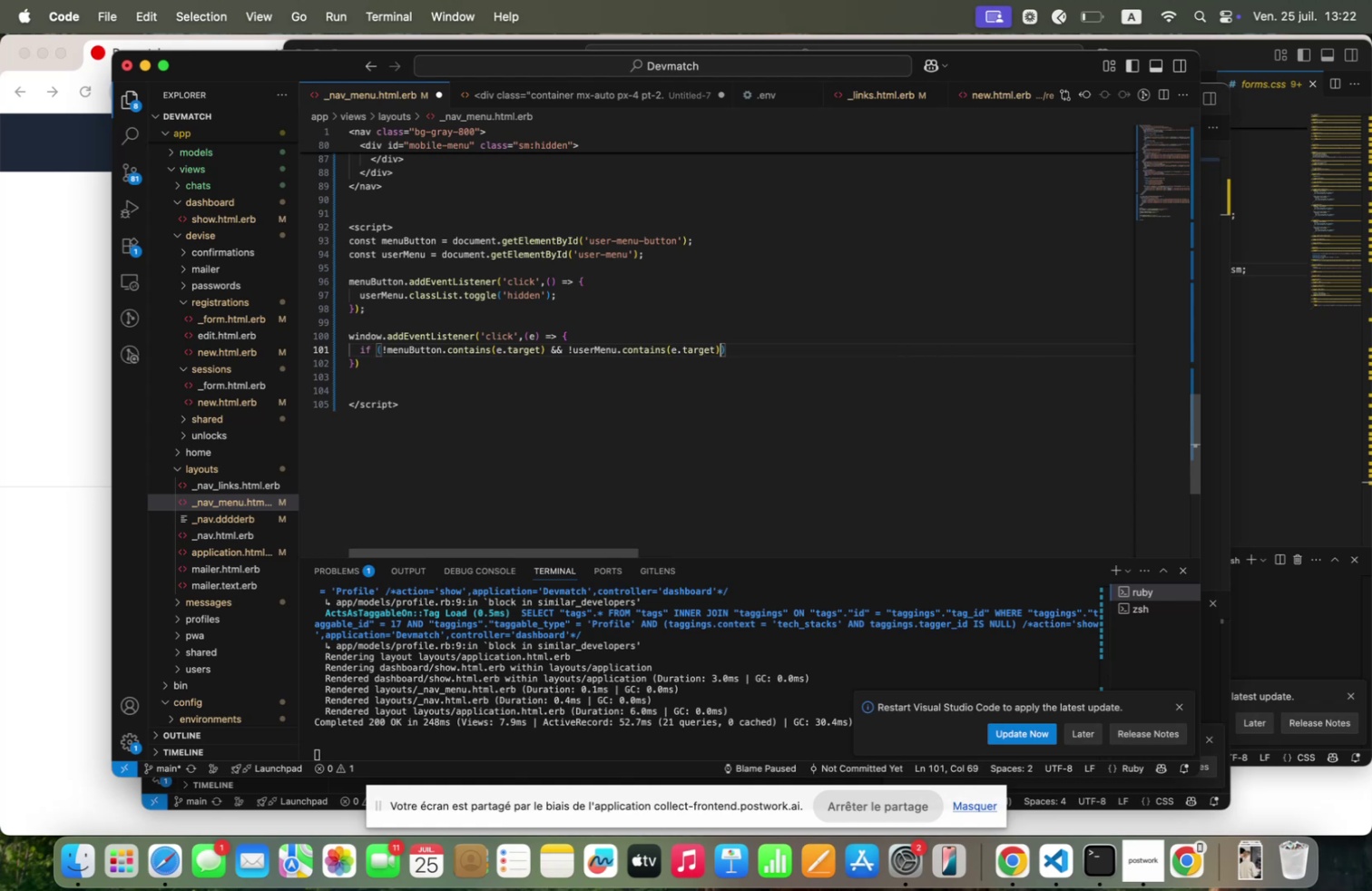 
key(ArrowRight)
 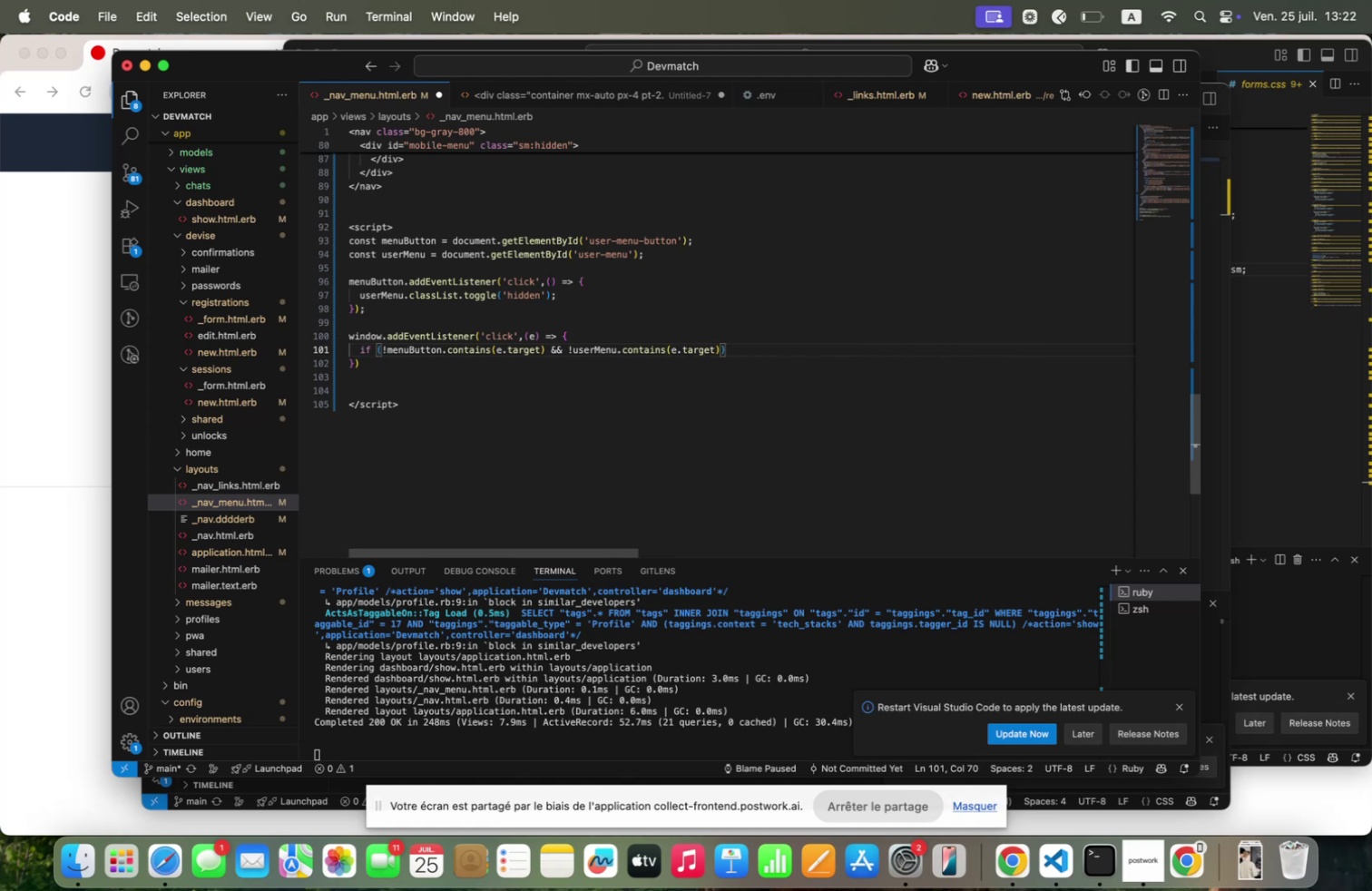 
key(Alt+5)
 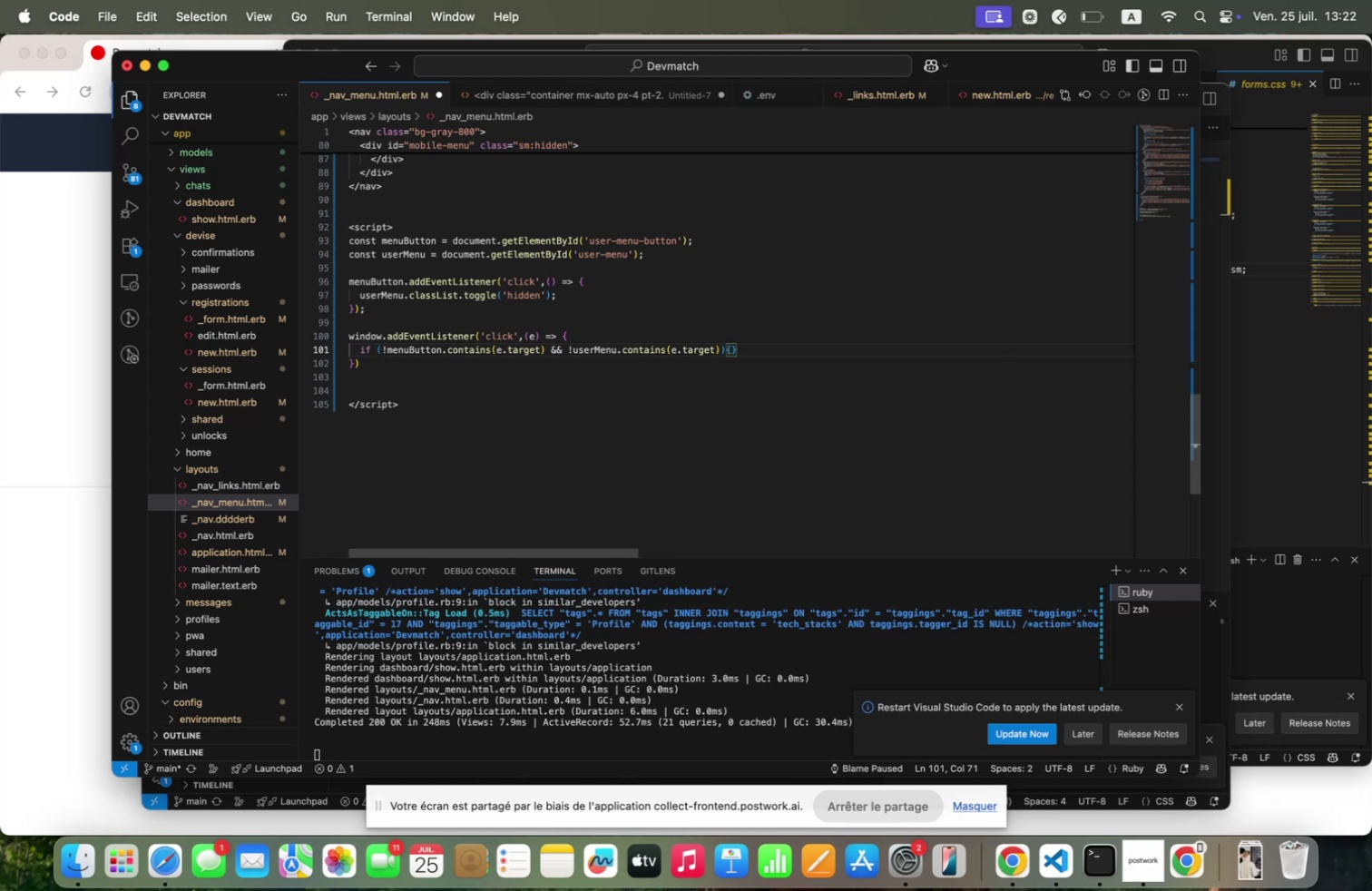 
key(Enter)
 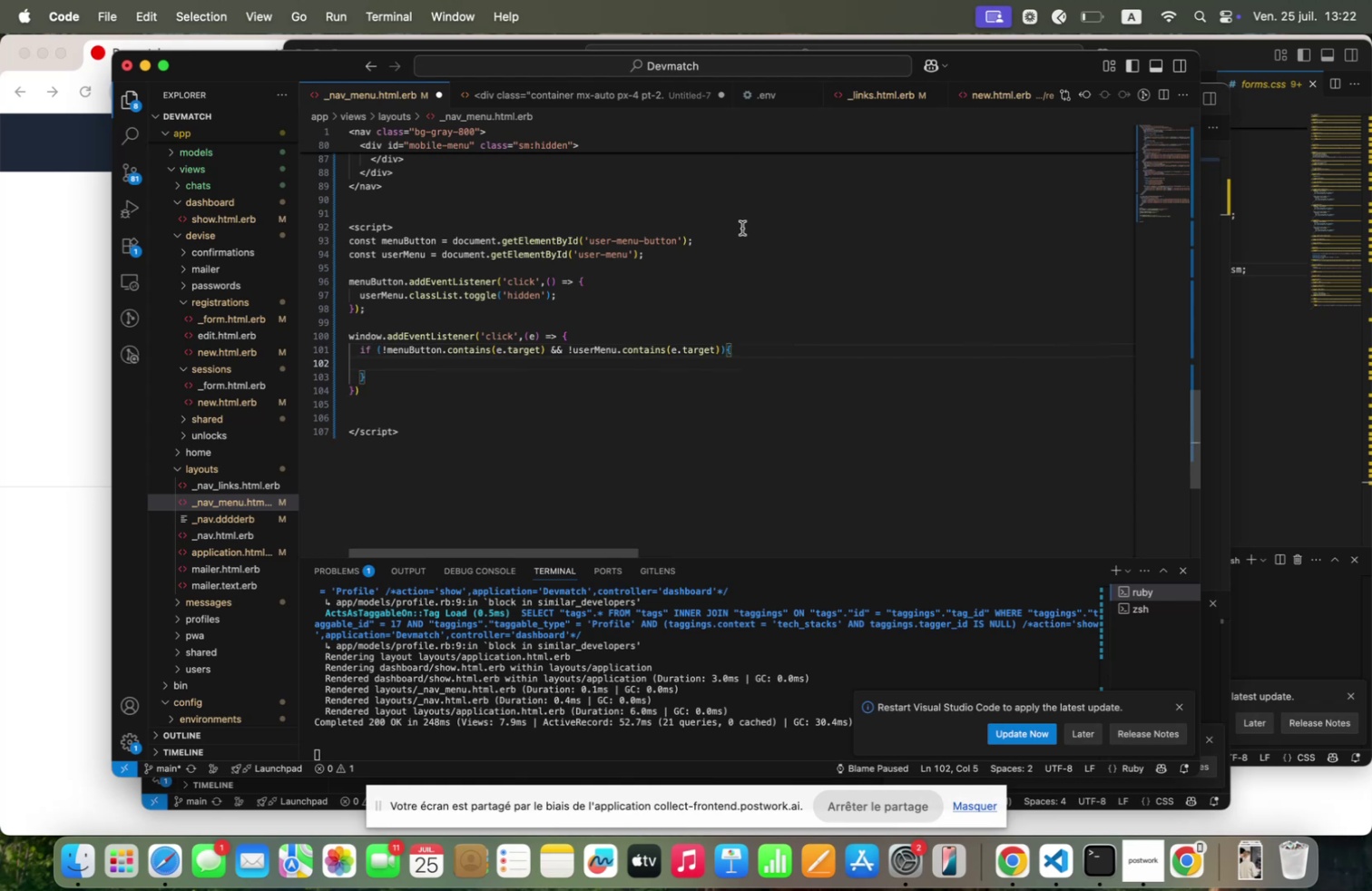 
wait(5.32)
 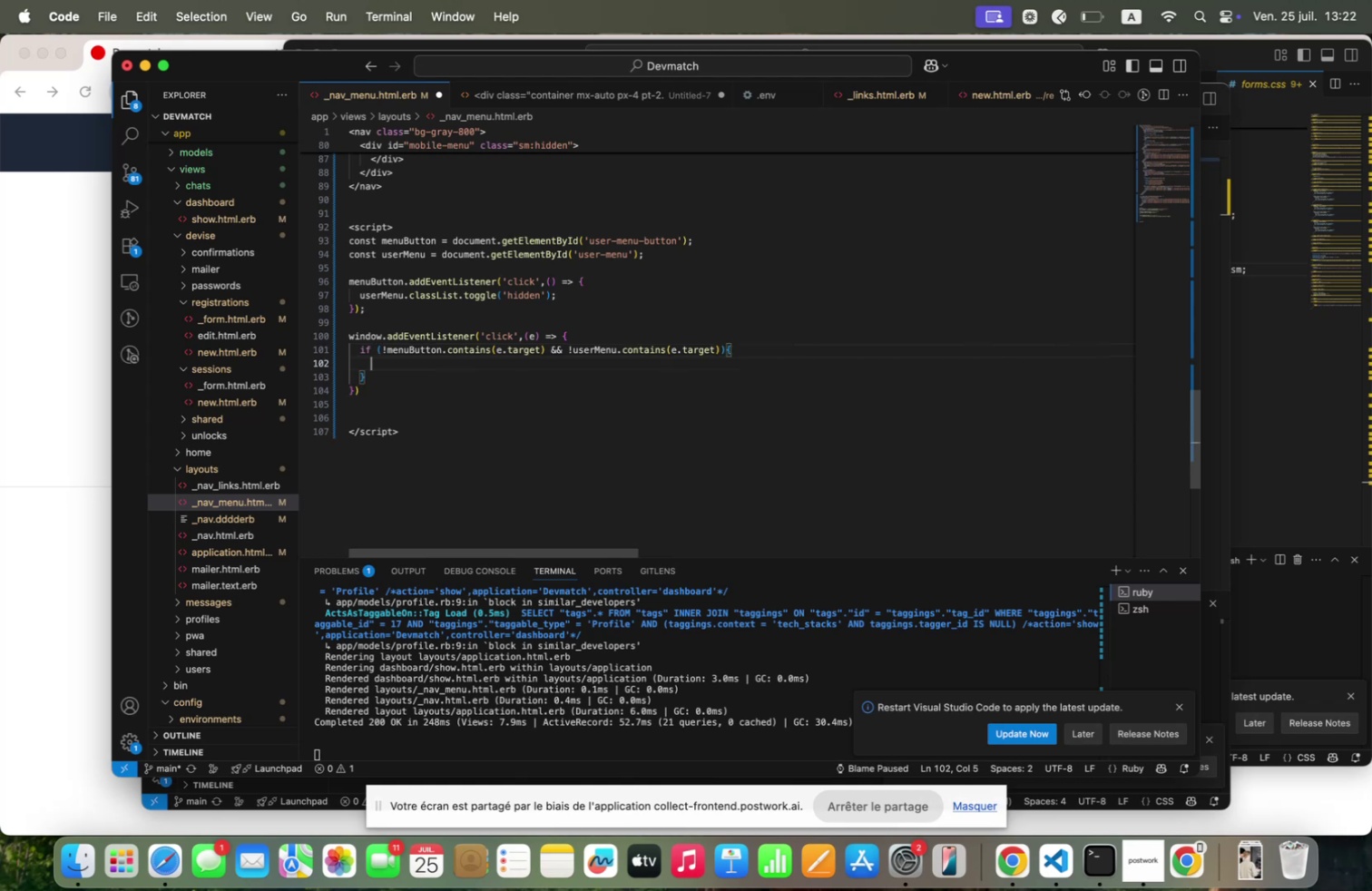 
double_click([467, 291])
 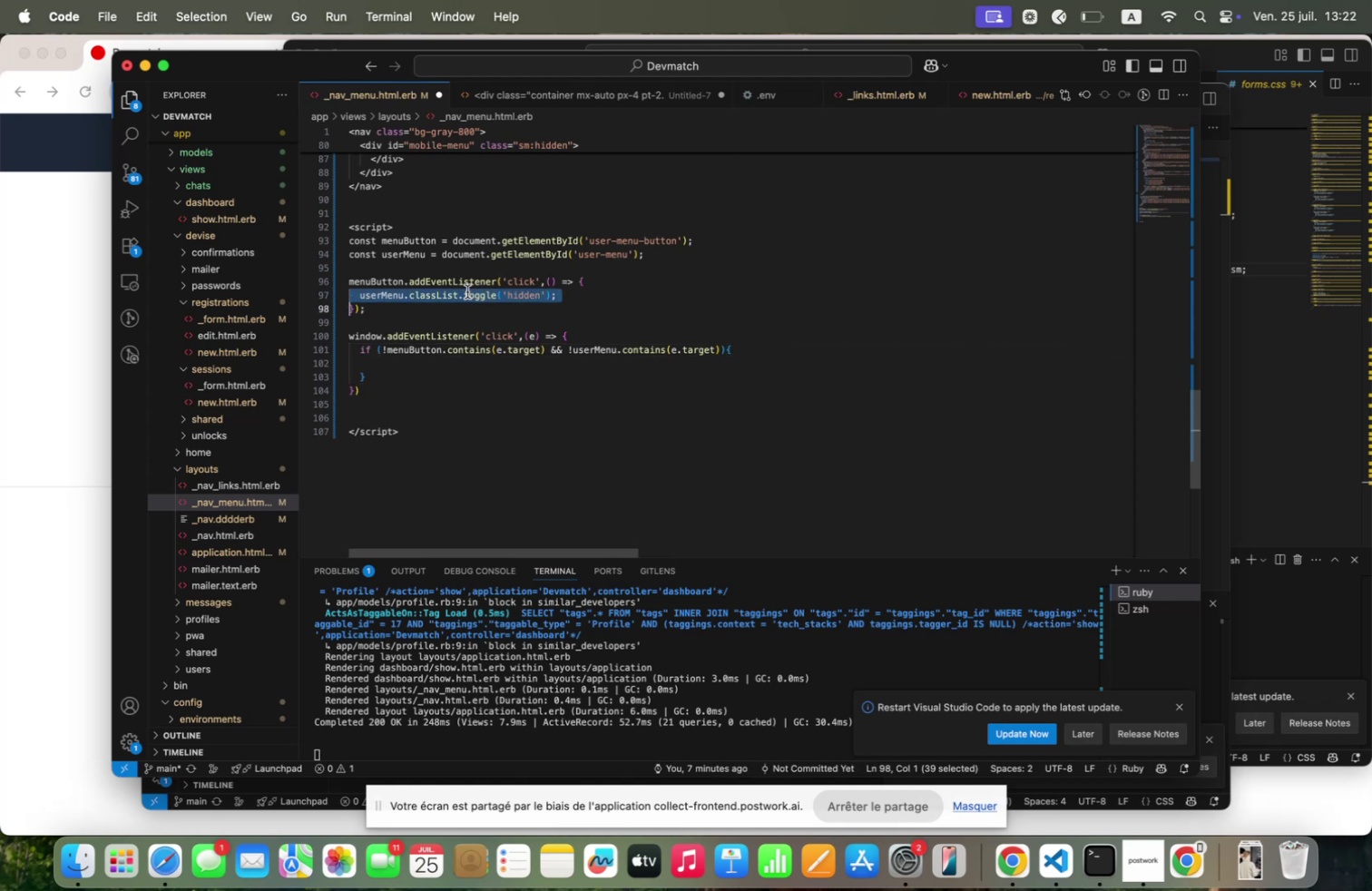 
triple_click([467, 291])
 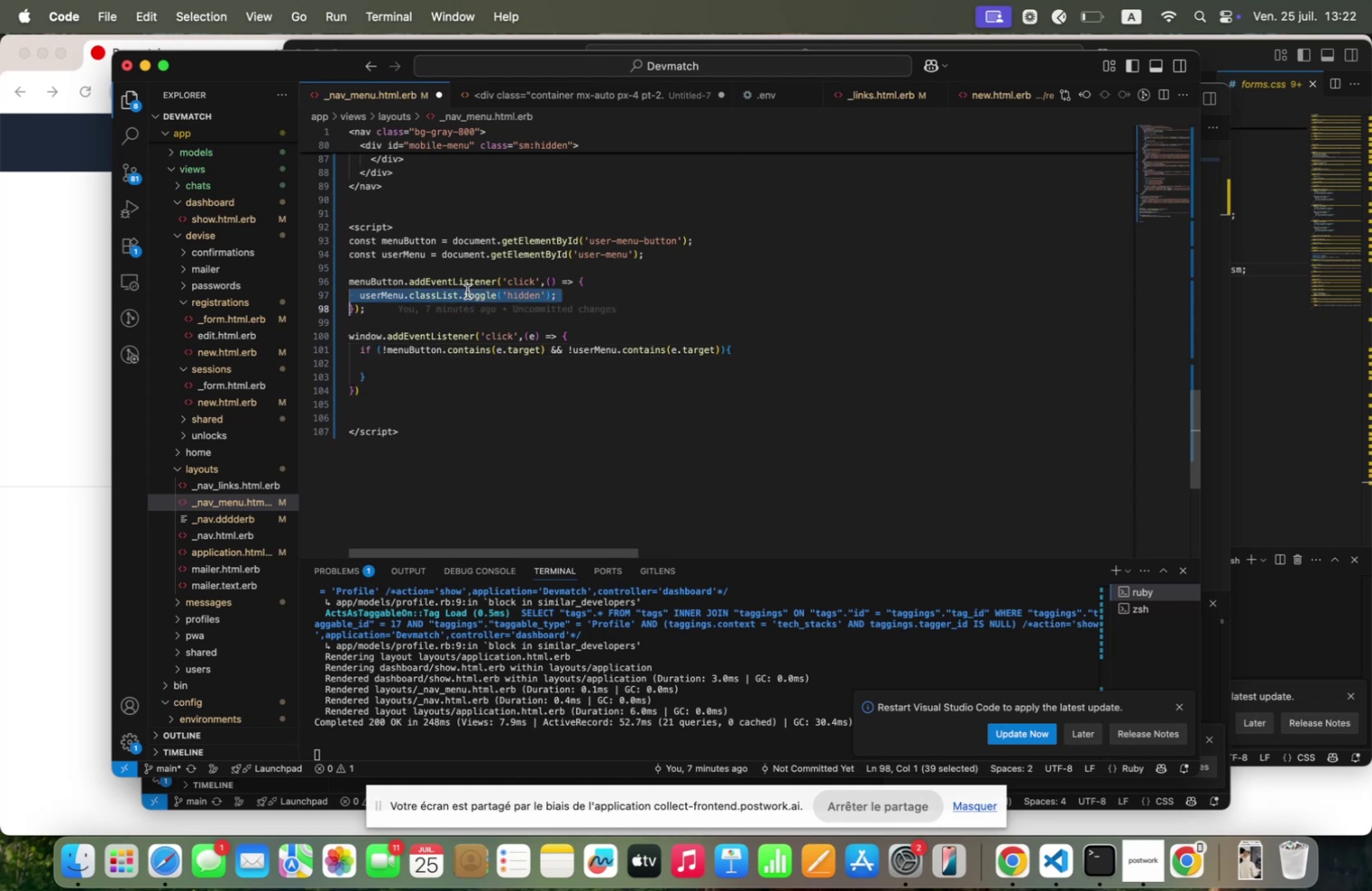 
key(Meta+C)
 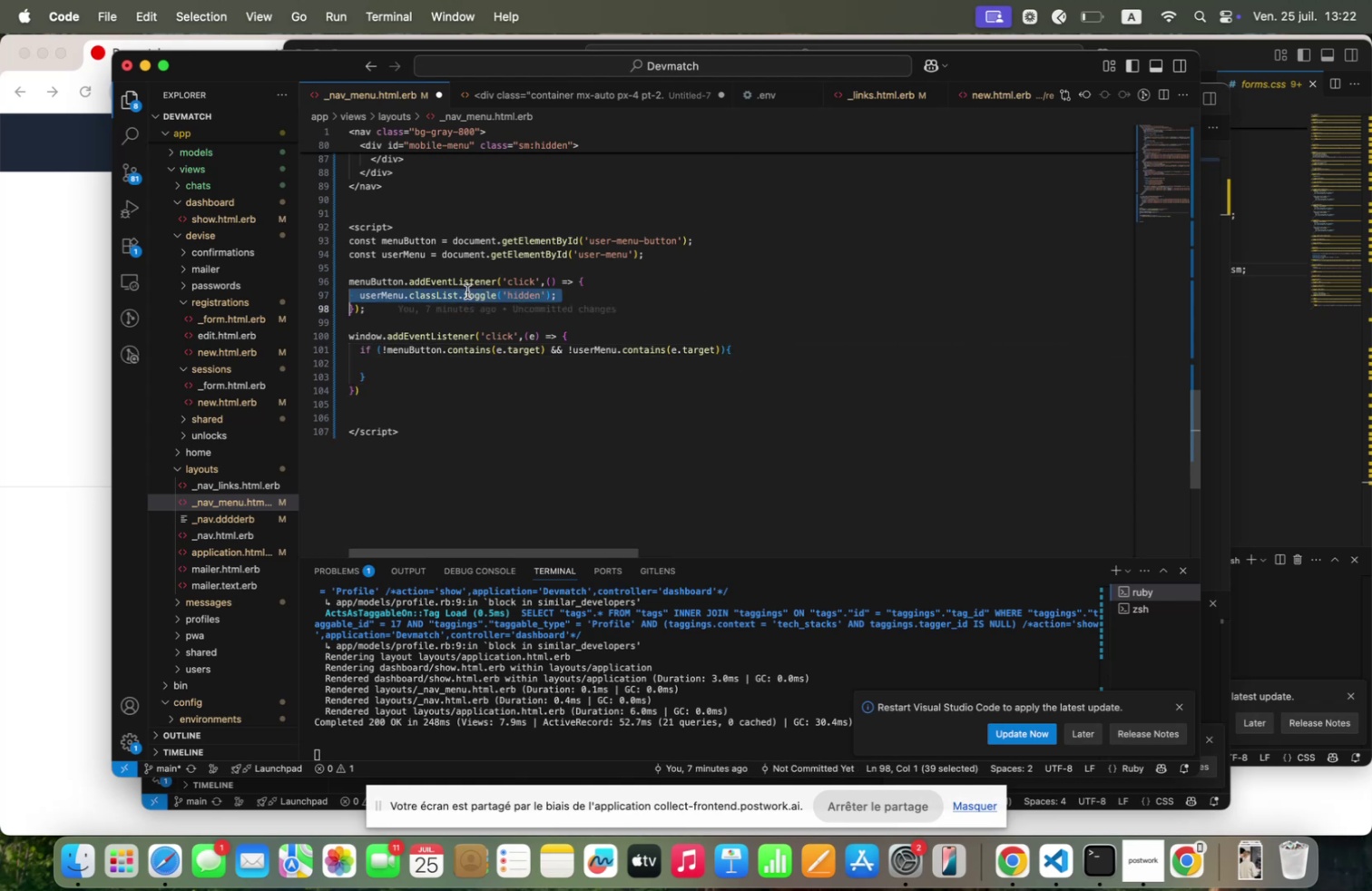 
key(Meta+C)
 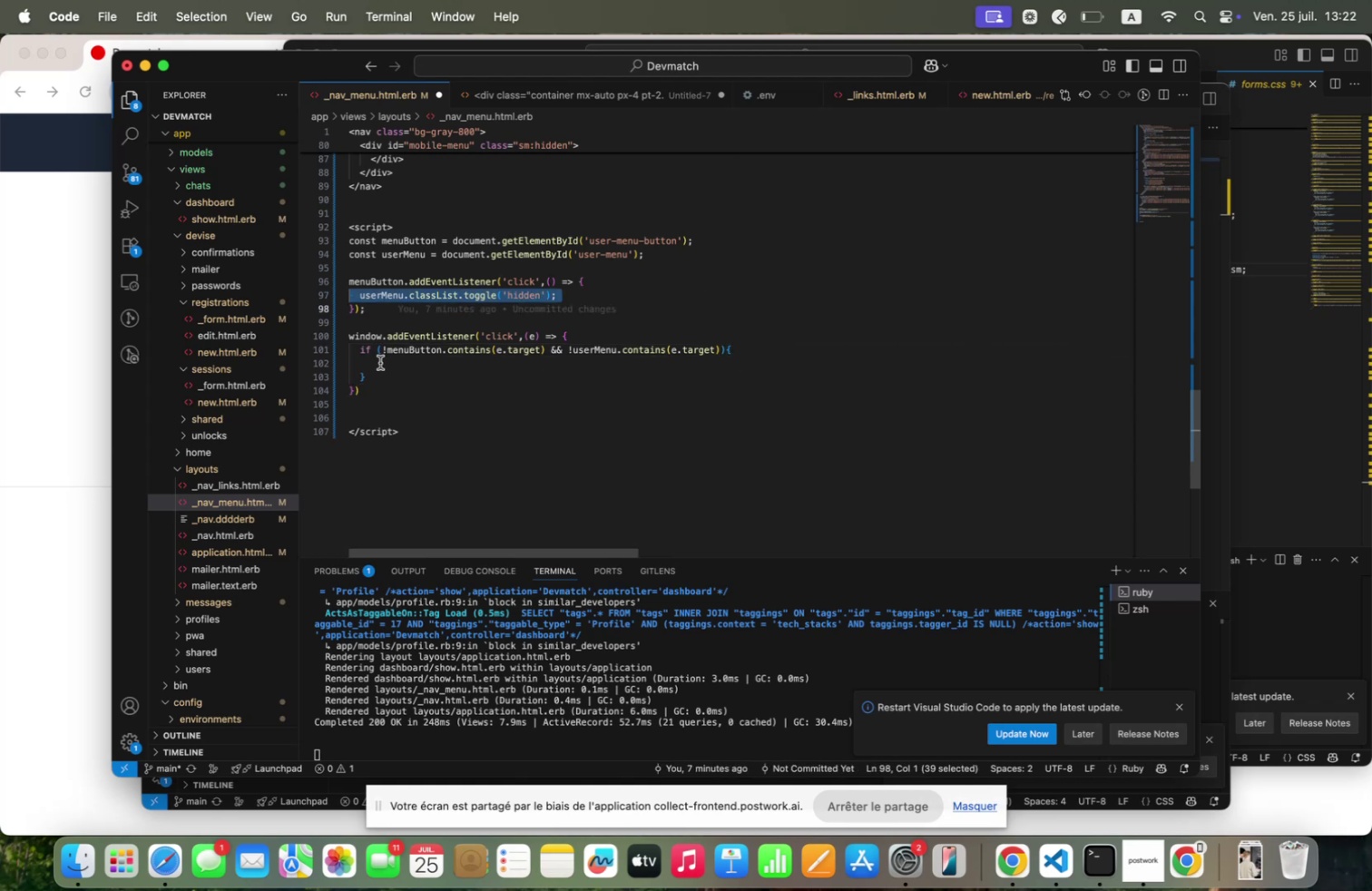 
left_click([377, 364])
 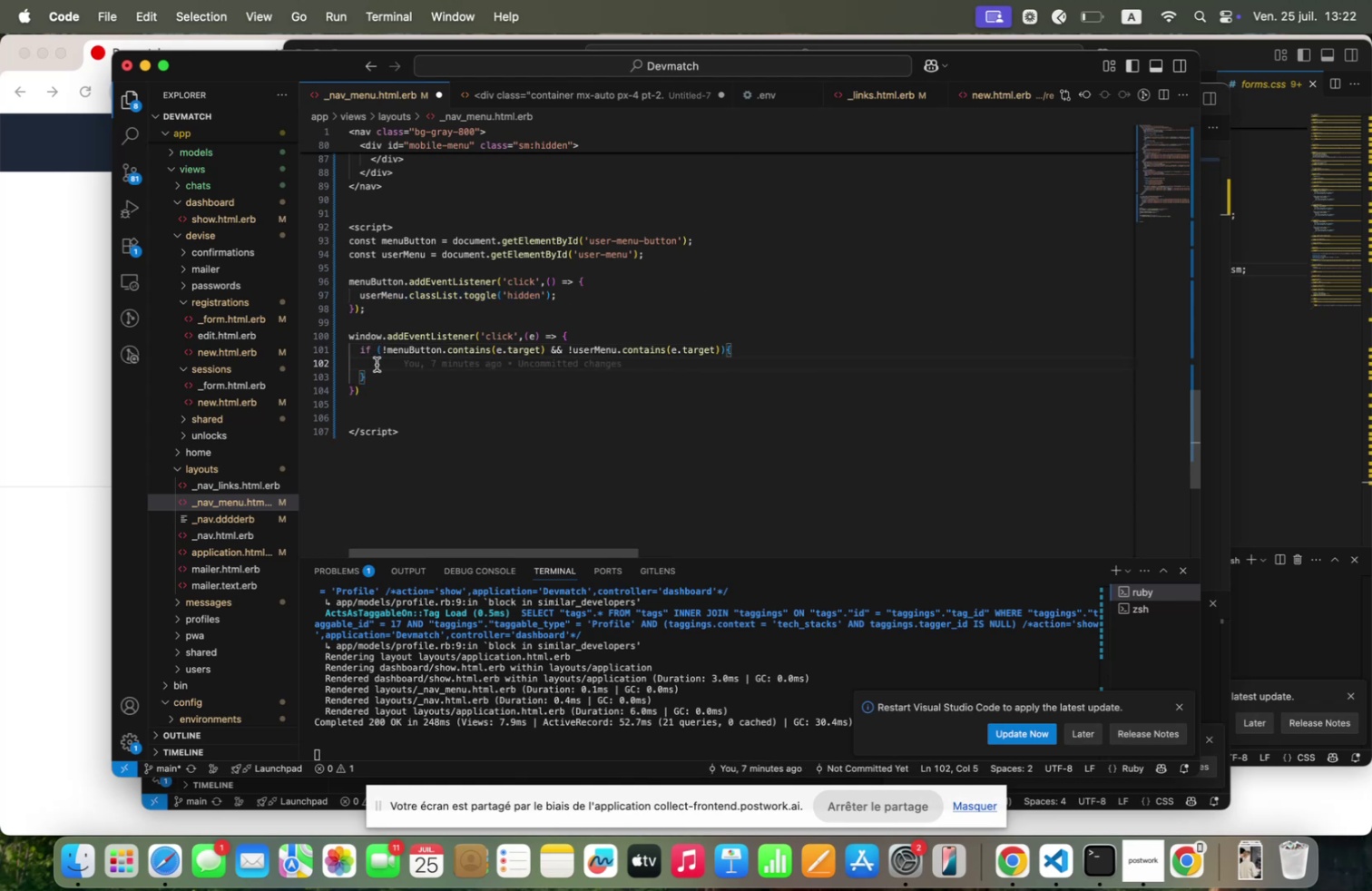 
key(Meta+V)
 